 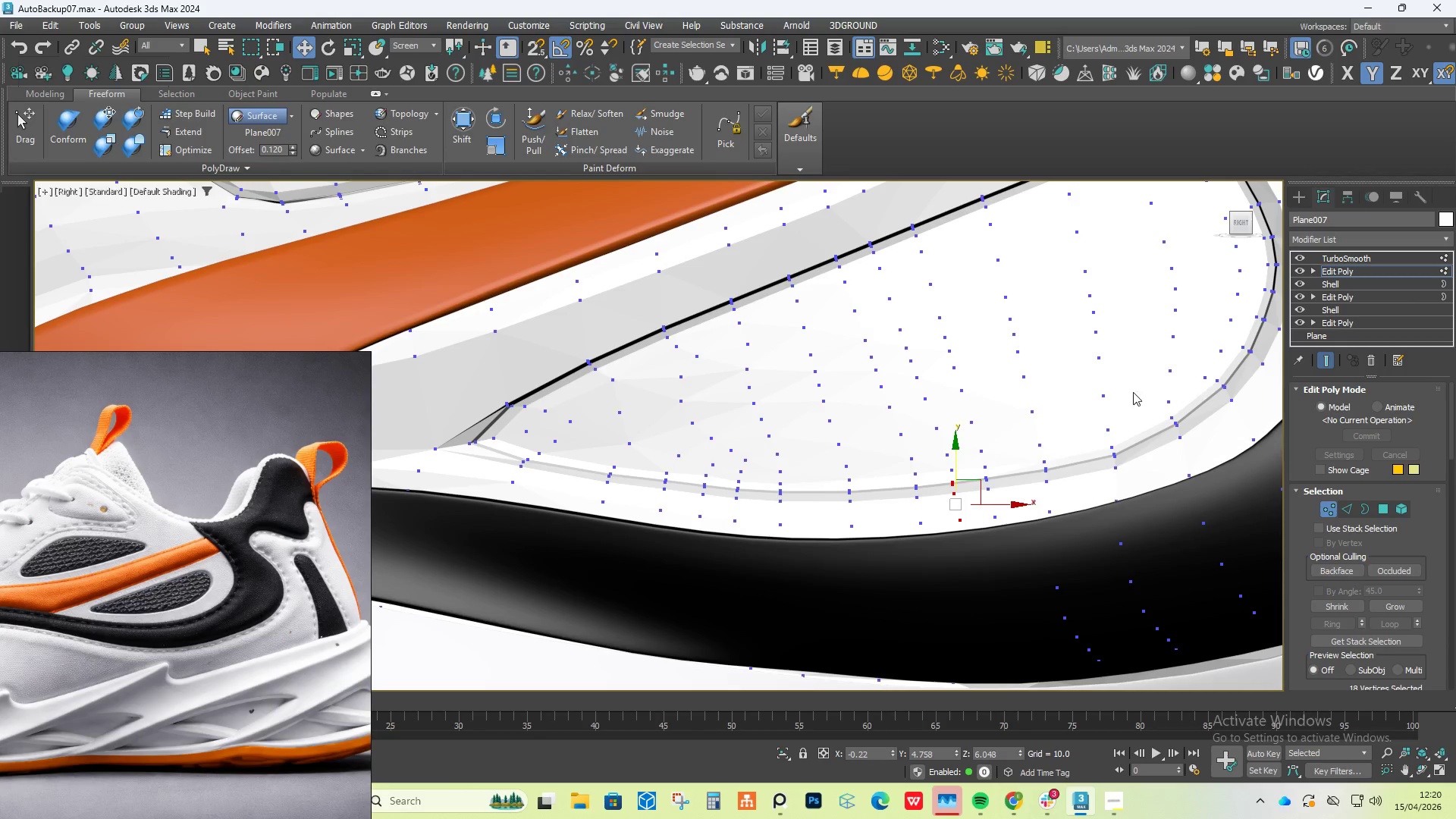 
scroll: coordinate [946, 393], scroll_direction: down, amount: 3.0
 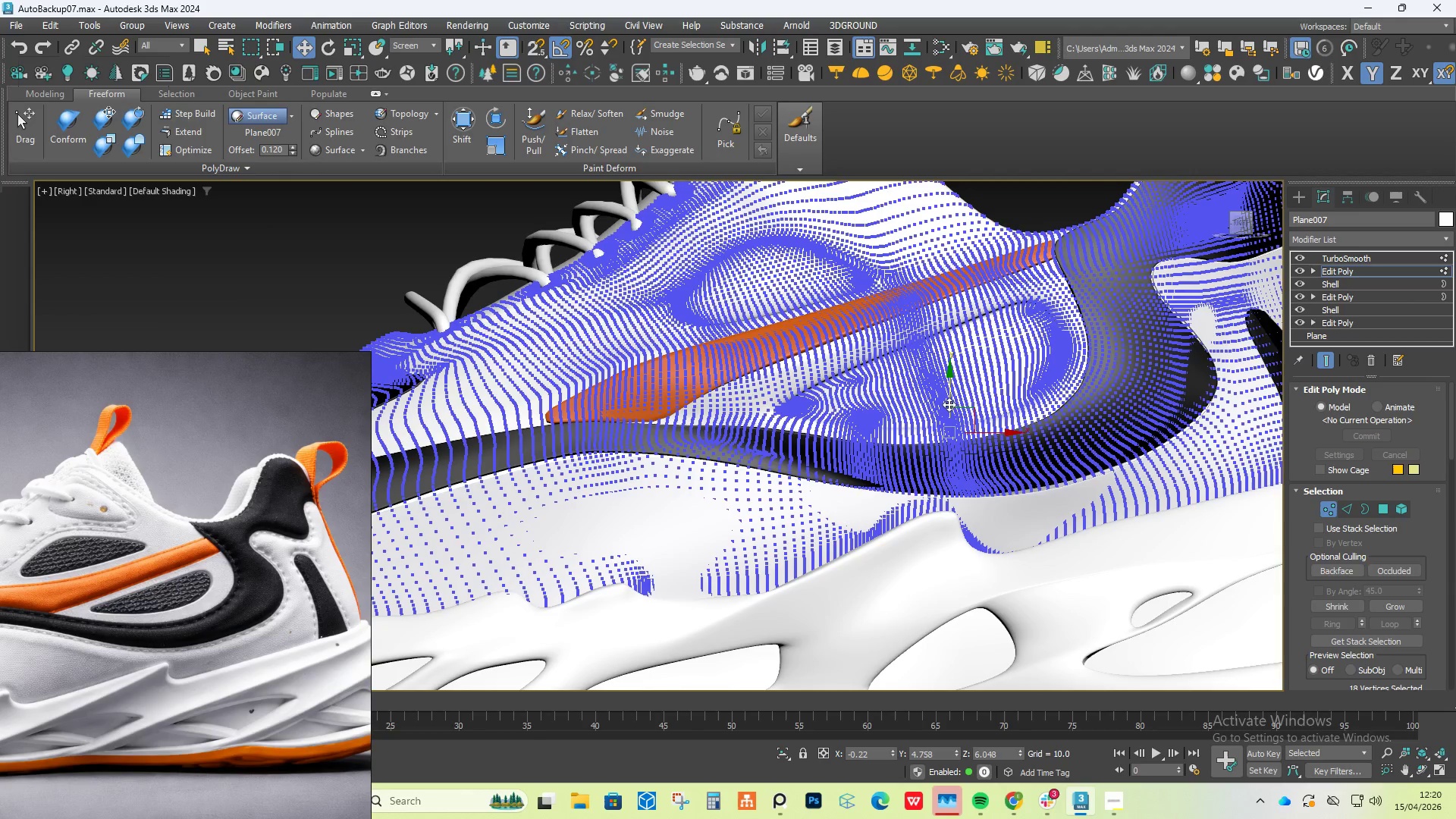 
scroll: coordinate [982, 453], scroll_direction: up, amount: 3.0
 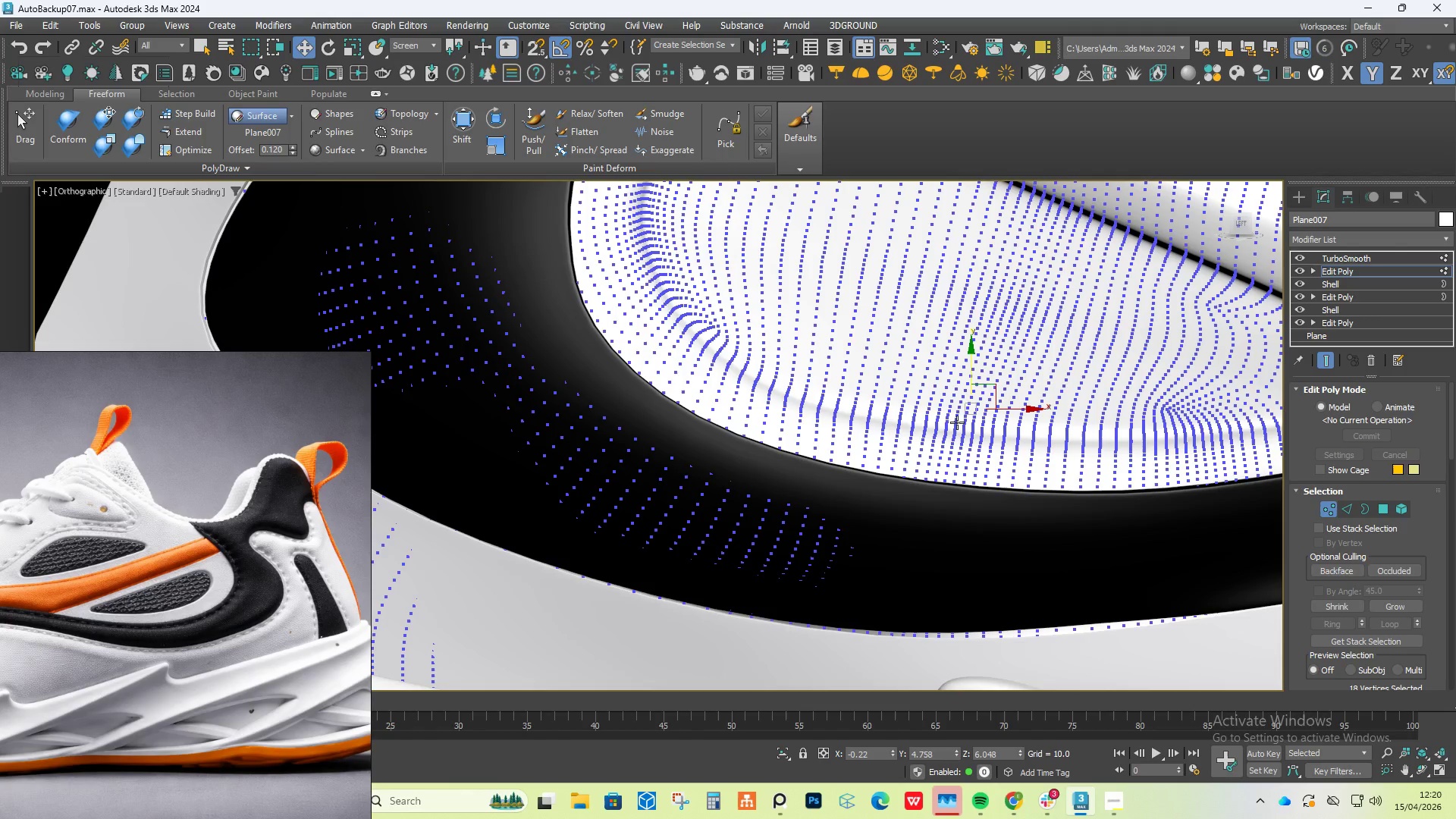 
hold_key(key=AltLeft, duration=0.58)
 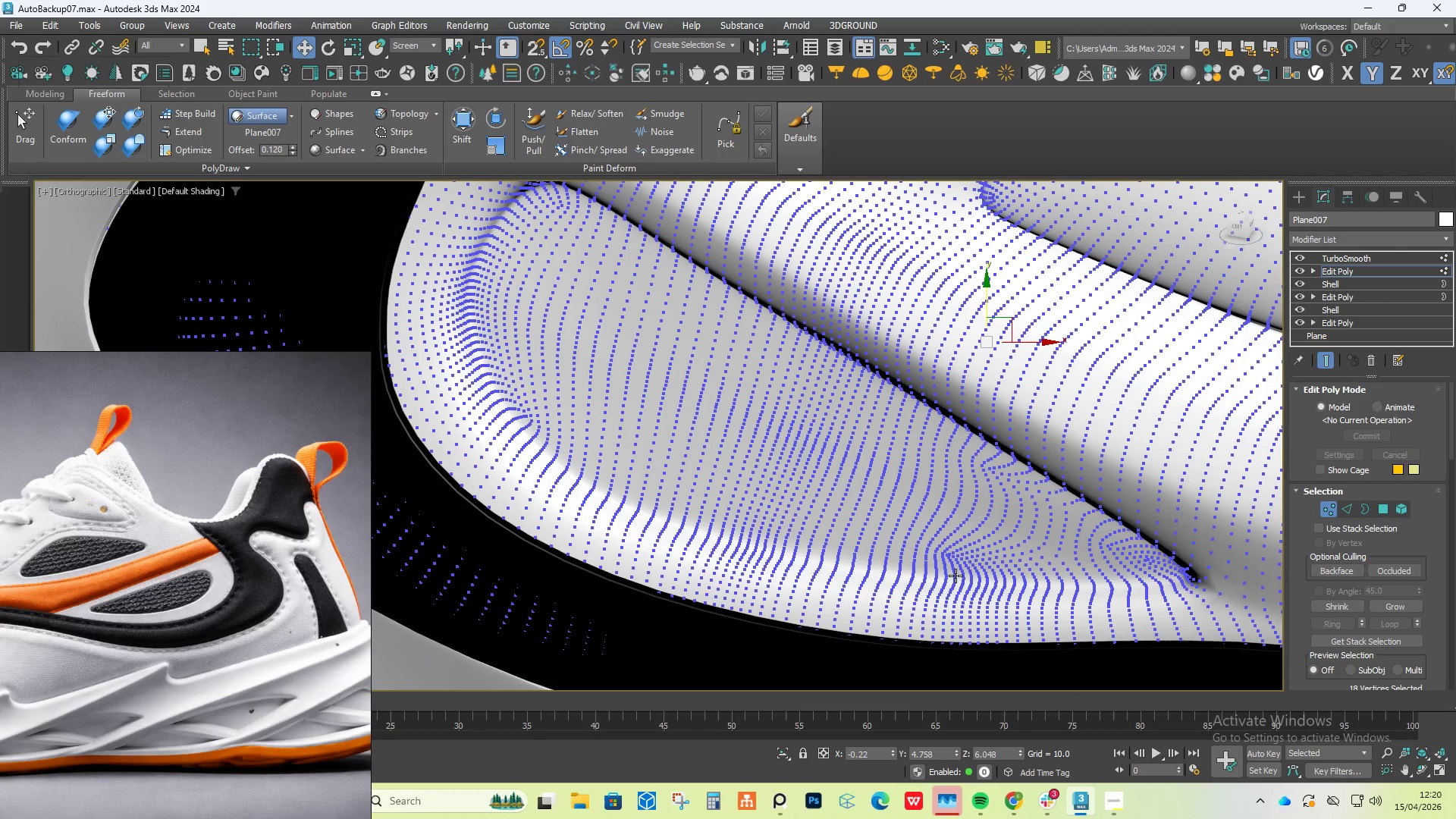 
scroll: coordinate [956, 422], scroll_direction: down, amount: 1.0
 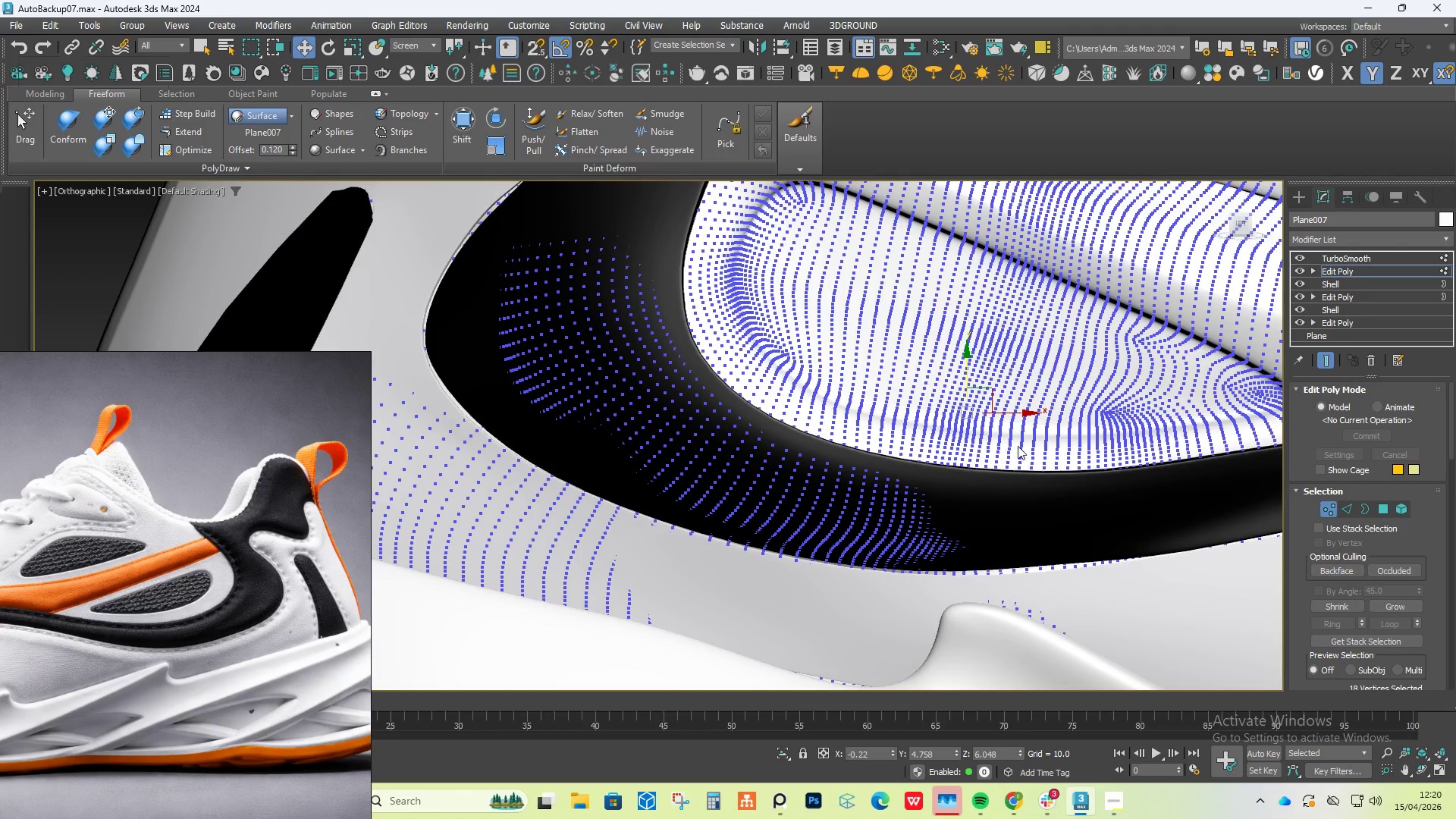 
hold_key(key=AltLeft, duration=6.84)
scroll: coordinate [921, 581], scroll_direction: up, amount: 1.0
 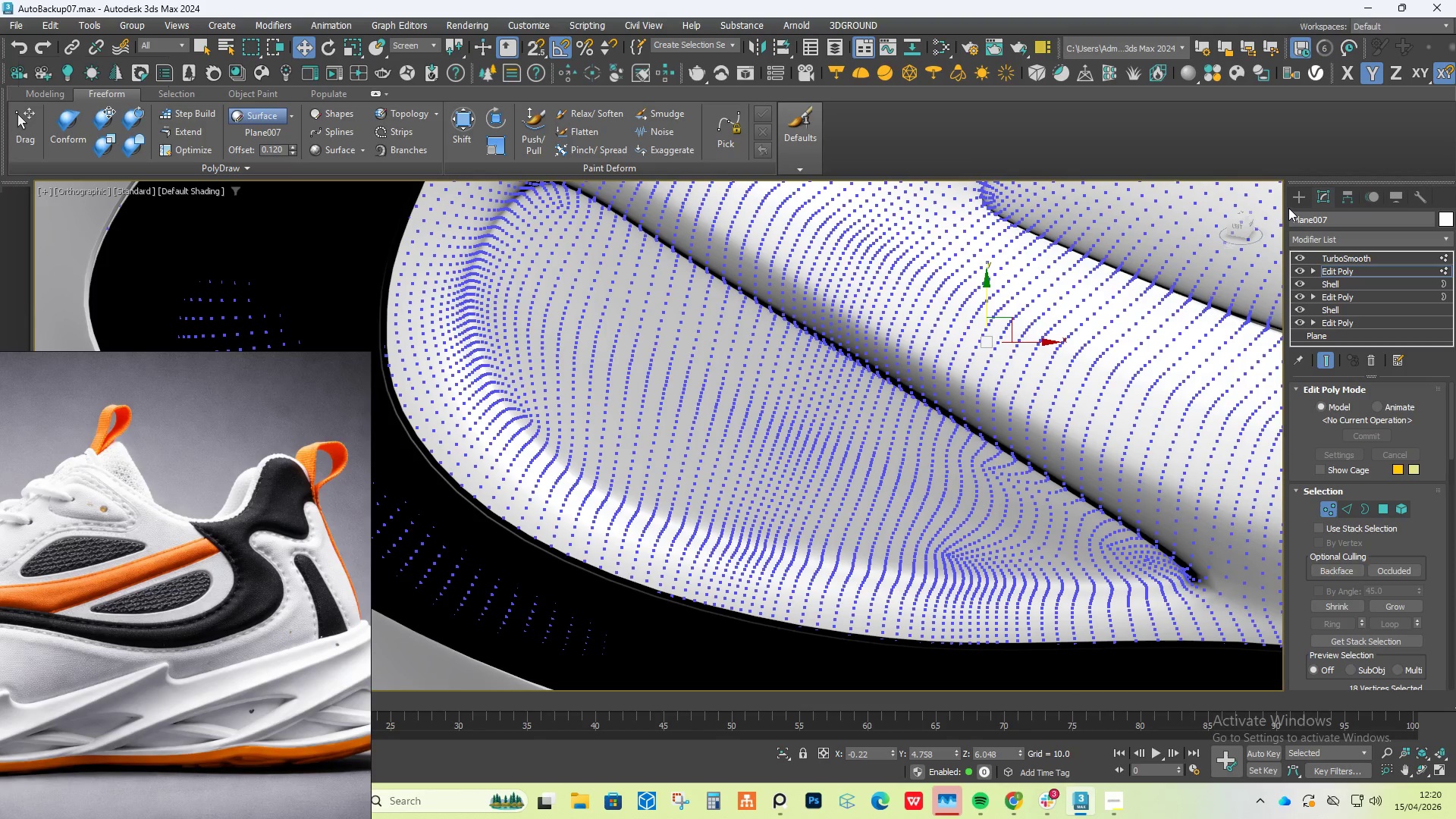 
left_click([1302, 197])
 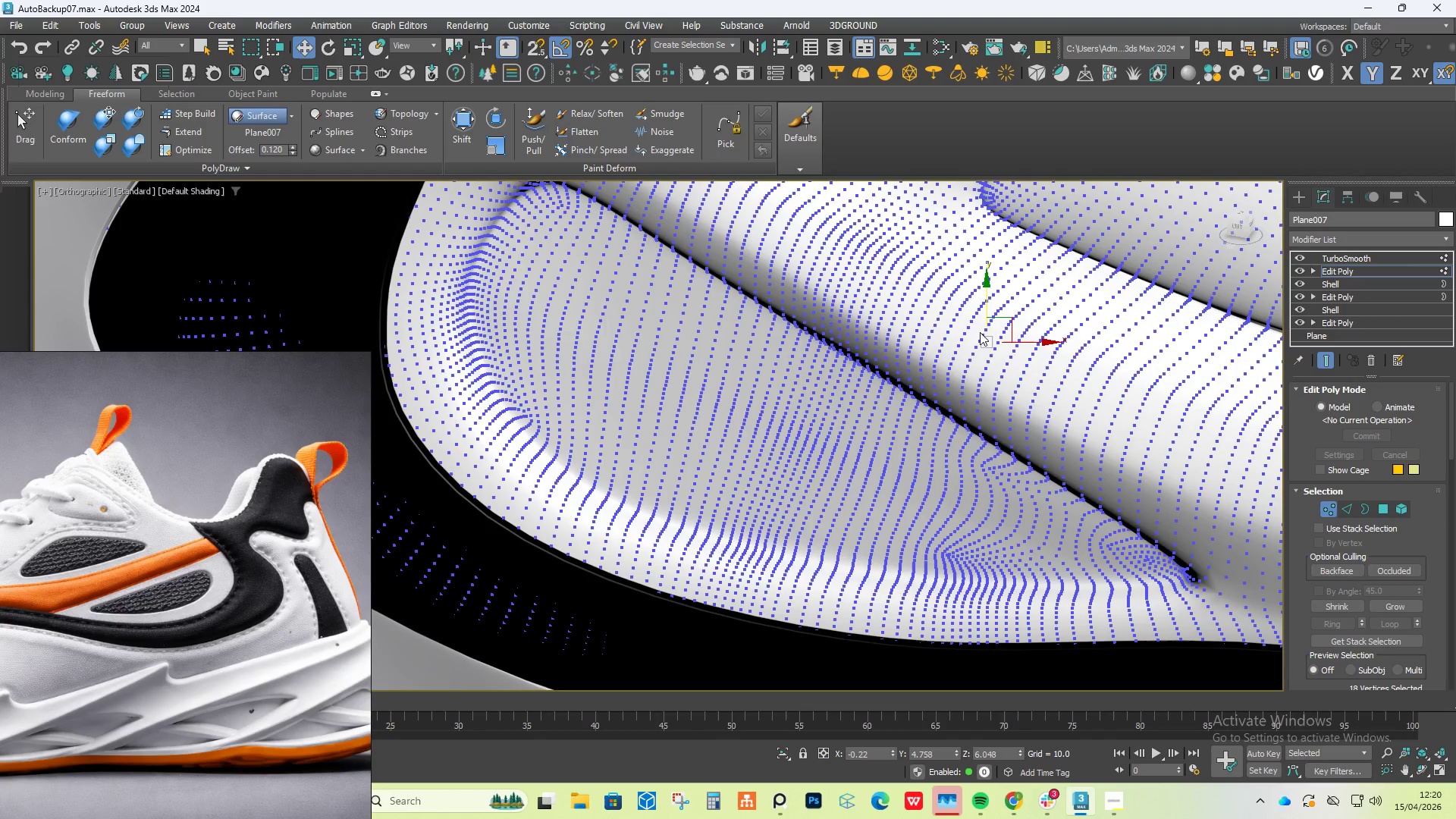 
scroll: coordinate [900, 334], scroll_direction: down, amount: 8.0
 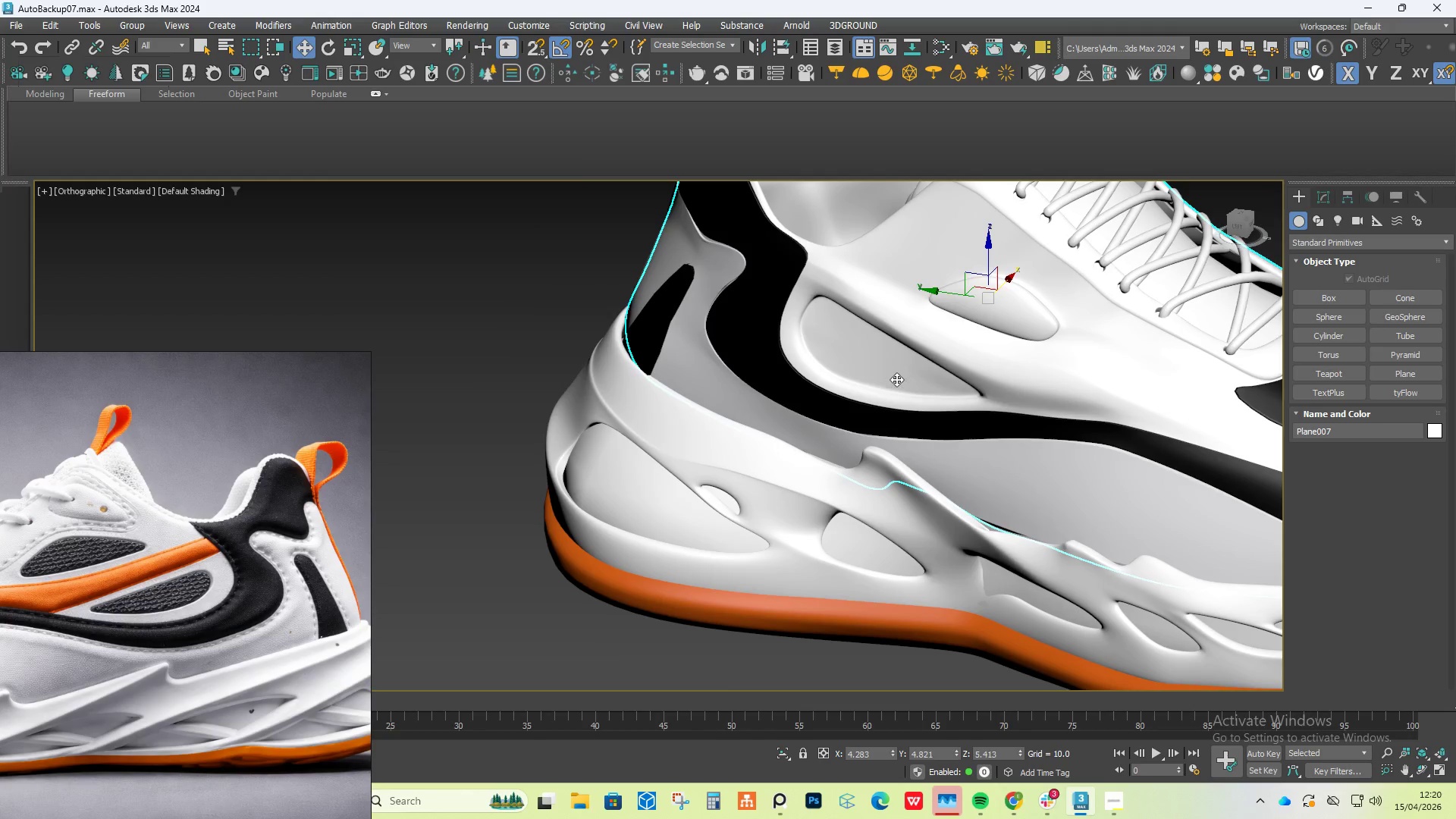 
left_click([695, 404])
 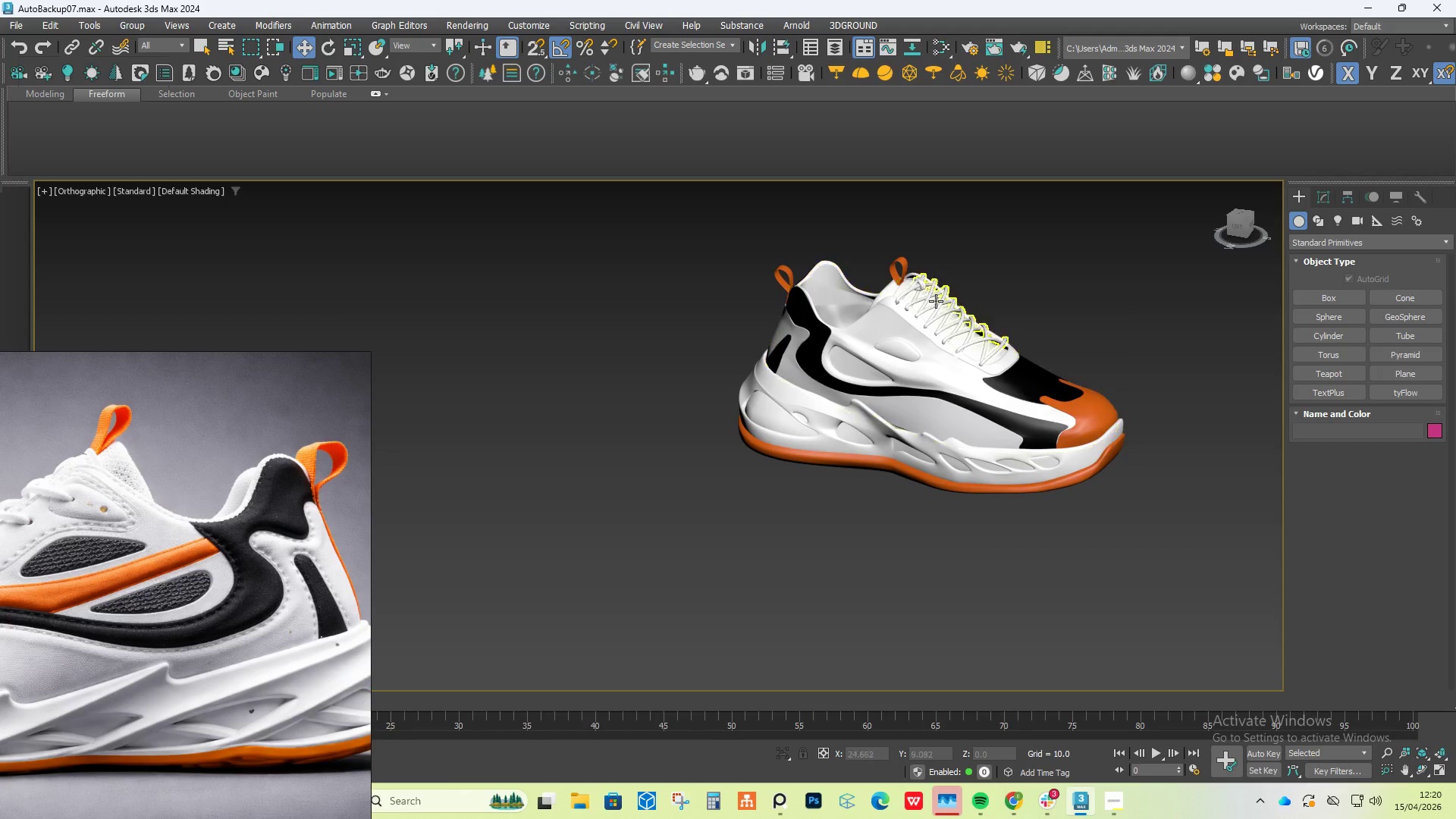 
scroll: coordinate [844, 372], scroll_direction: down, amount: 3.0
 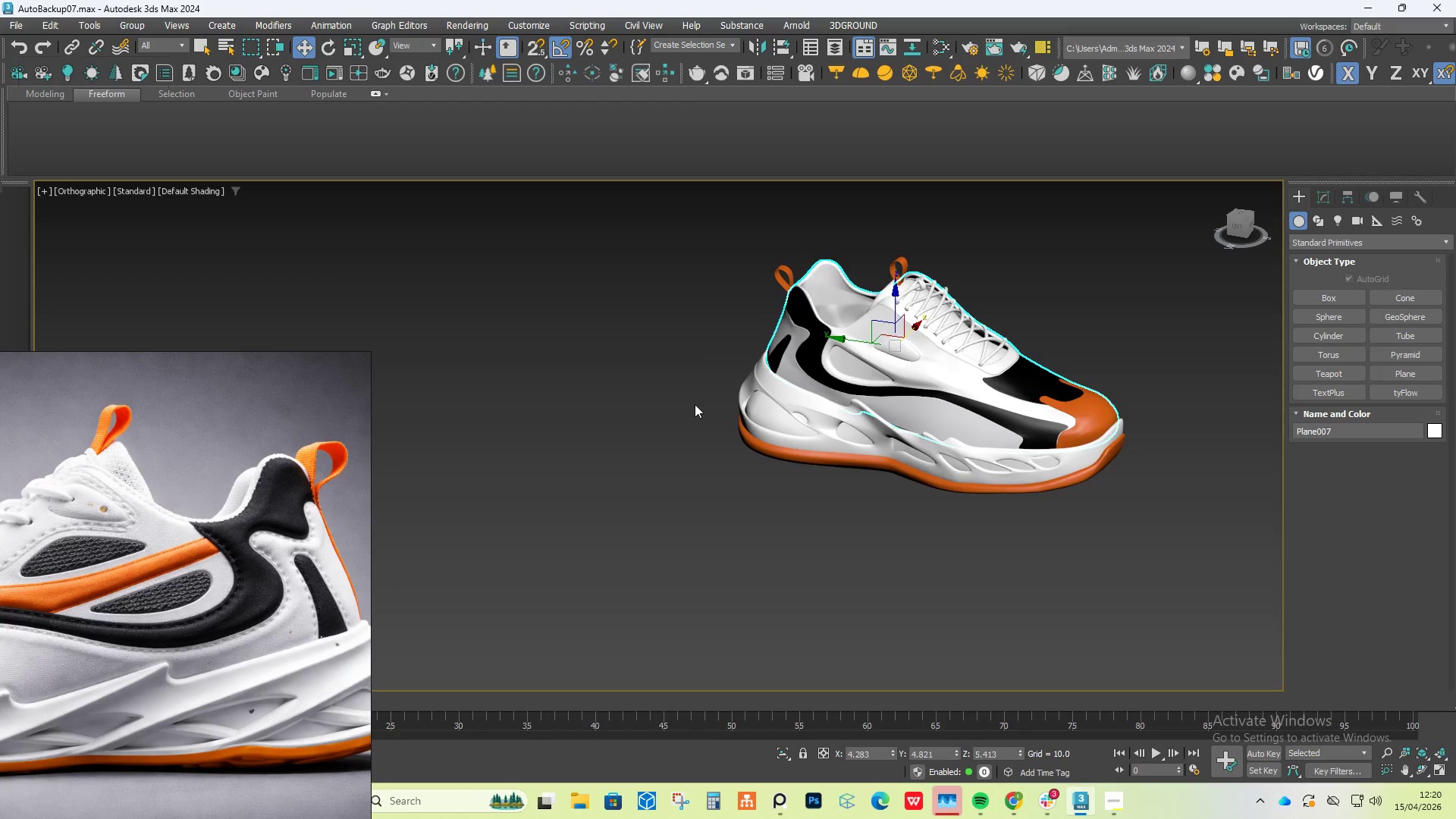 
scroll: coordinate [780, 254], scroll_direction: up, amount: 4.0
 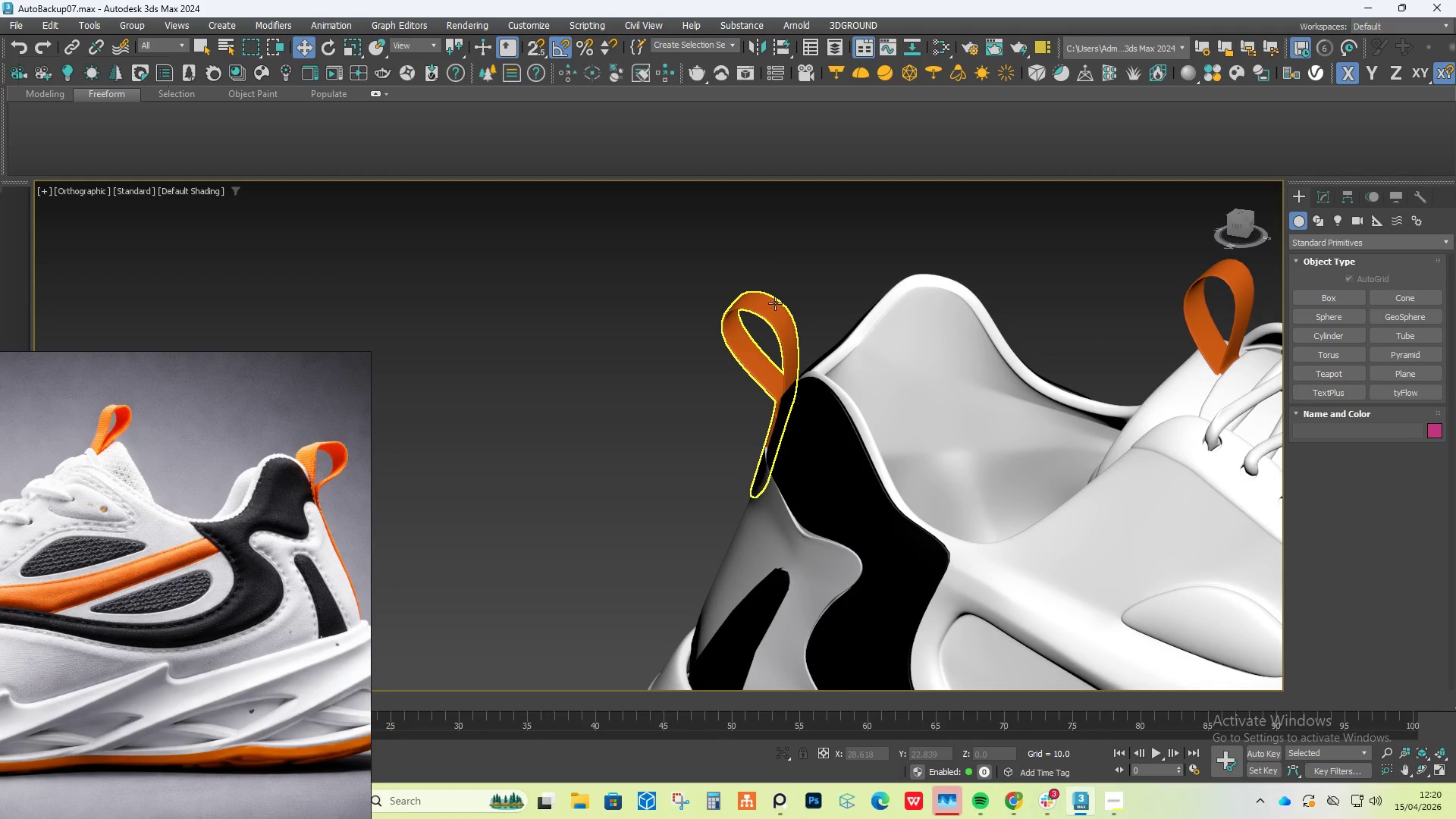 
scroll: coordinate [775, 308], scroll_direction: down, amount: 3.0
 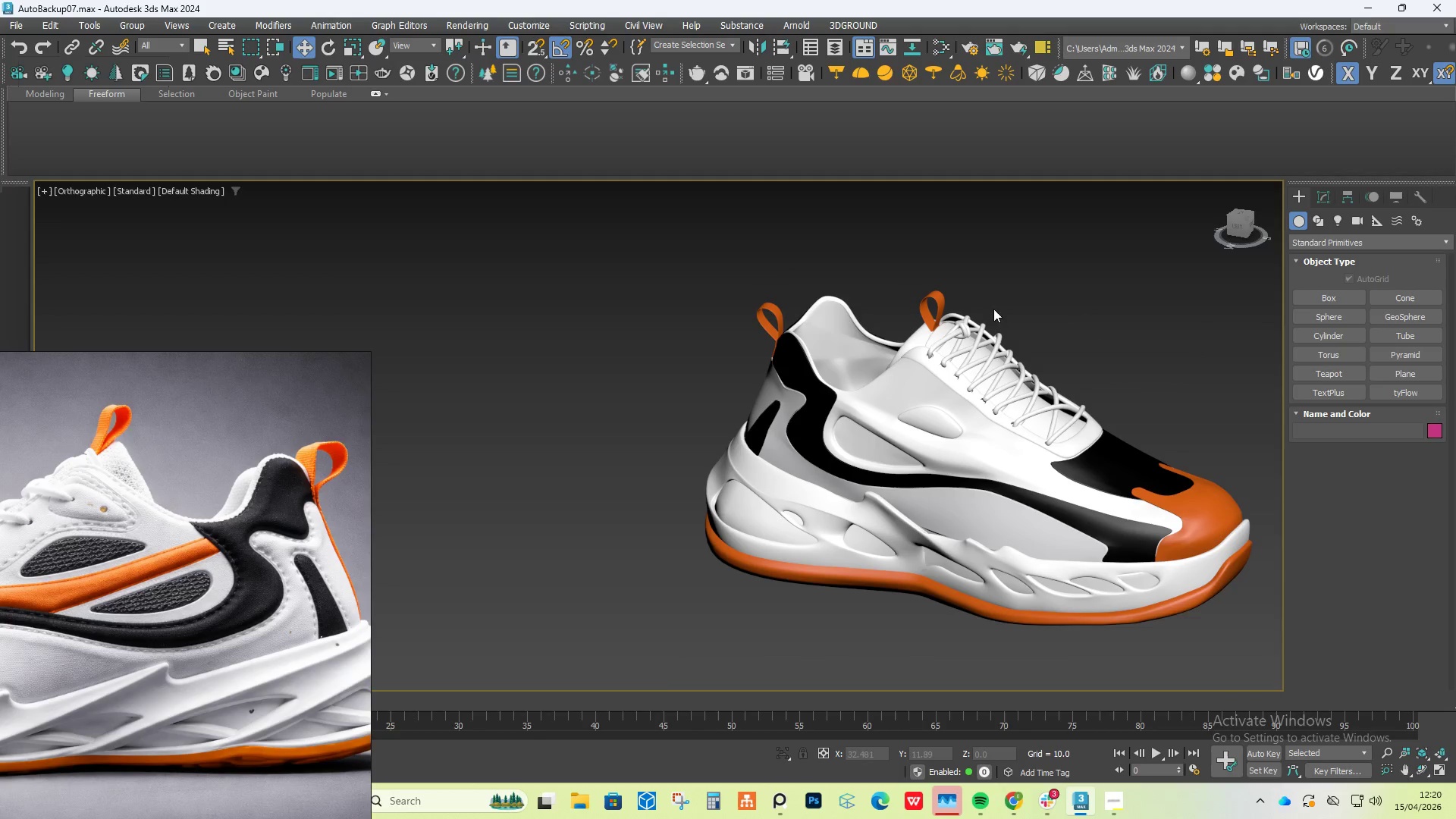 
hold_key(key=AltLeft, duration=1.06)
 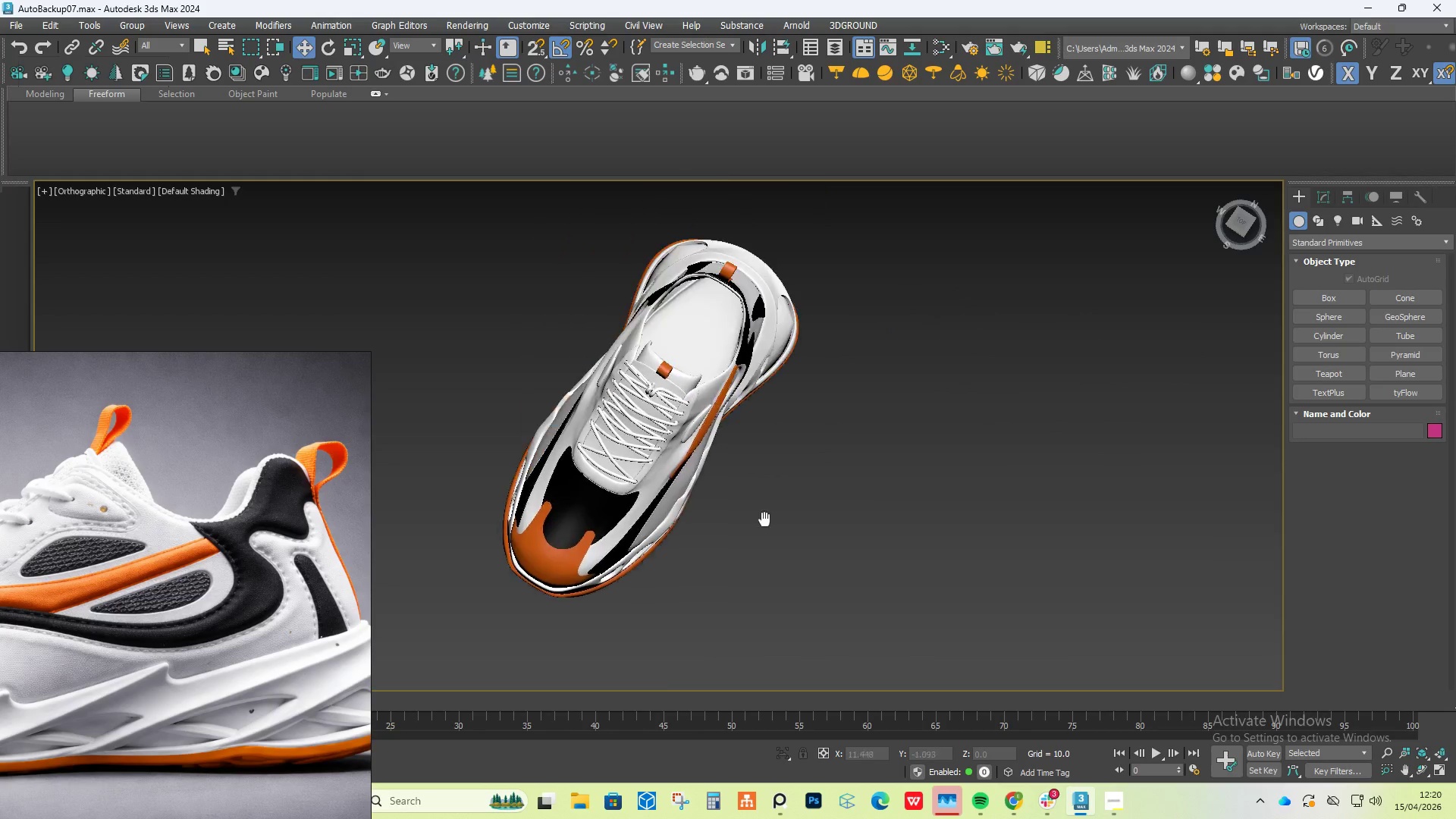 
scroll: coordinate [1006, 290], scroll_direction: down, amount: 1.0
 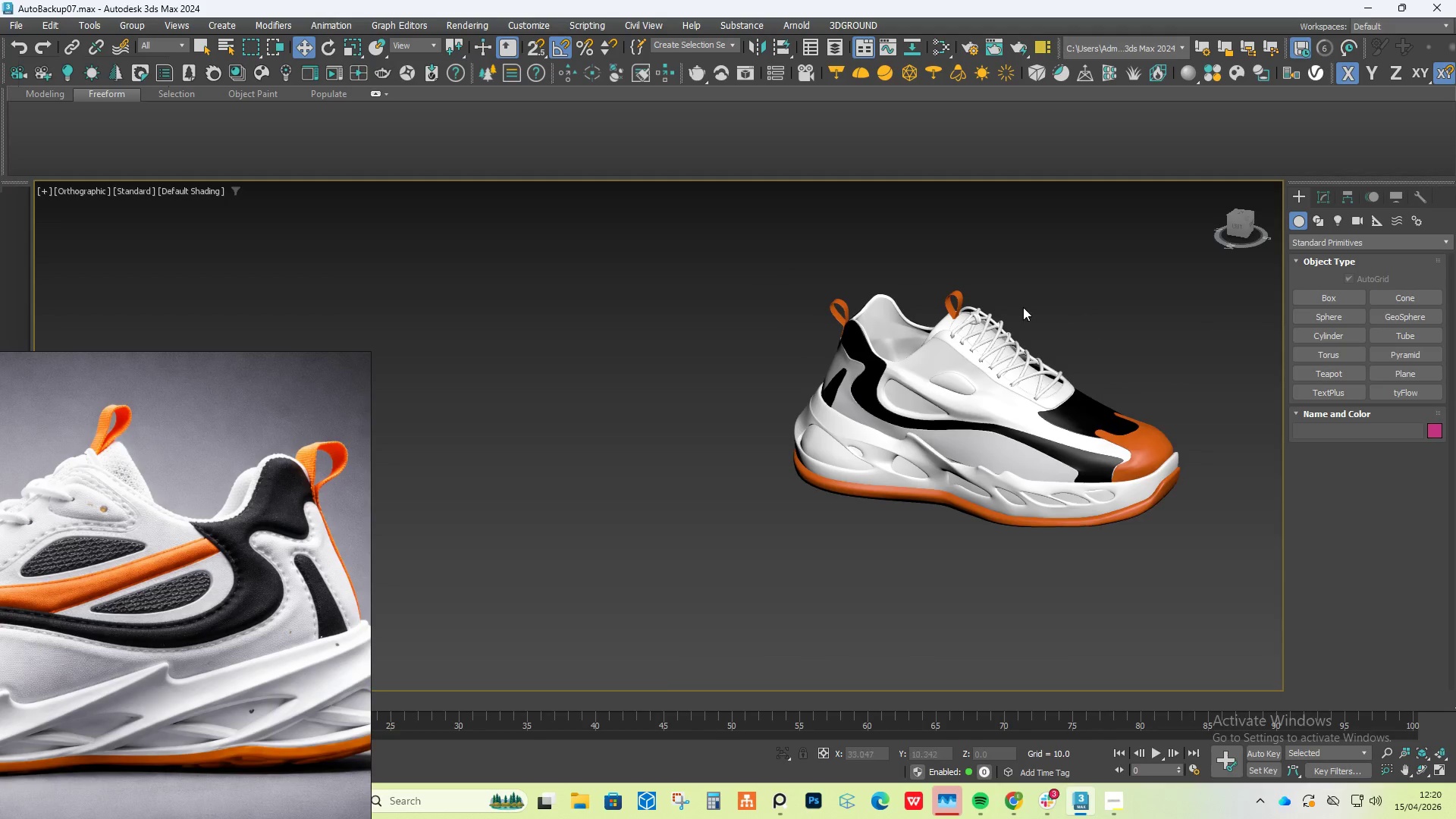 
hold_key(key=AltLeft, duration=0.77)
 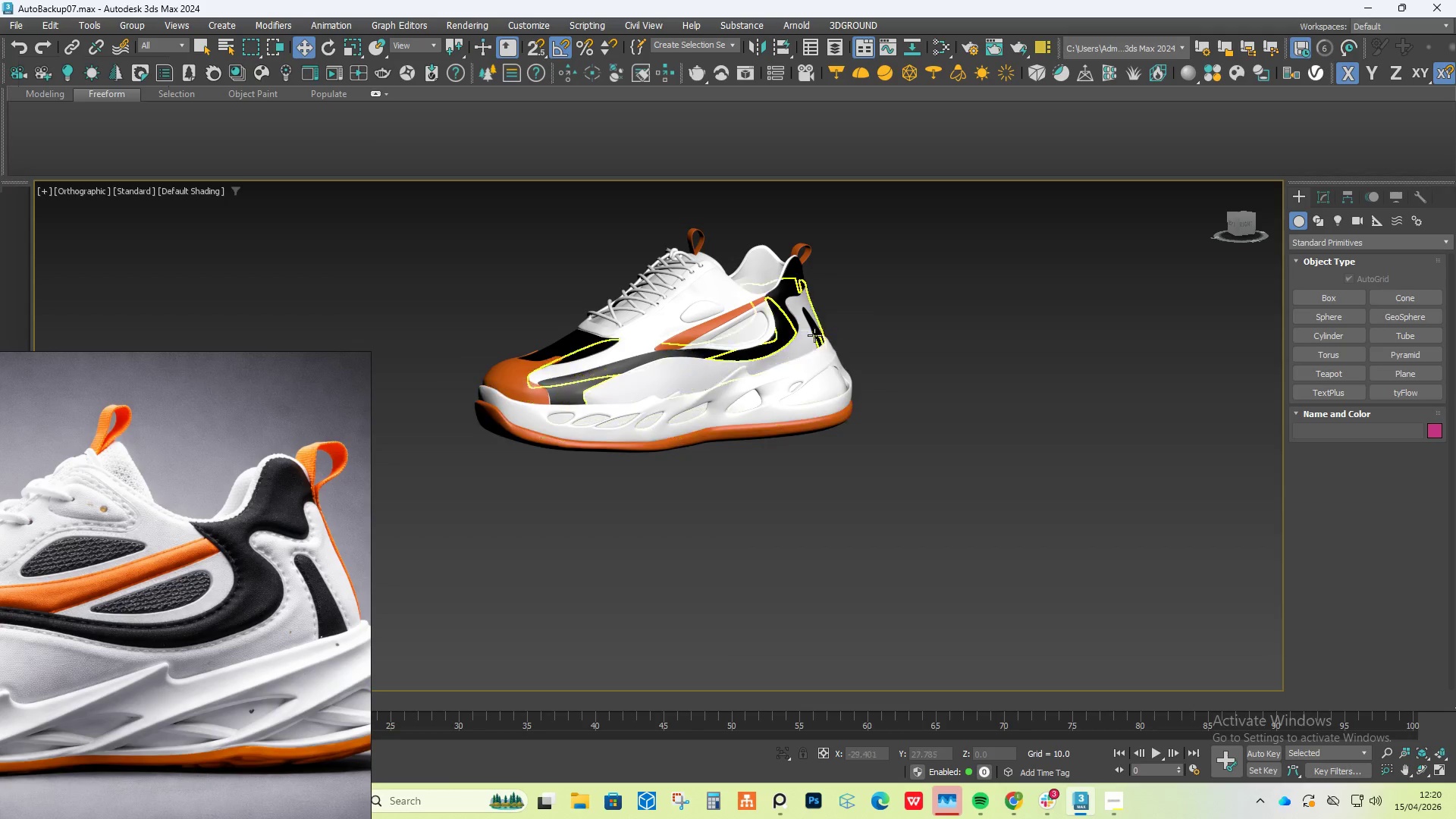 
hold_key(key=AltLeft, duration=0.42)
scroll: coordinate [636, 373], scroll_direction: down, amount: 3.0
 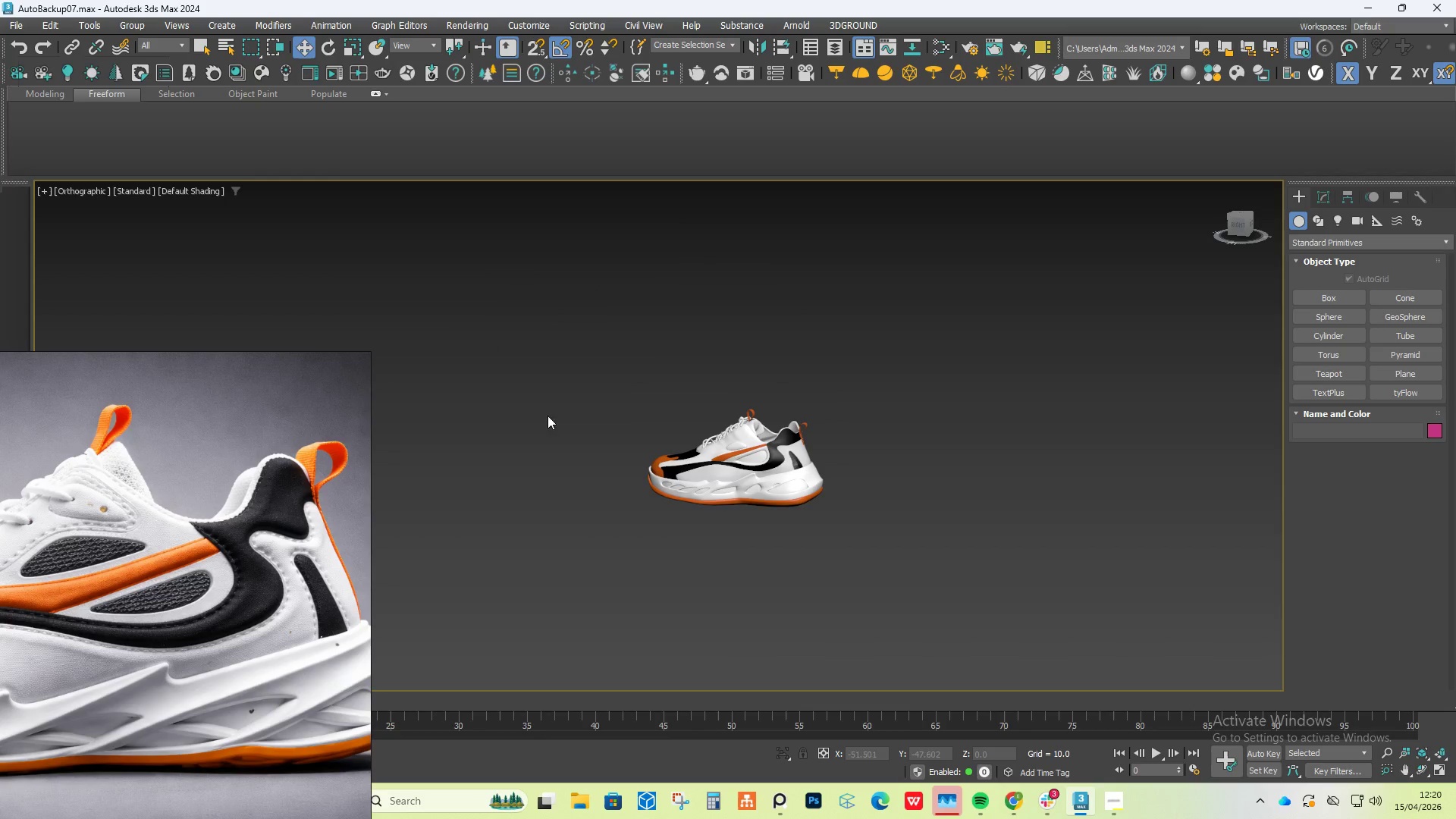 
left_click_drag(start_coordinate=[516, 358], to_coordinate=[921, 639])
 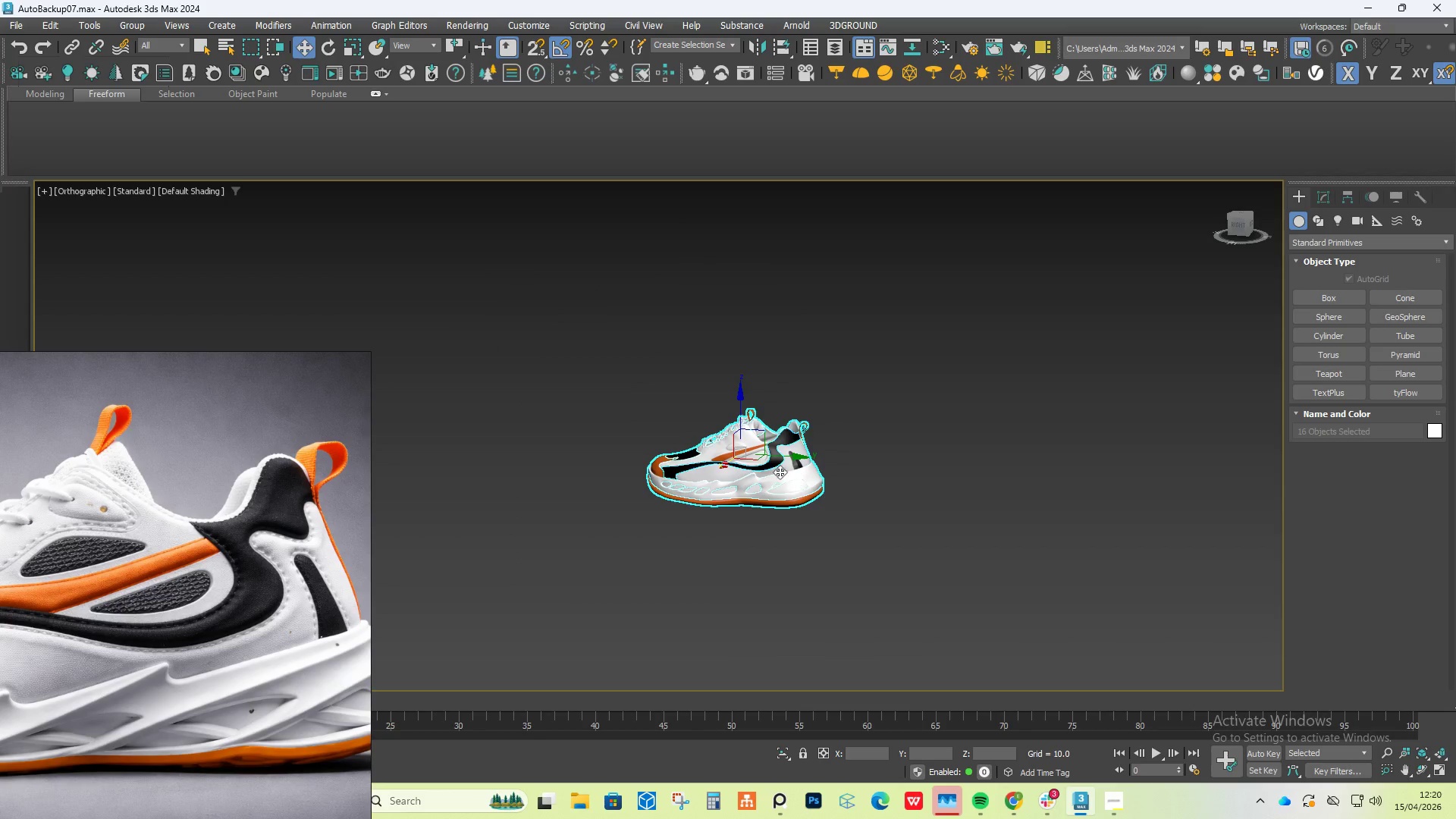 
hold_key(key=ShiftLeft, duration=0.75)
left_click_drag(start_coordinate=[764, 453], to_coordinate=[1001, 520])
 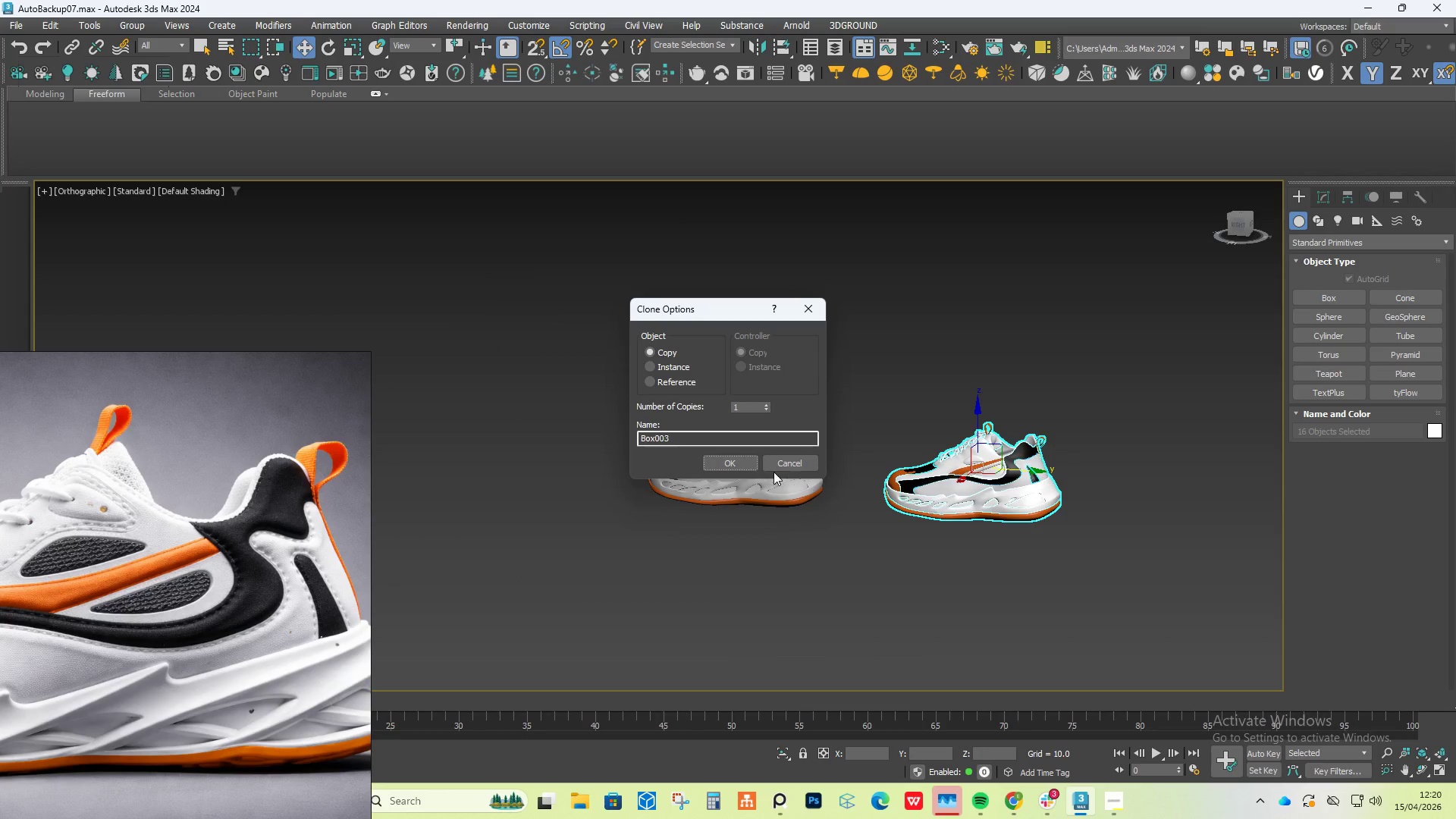 
left_click([734, 469])
 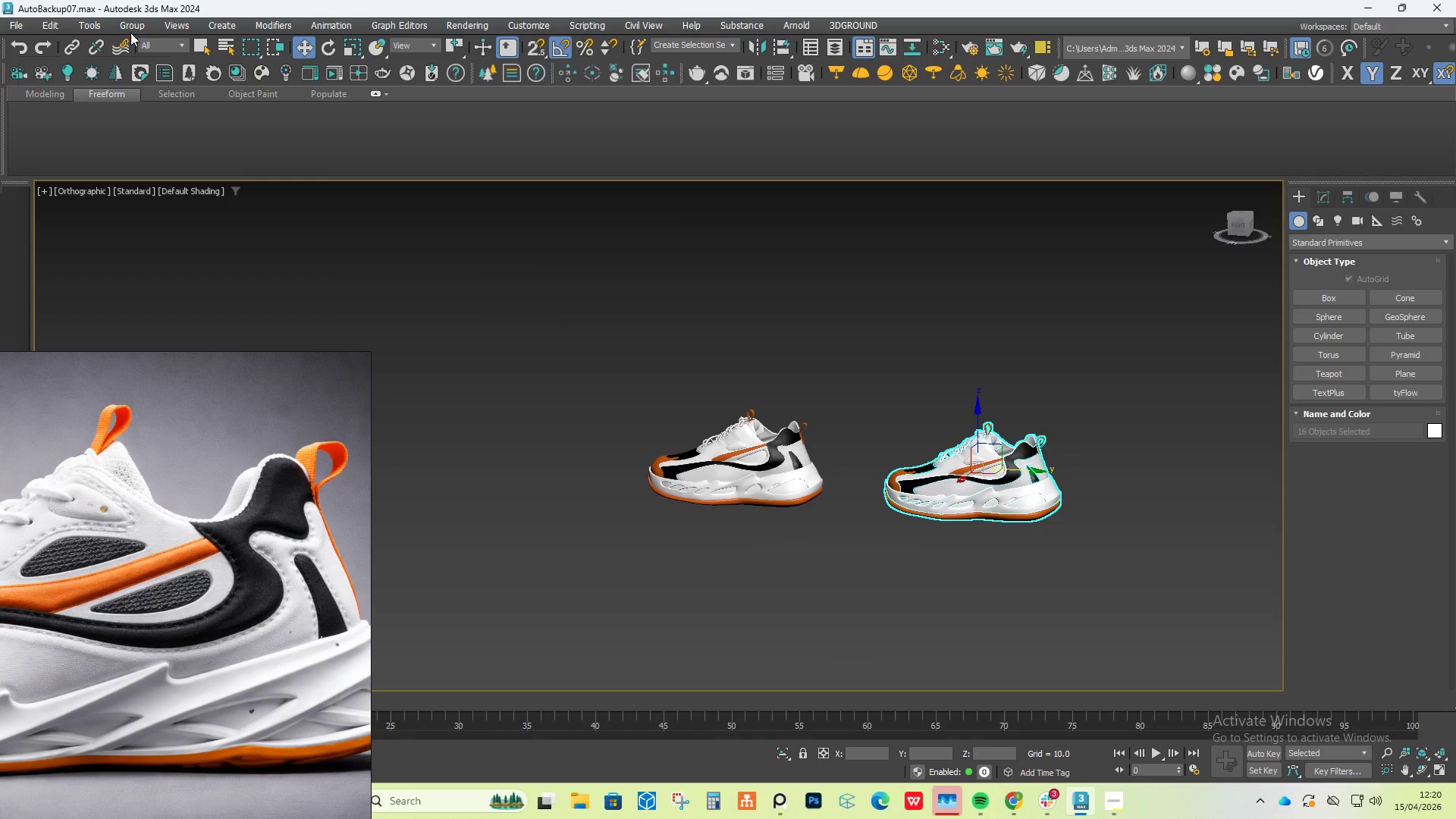 
left_click([130, 25])
 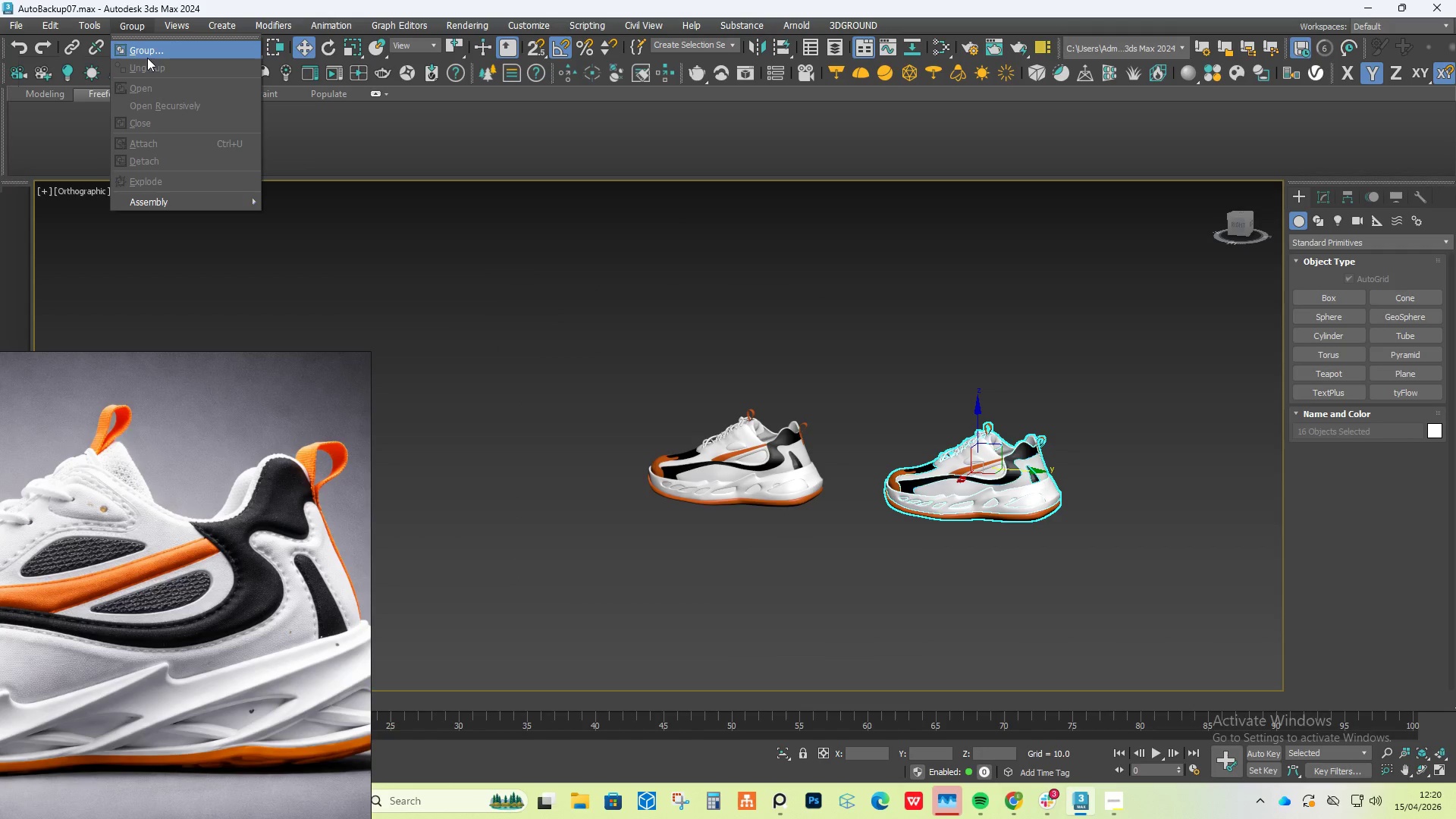 
left_click([152, 49])
 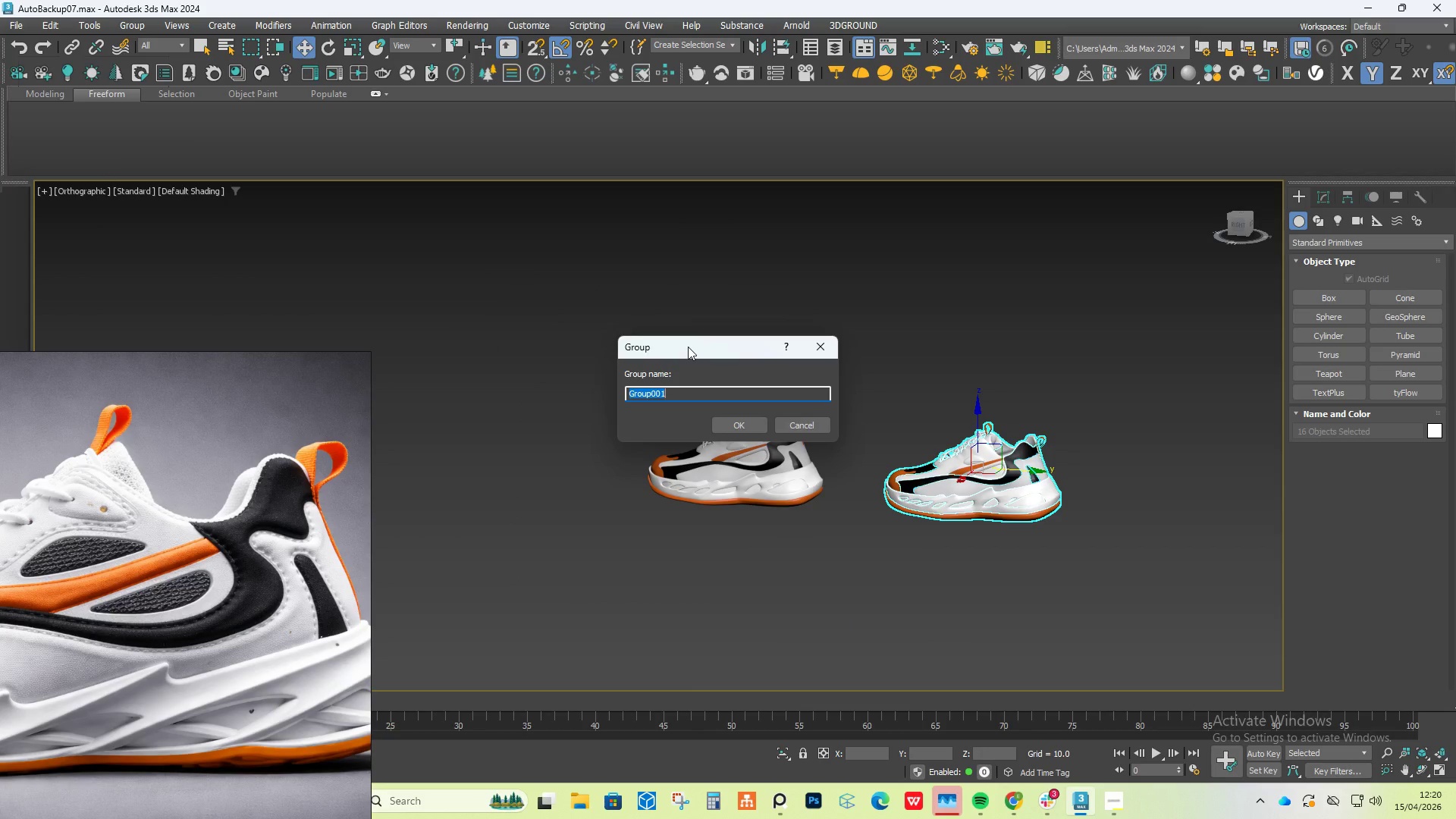 
type(uncollaspes)
key(Backspace)
type(d)
 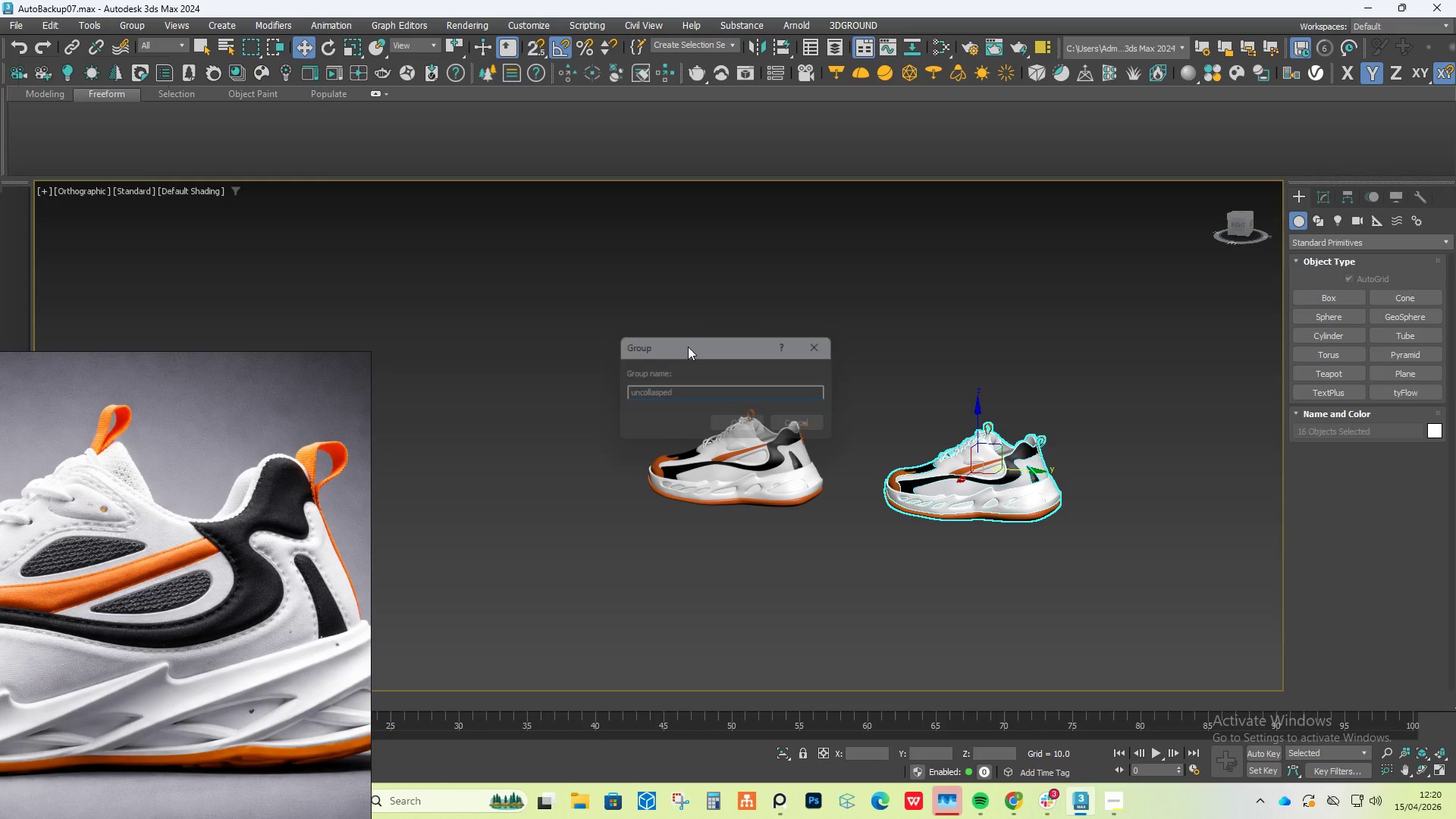 
key(Enter)
 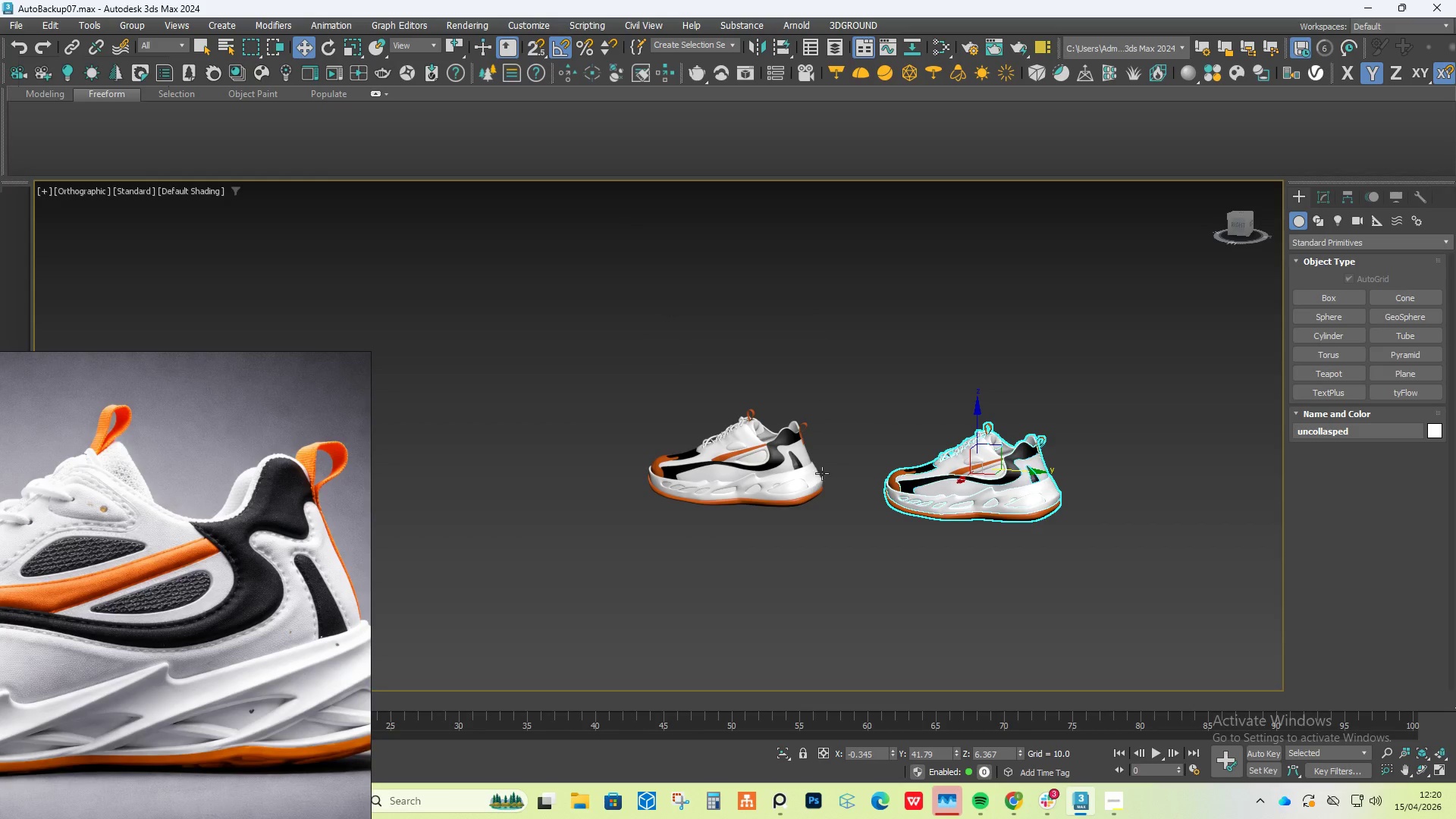 
scroll: coordinate [1047, 526], scroll_direction: up, amount: 1.0
 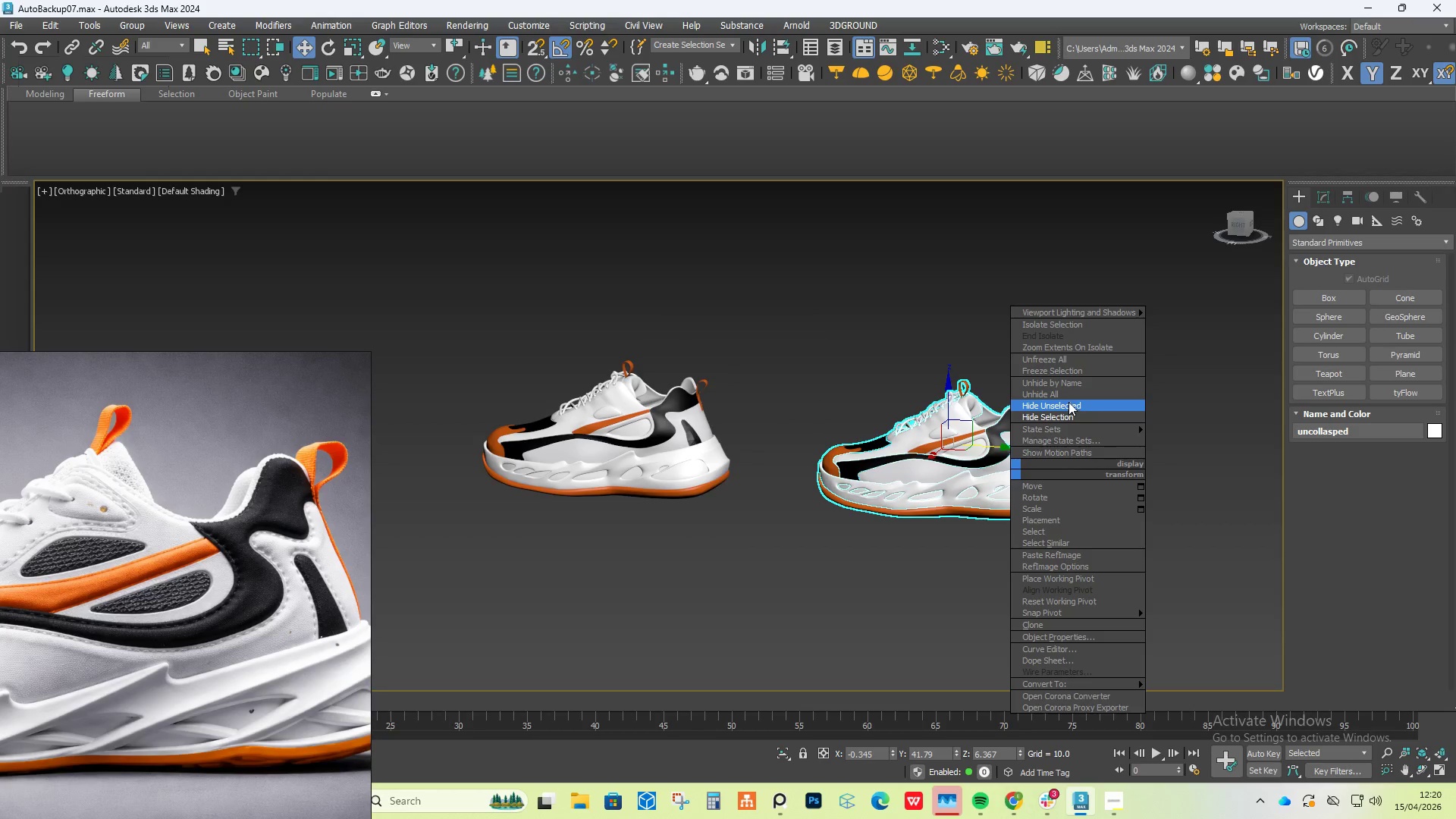 
left_click([1065, 413])
 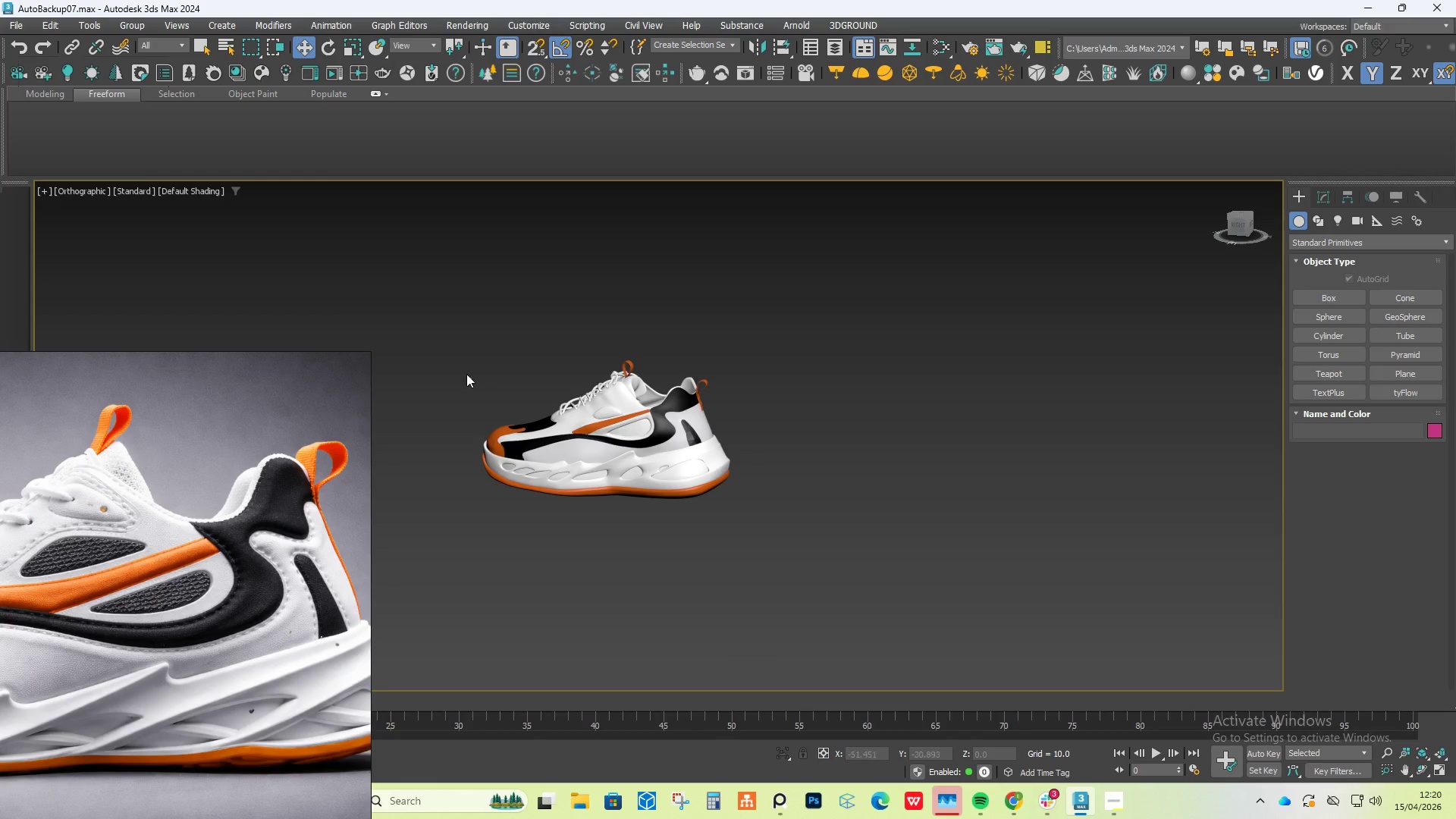 
left_click_drag(start_coordinate=[413, 344], to_coordinate=[852, 616])
 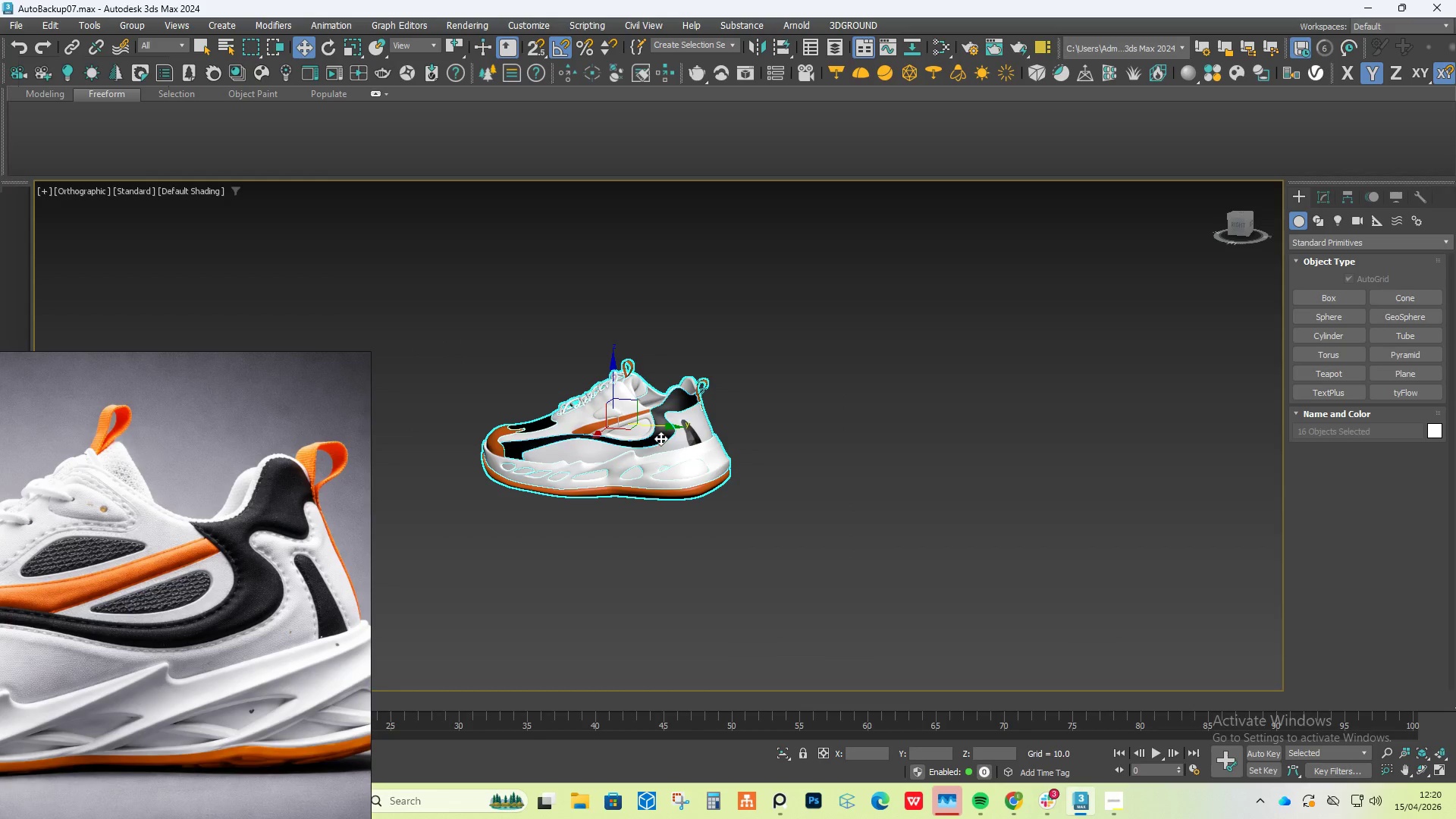 
right_click([660, 437])
 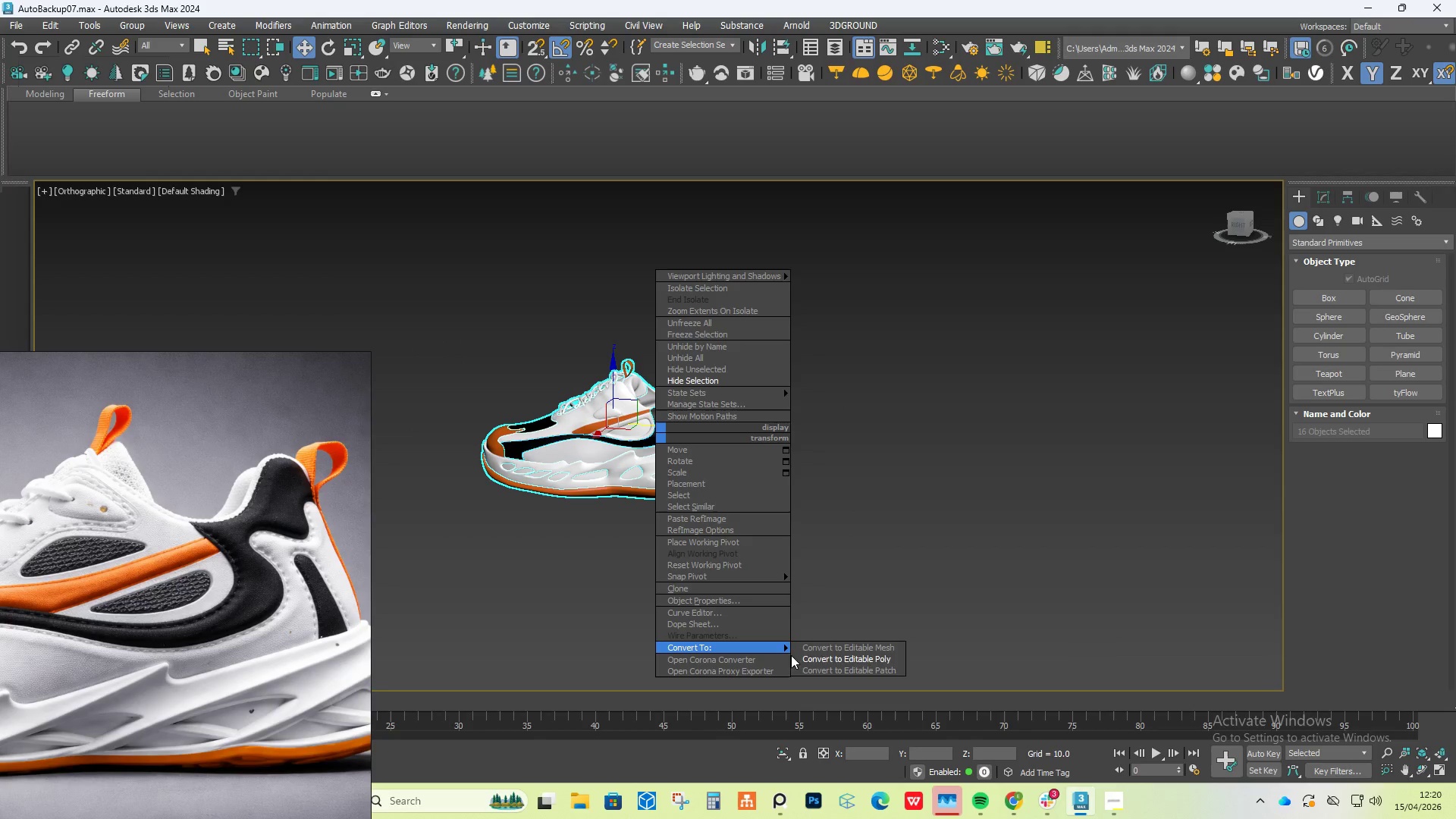 
left_click([816, 660])
 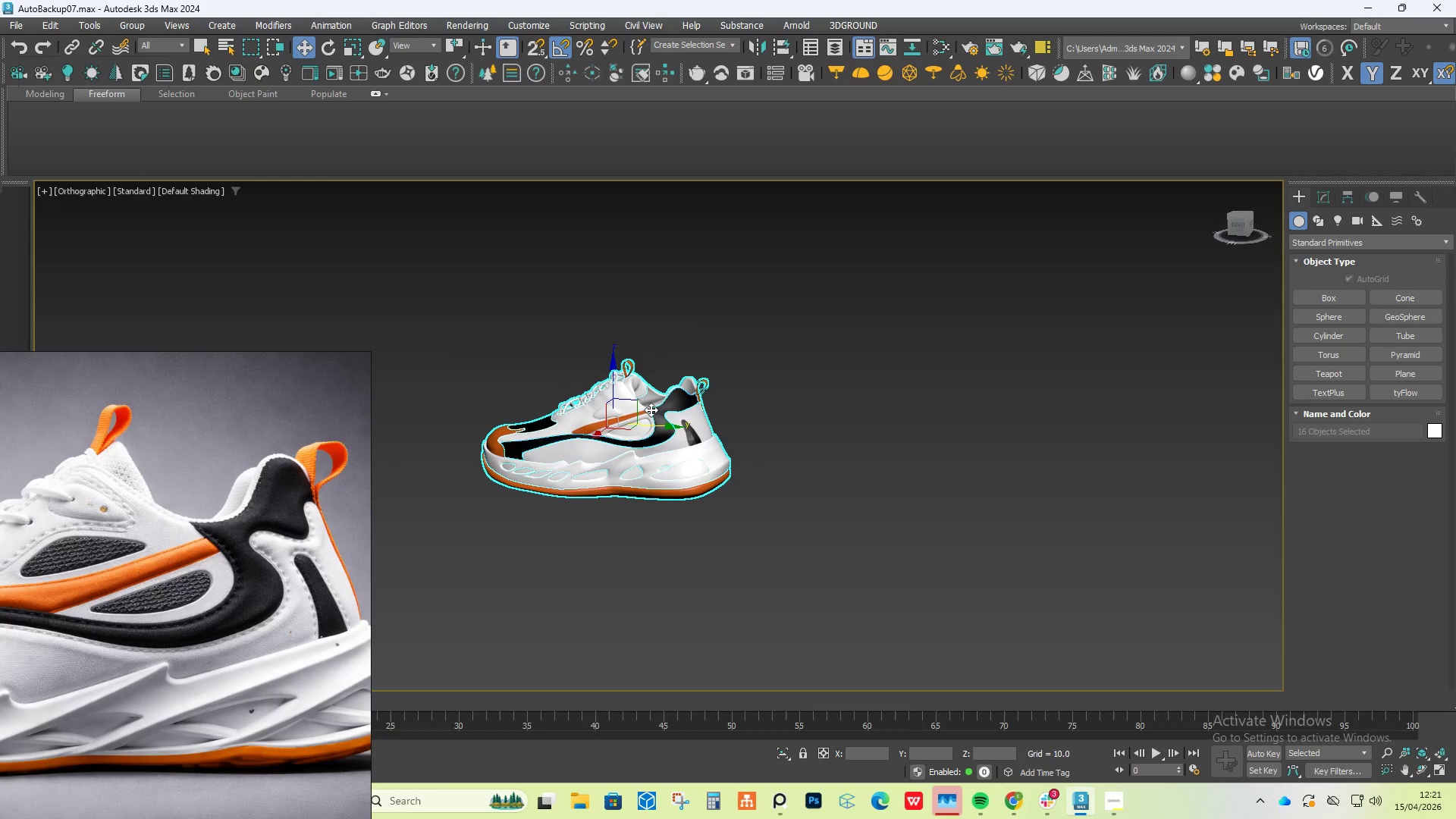 
scroll: coordinate [650, 412], scroll_direction: up, amount: 4.0
 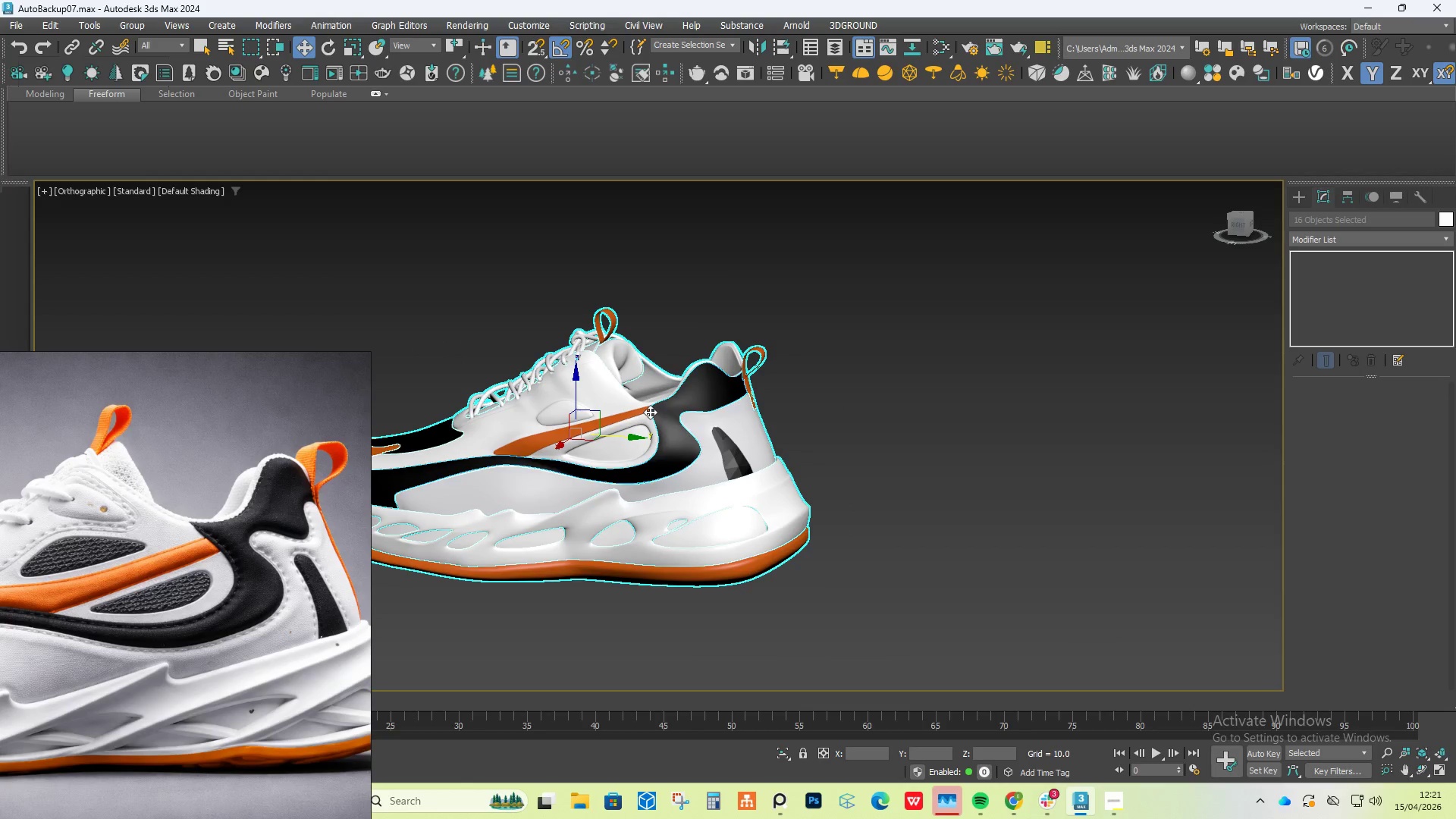 
hold_key(key=AltLeft, duration=0.53)
 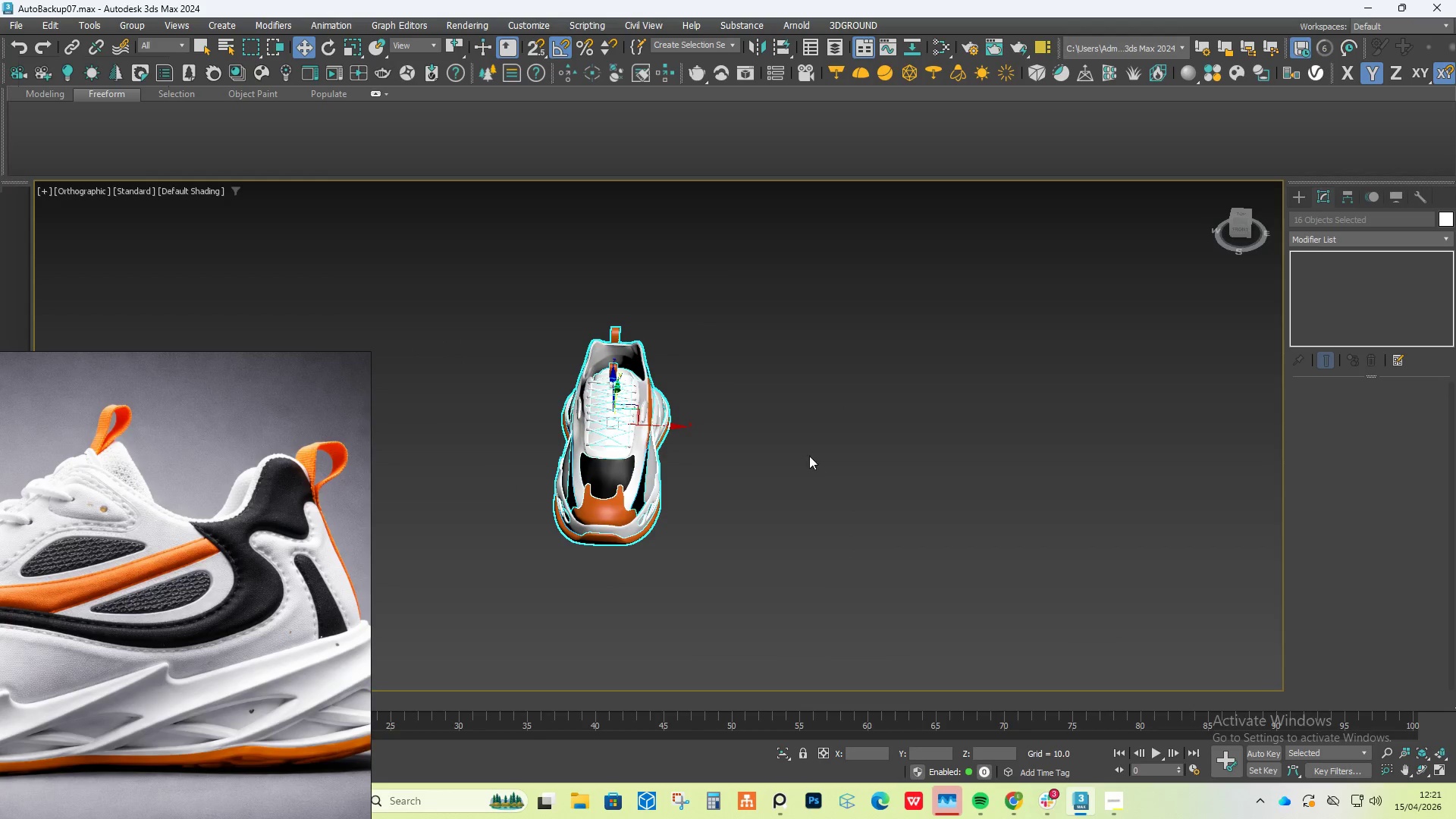 
scroll: coordinate [650, 414], scroll_direction: down, amount: 2.0
 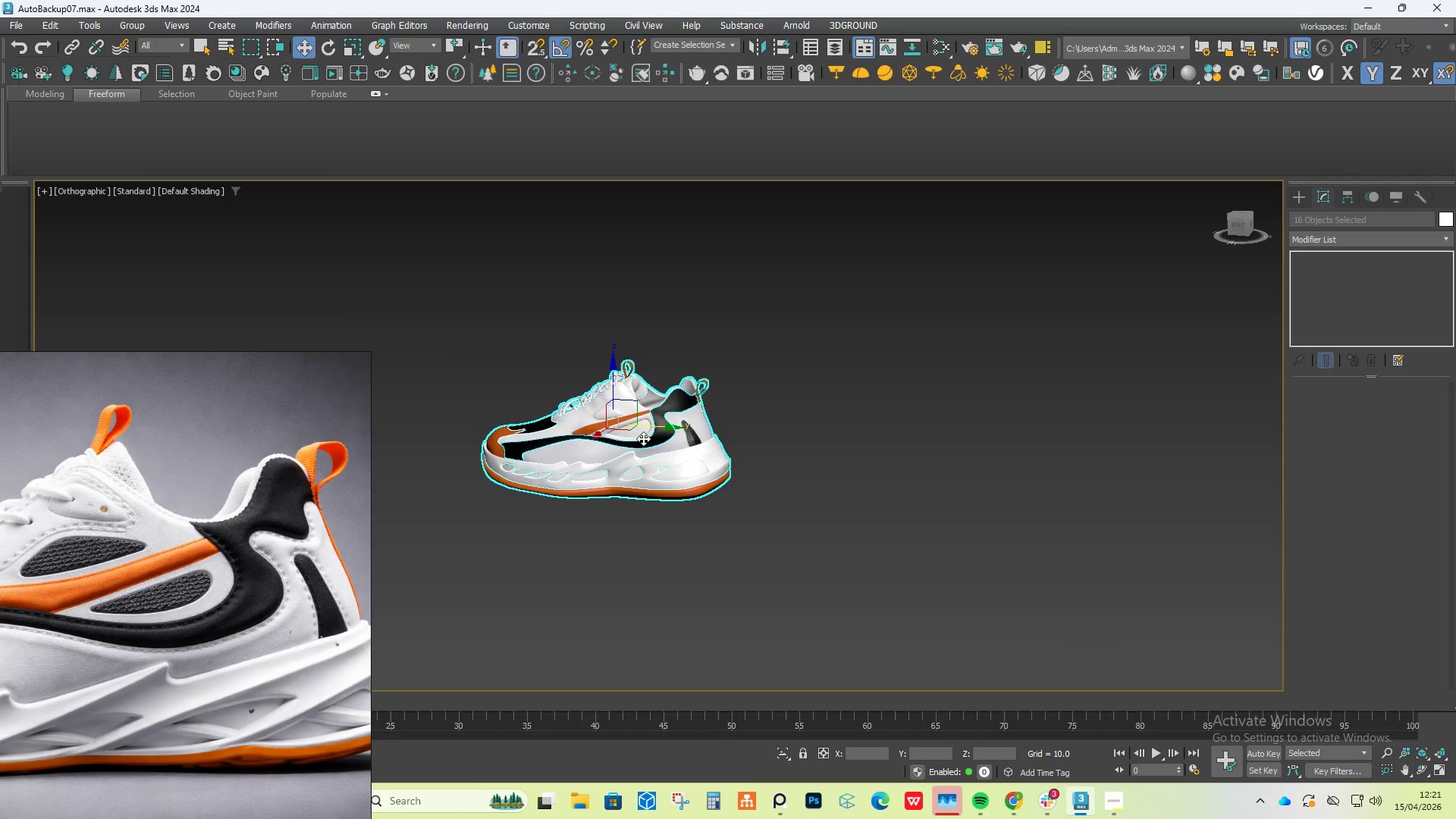 
left_click([809, 453])
 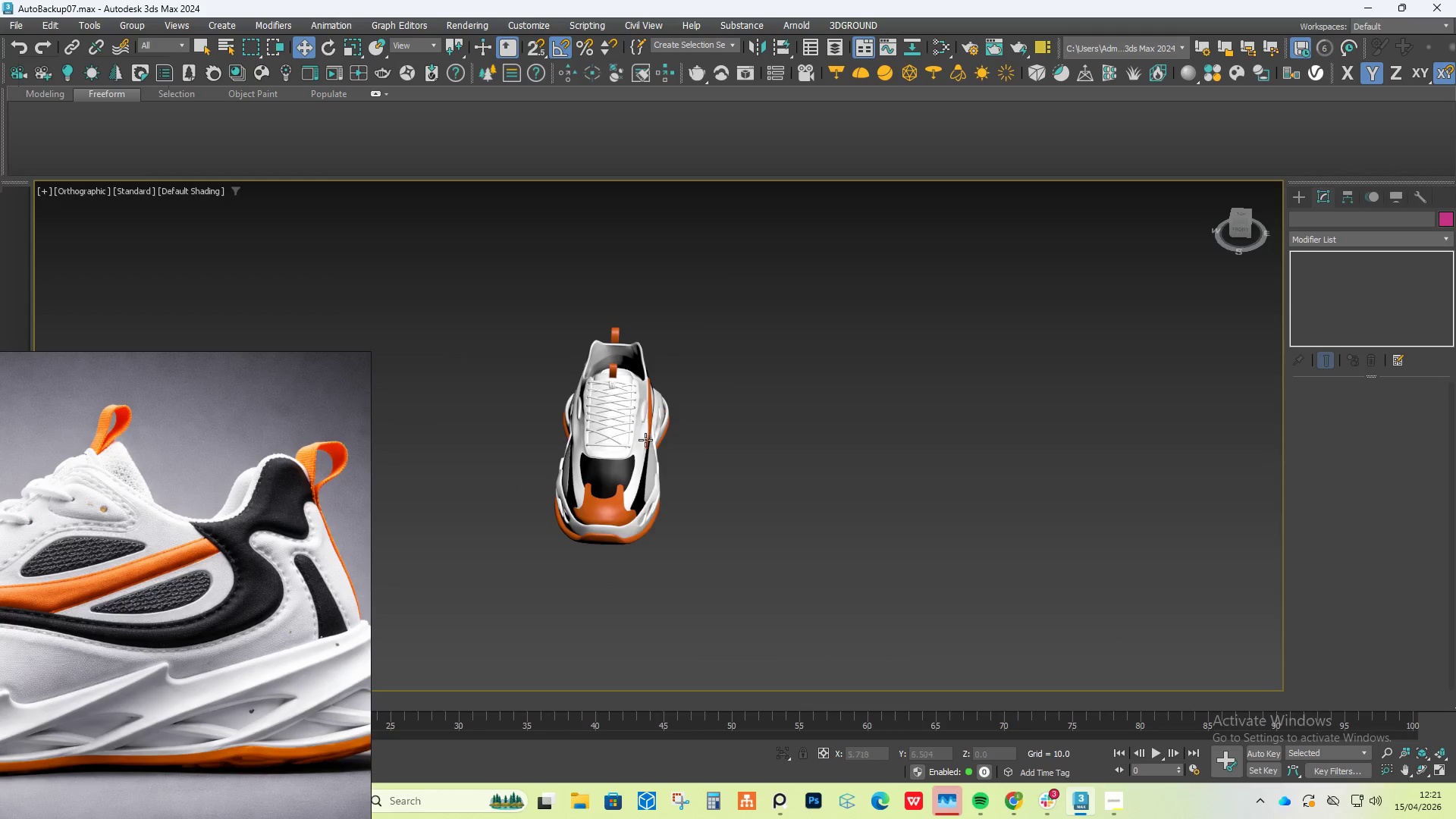 
scroll: coordinate [588, 463], scroll_direction: up, amount: 10.0
 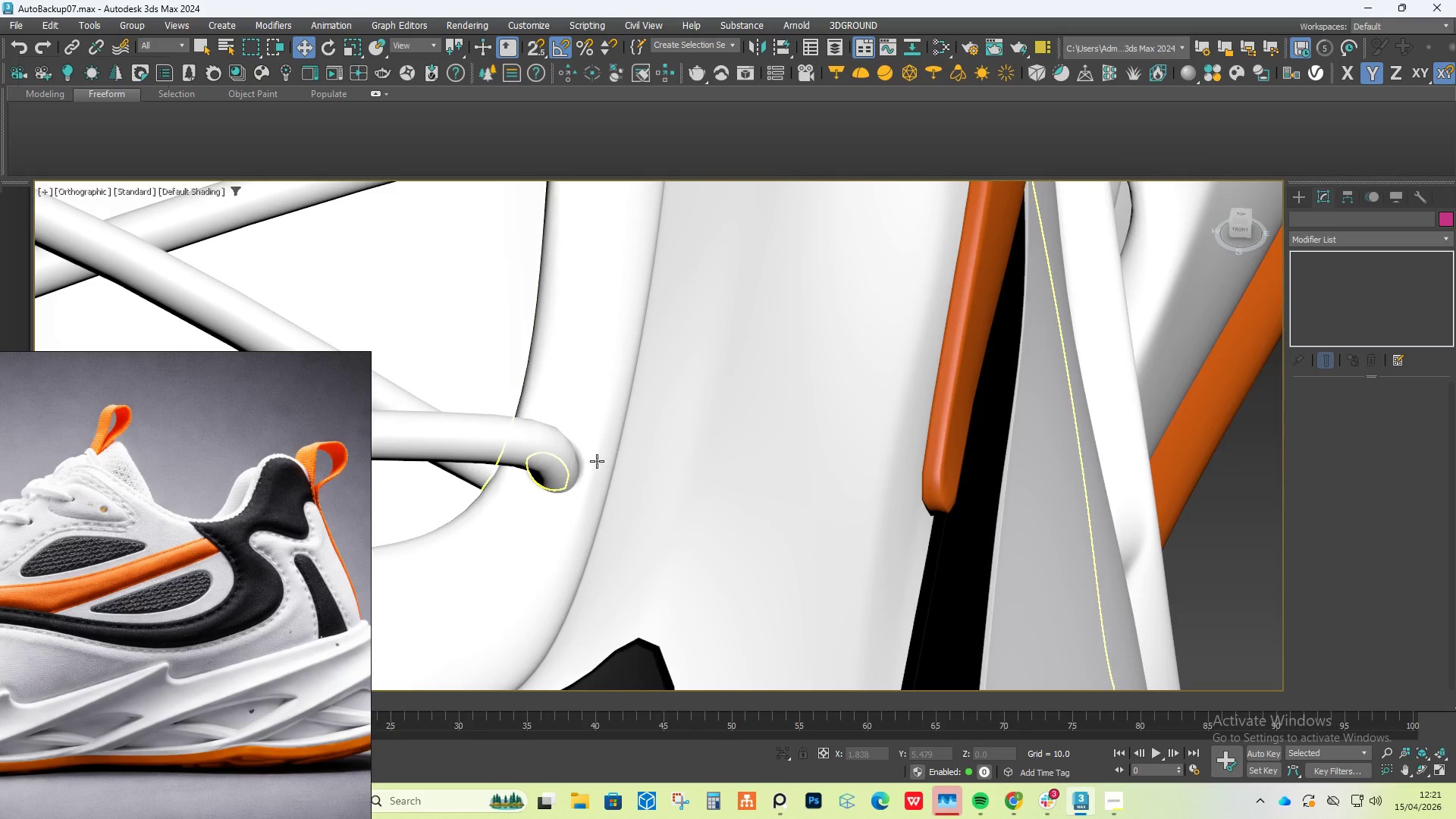 
scroll: coordinate [617, 448], scroll_direction: down, amount: 4.0
 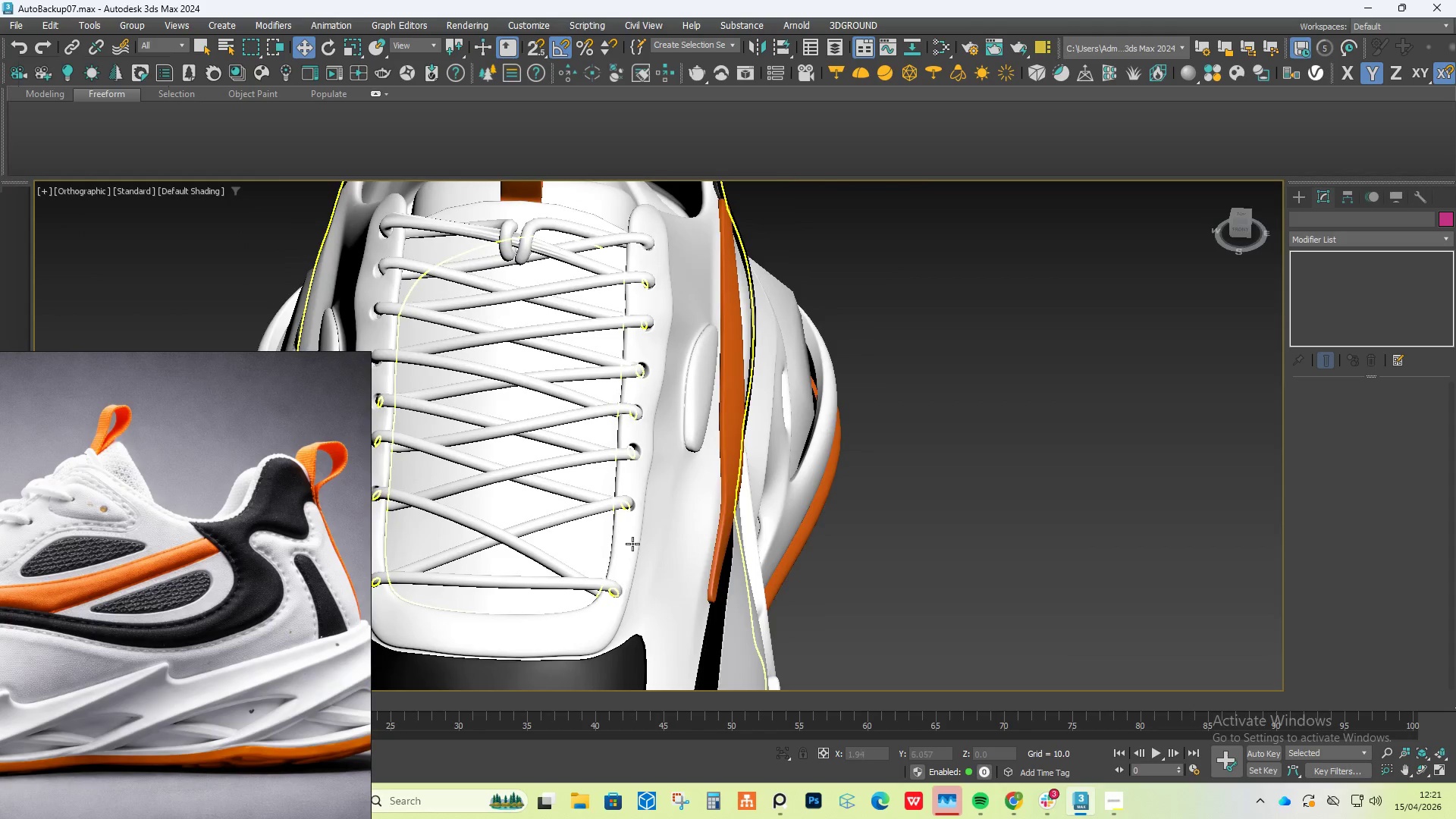 
scroll: coordinate [614, 331], scroll_direction: up, amount: 1.0
 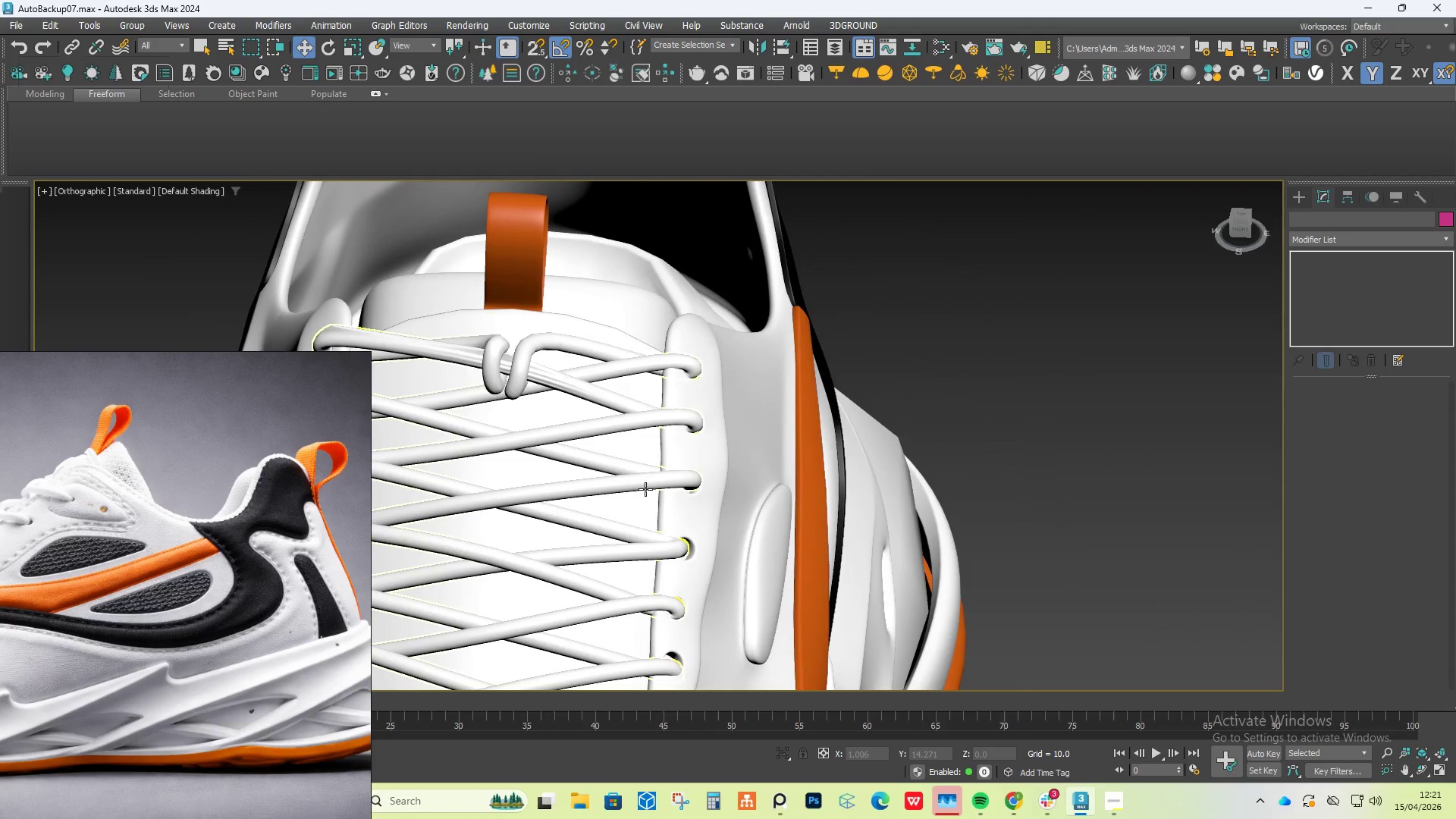 
hold_key(key=AltLeft, duration=1.5)
 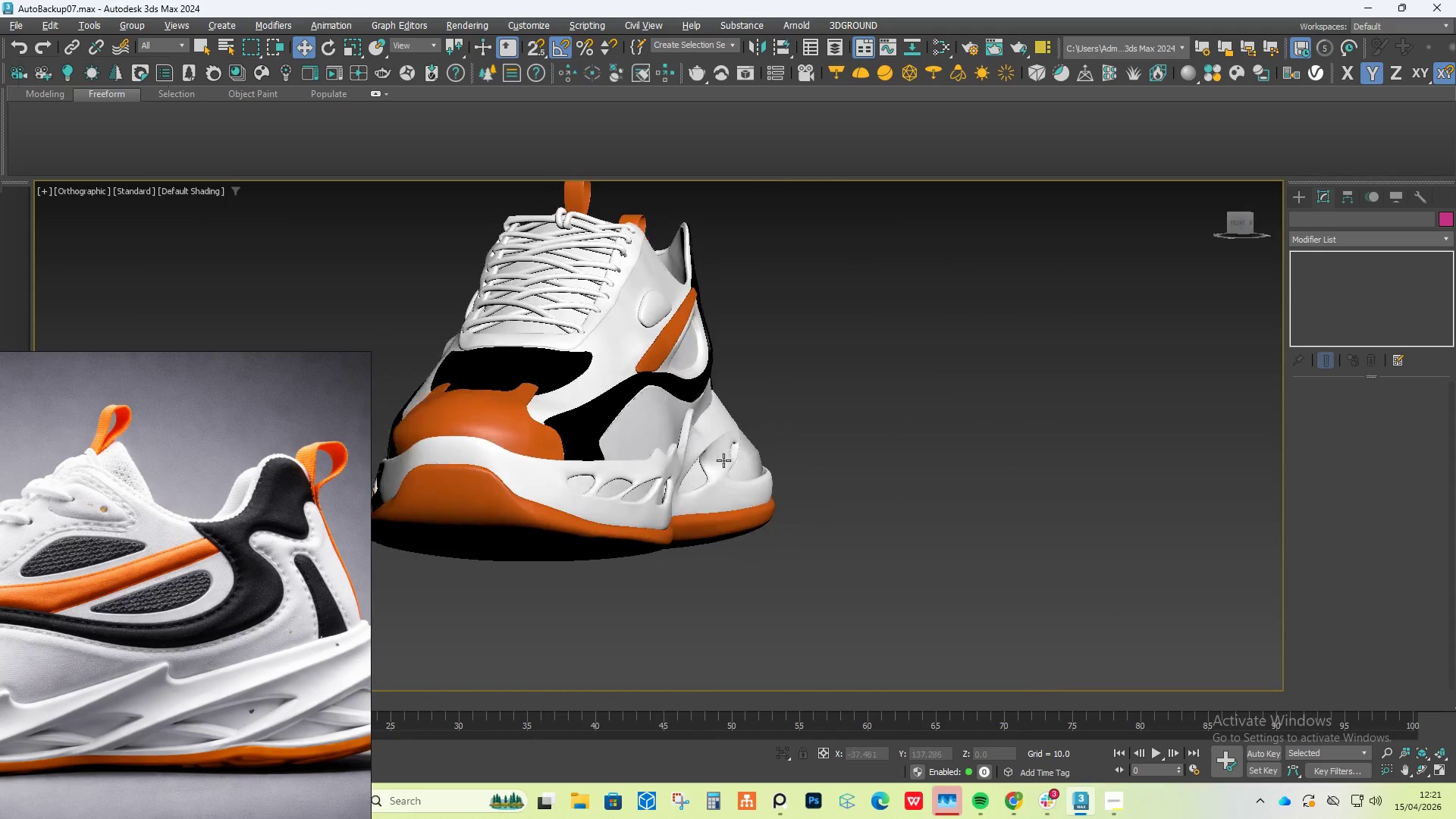 
scroll: coordinate [640, 369], scroll_direction: down, amount: 3.0
 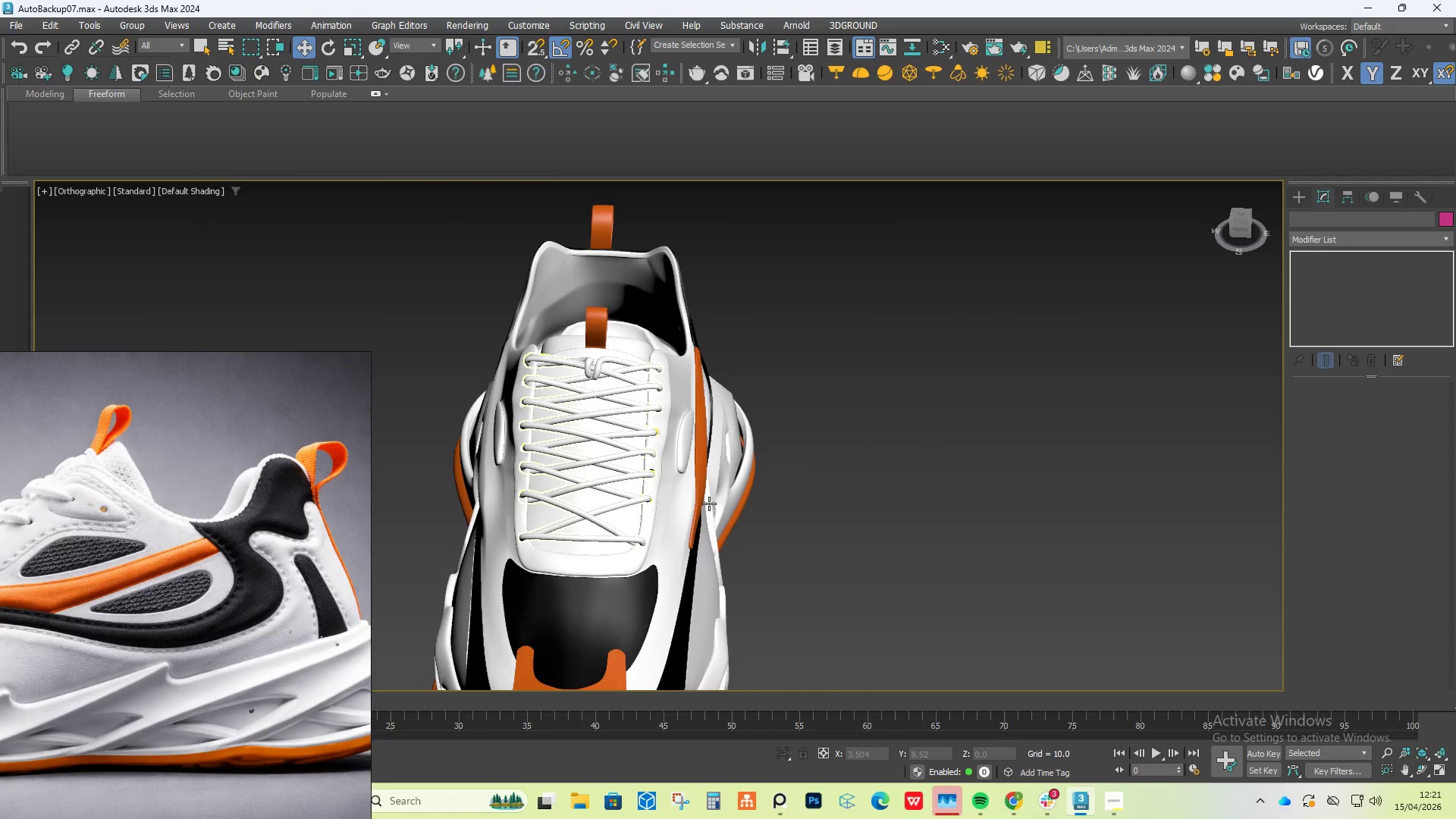 
hold_key(key=AltLeft, duration=1.51)
 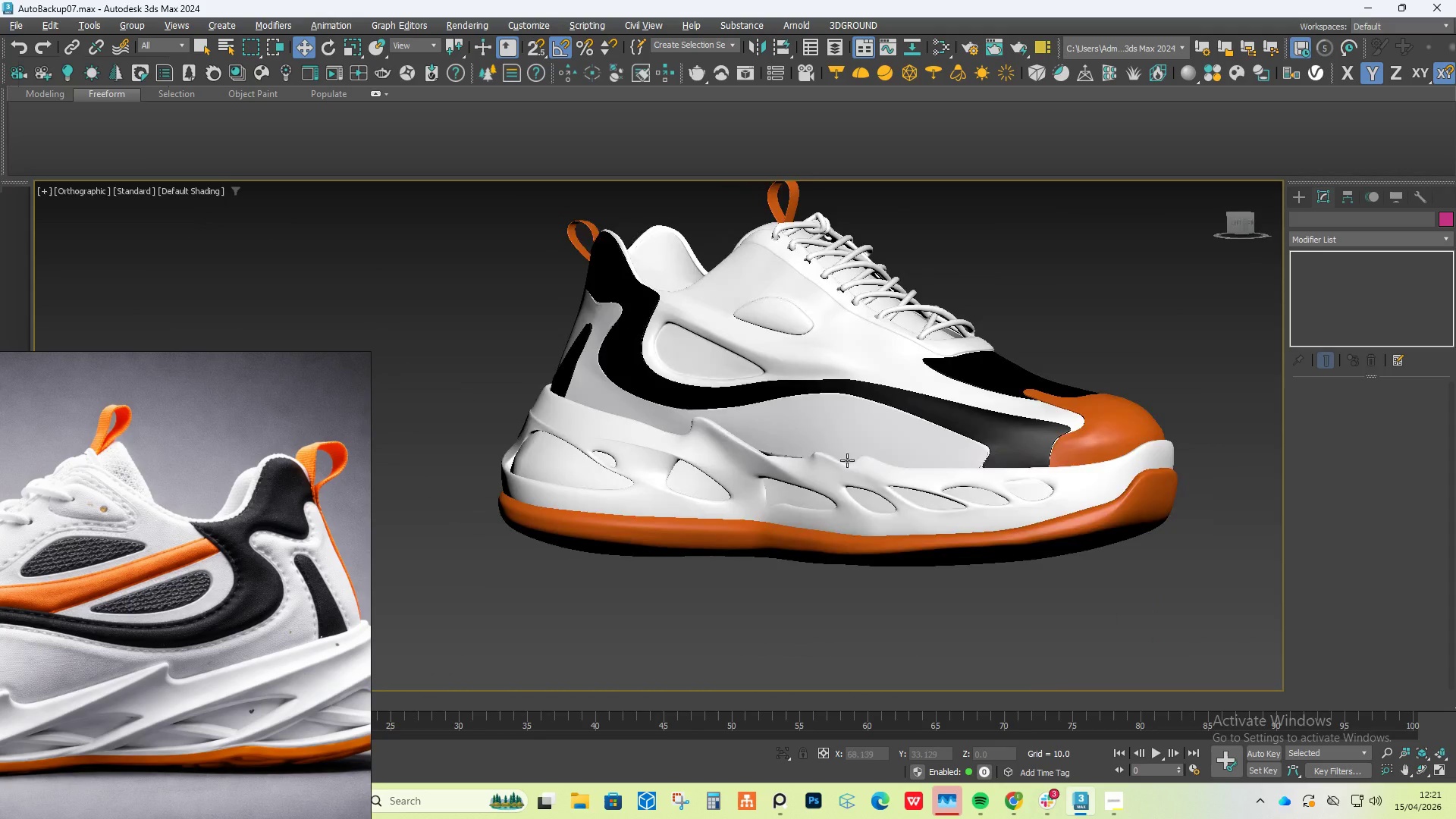 
hold_key(key=AltLeft, duration=1.52)
 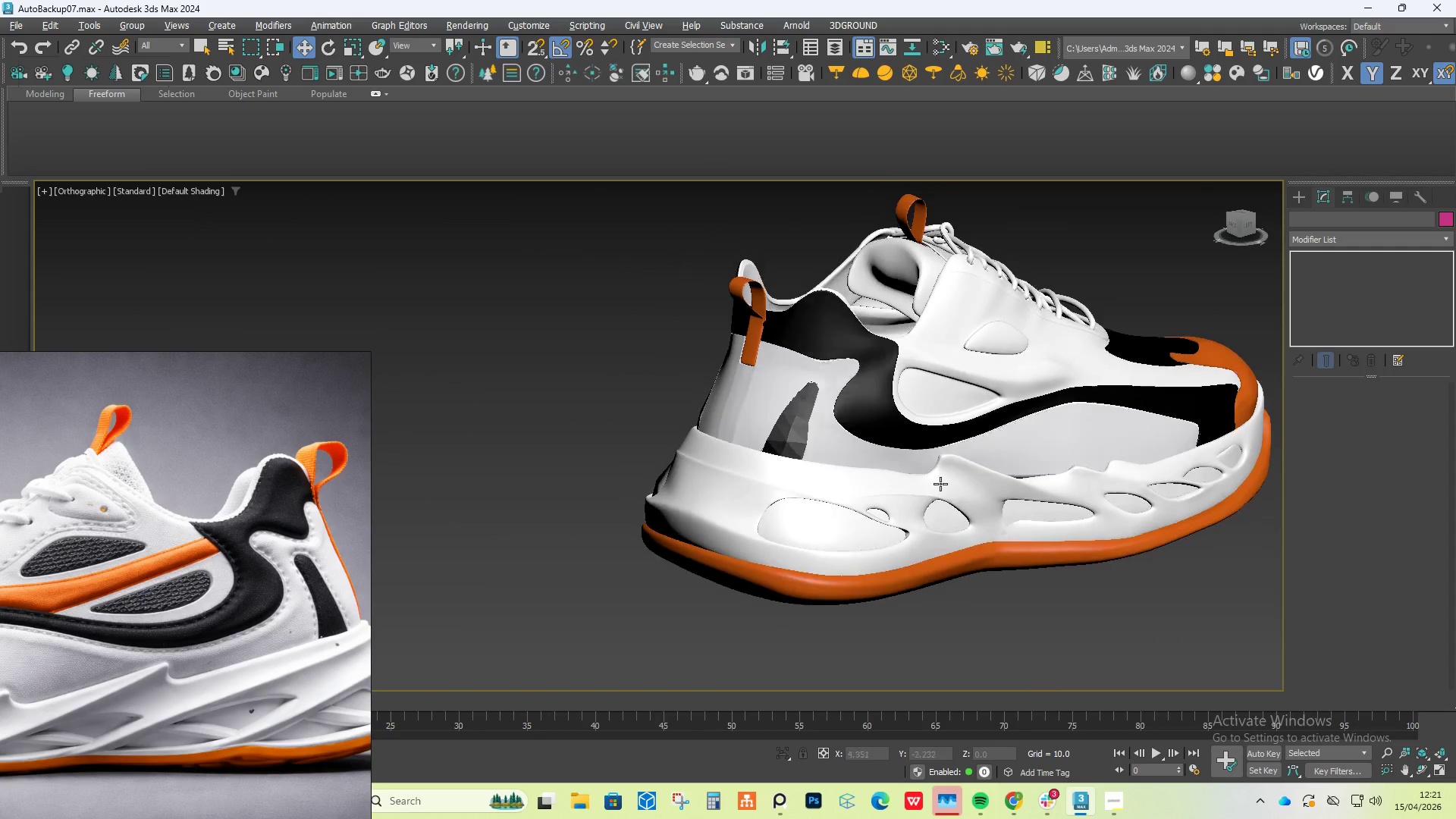 
hold_key(key=AltLeft, duration=1.52)
 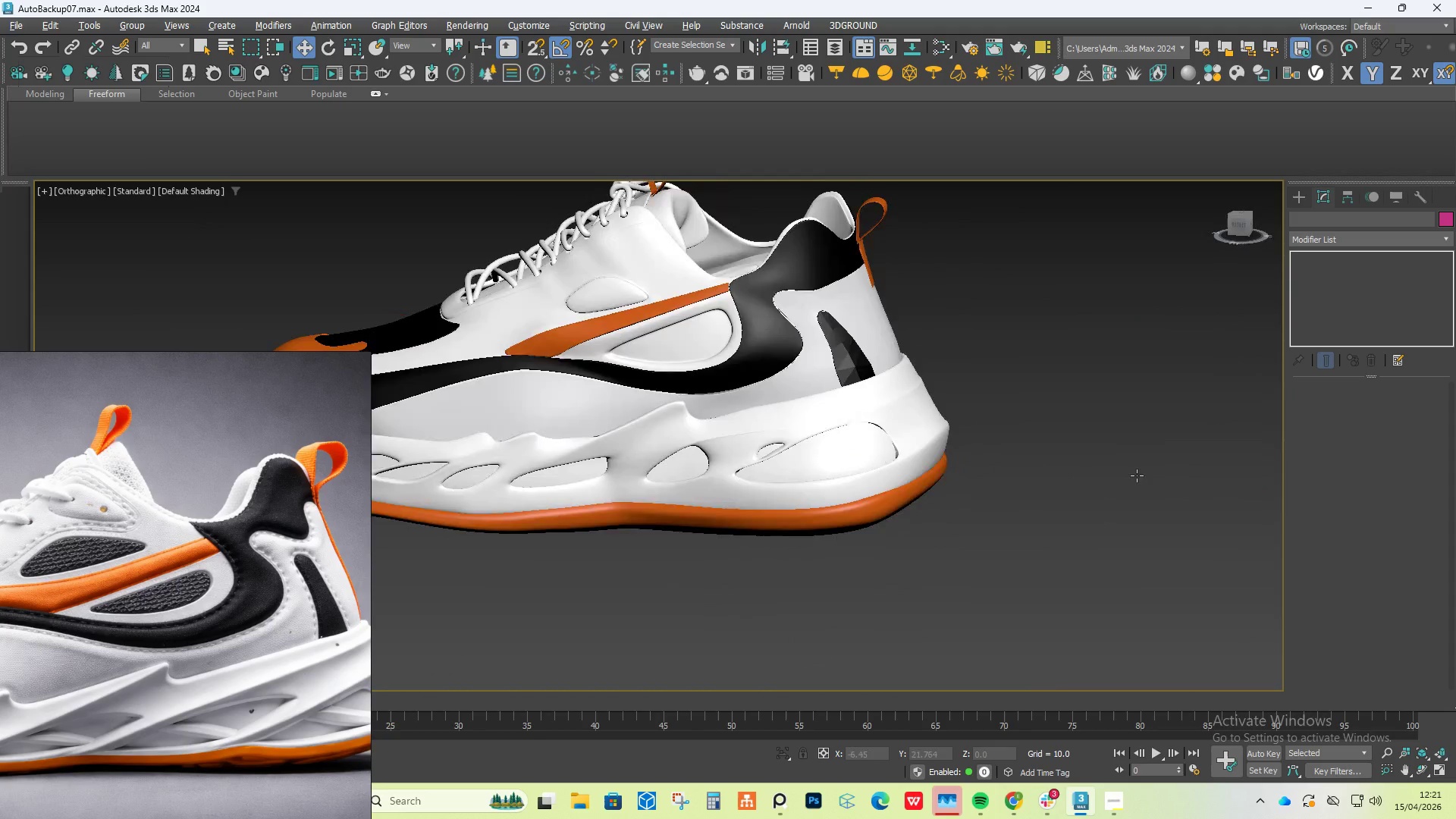 
hold_key(key=AltLeft, duration=1.09)
 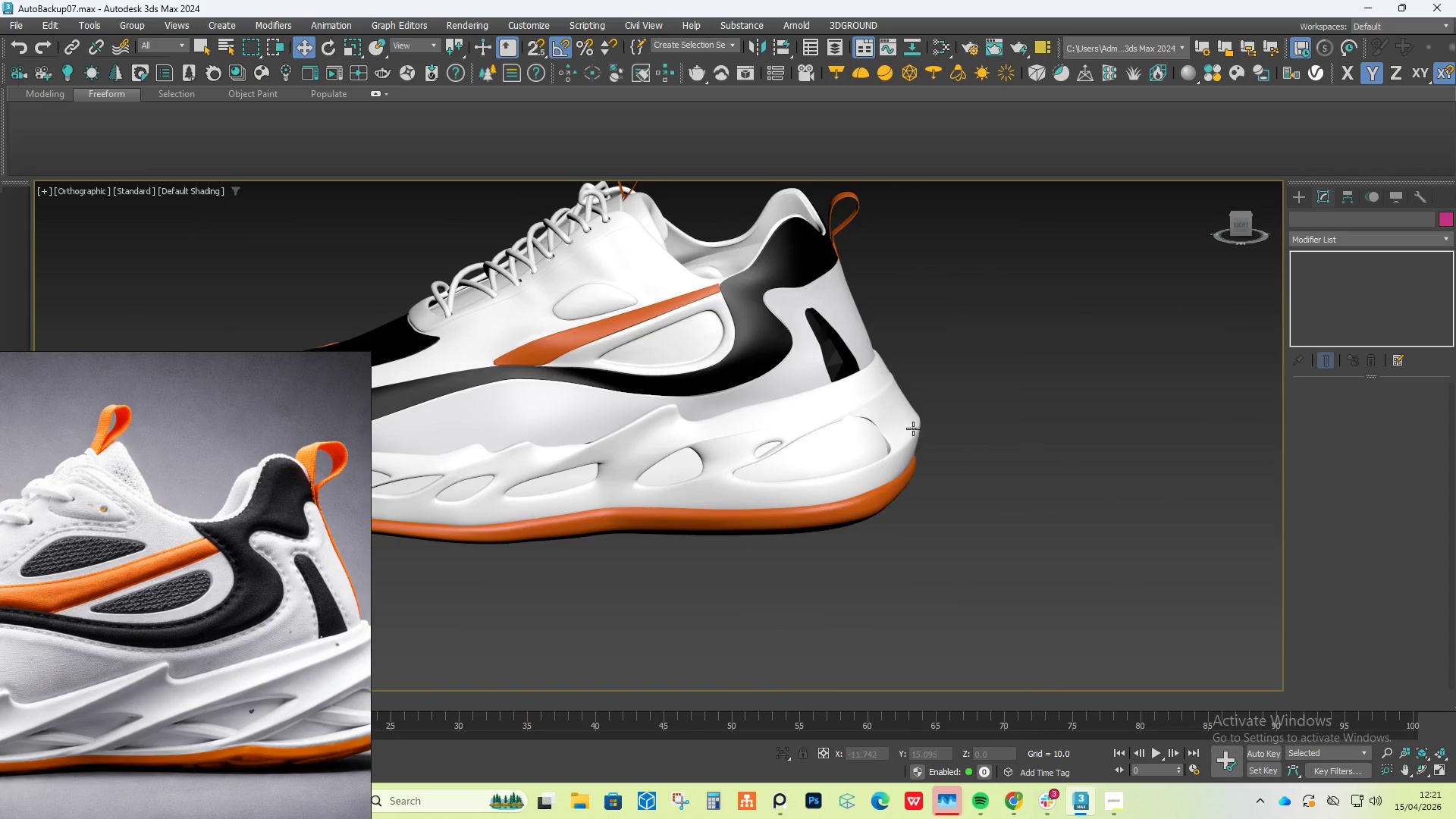 
scroll: coordinate [876, 414], scroll_direction: up, amount: 4.0
 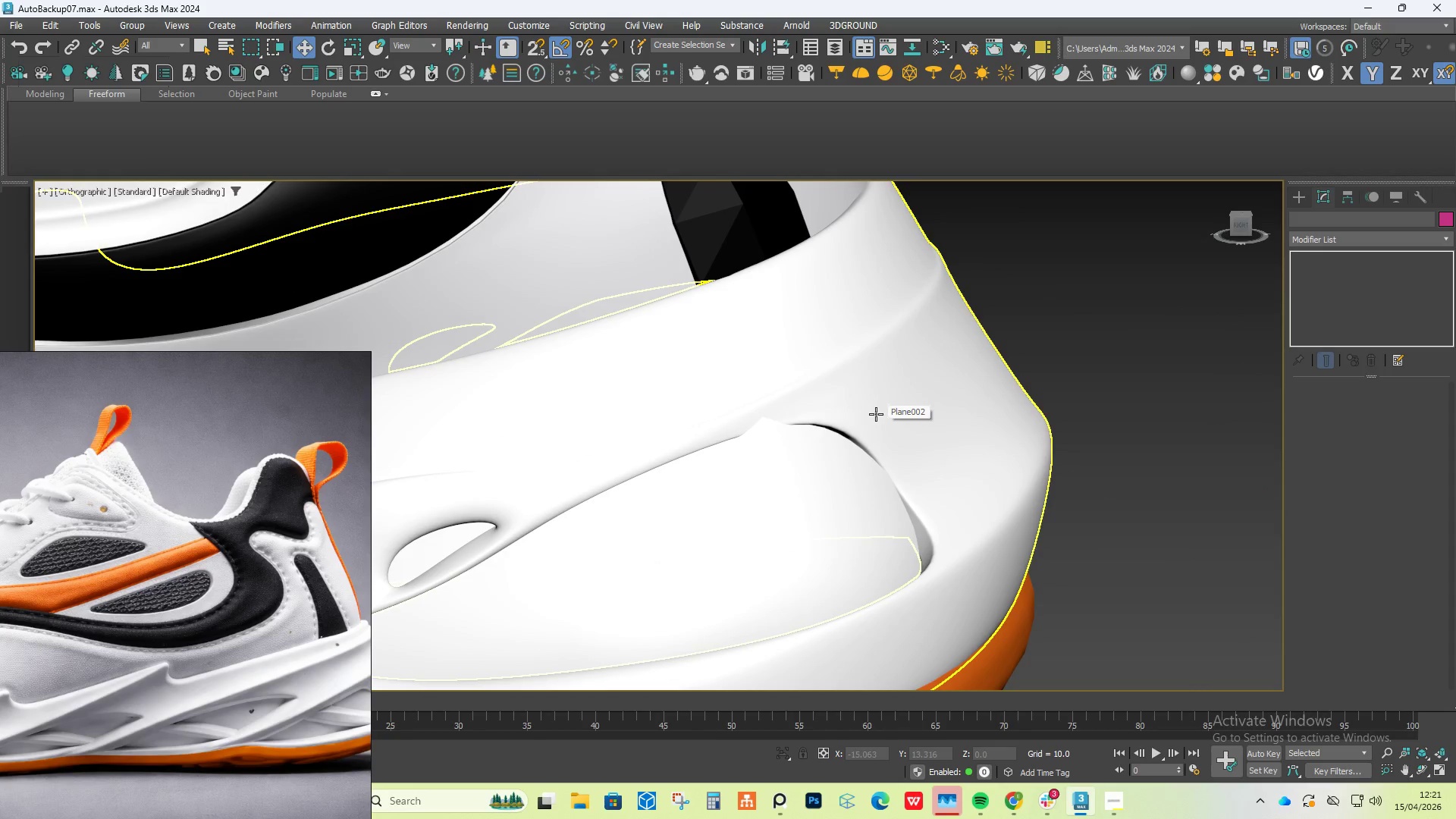 
hold_key(key=AltLeft, duration=0.58)
 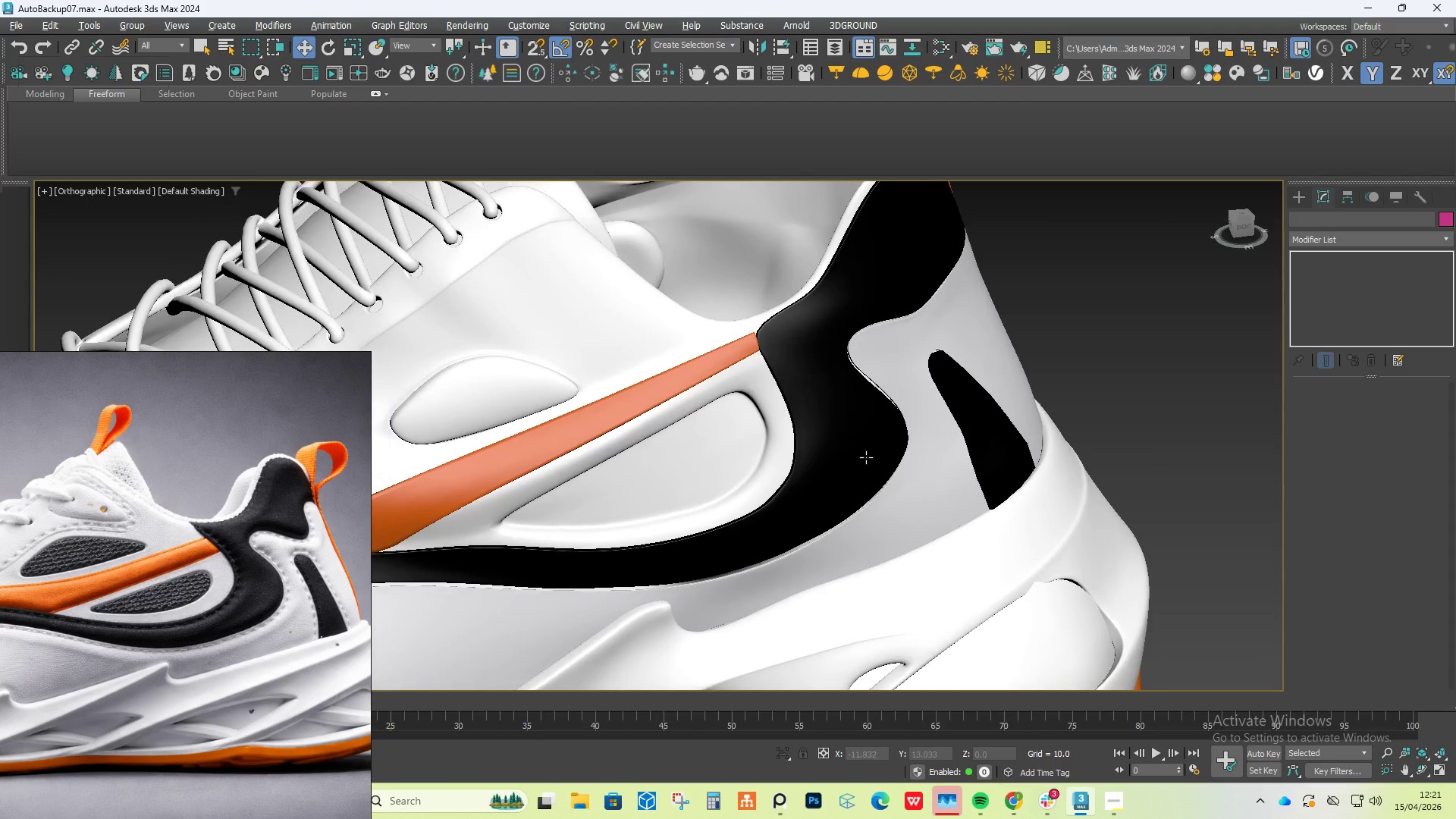 
scroll: coordinate [876, 414], scroll_direction: down, amount: 1.0
 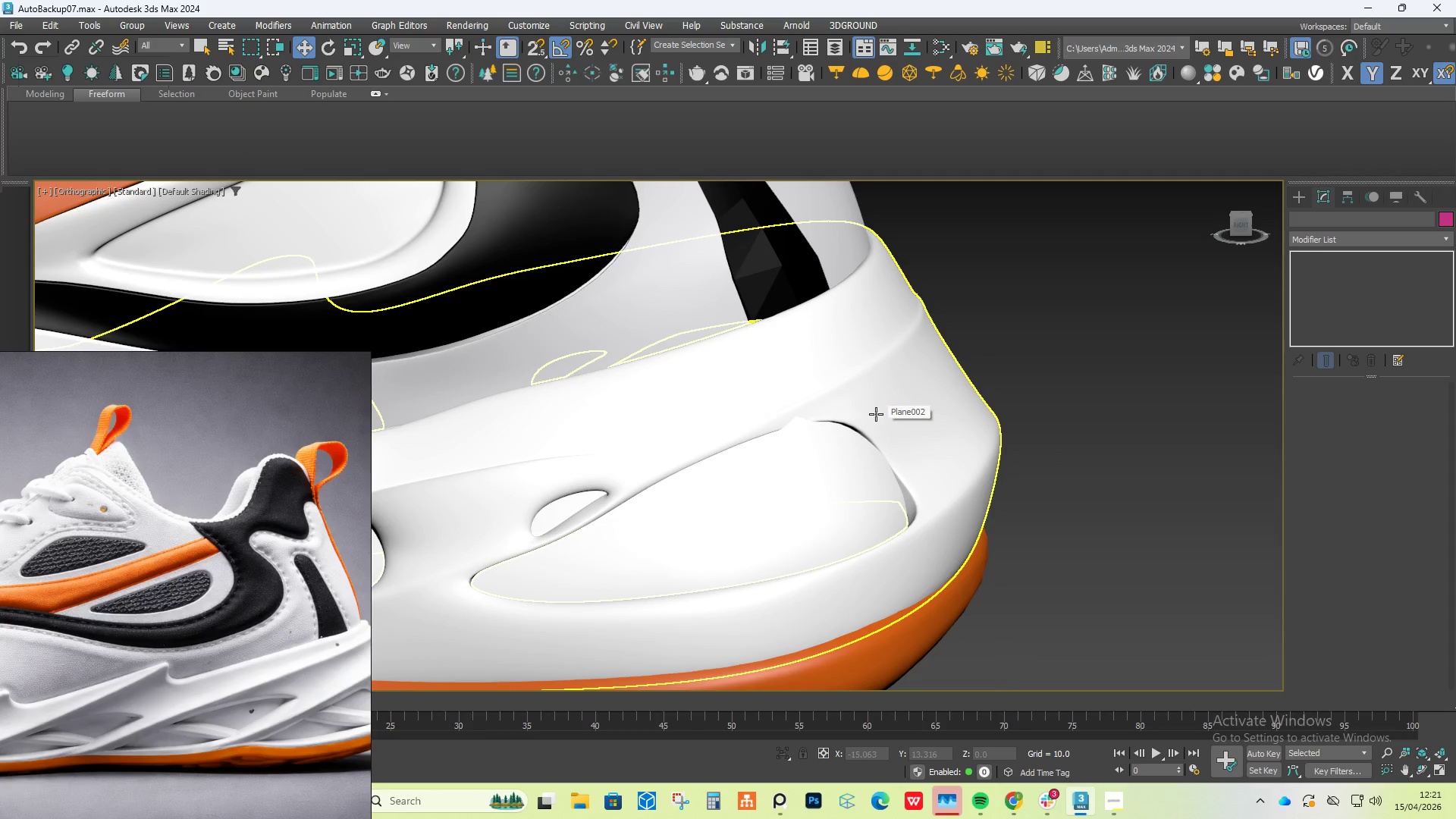 
hold_key(key=AltLeft, duration=0.59)
 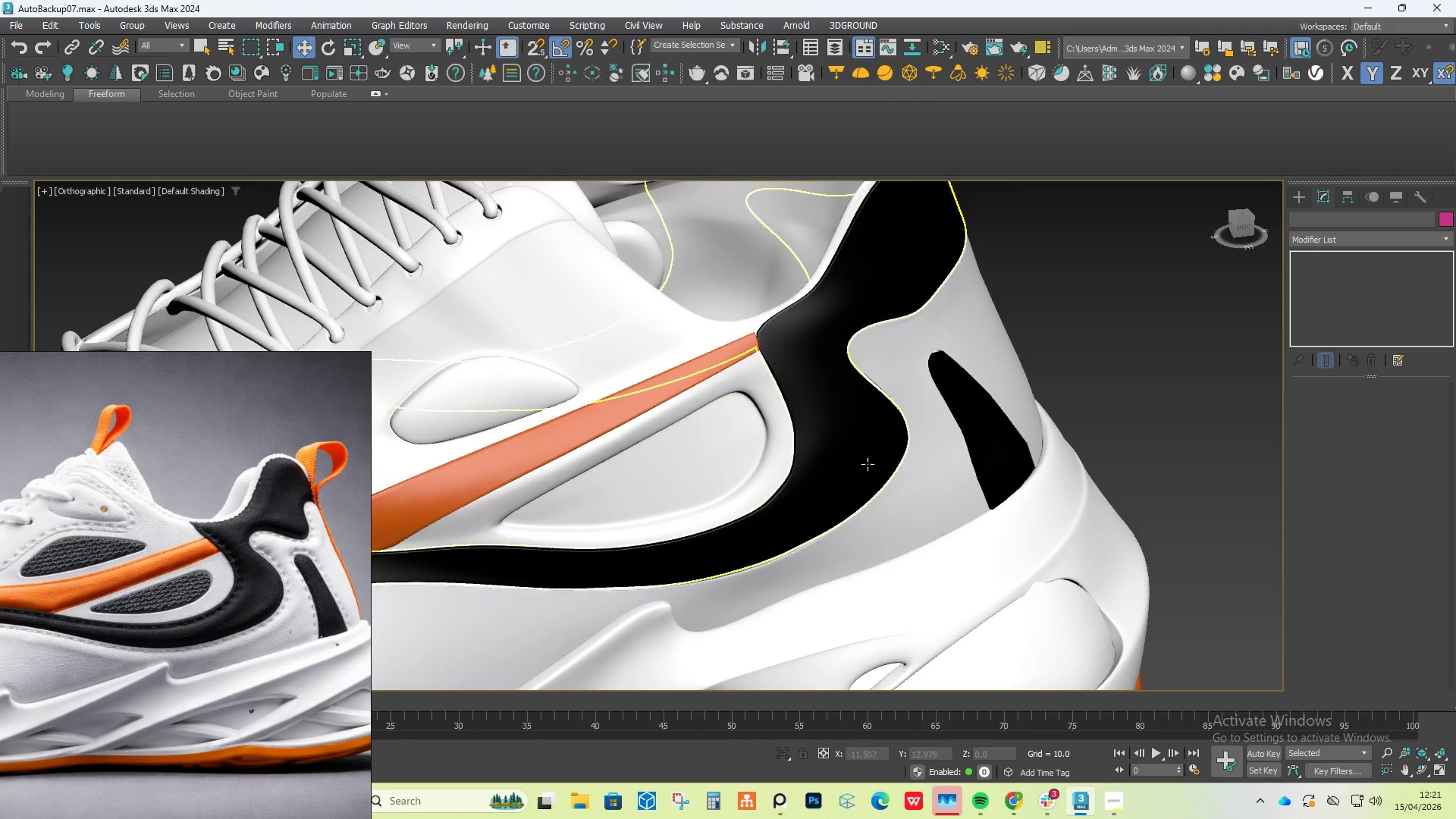 
scroll: coordinate [868, 466], scroll_direction: down, amount: 6.0
 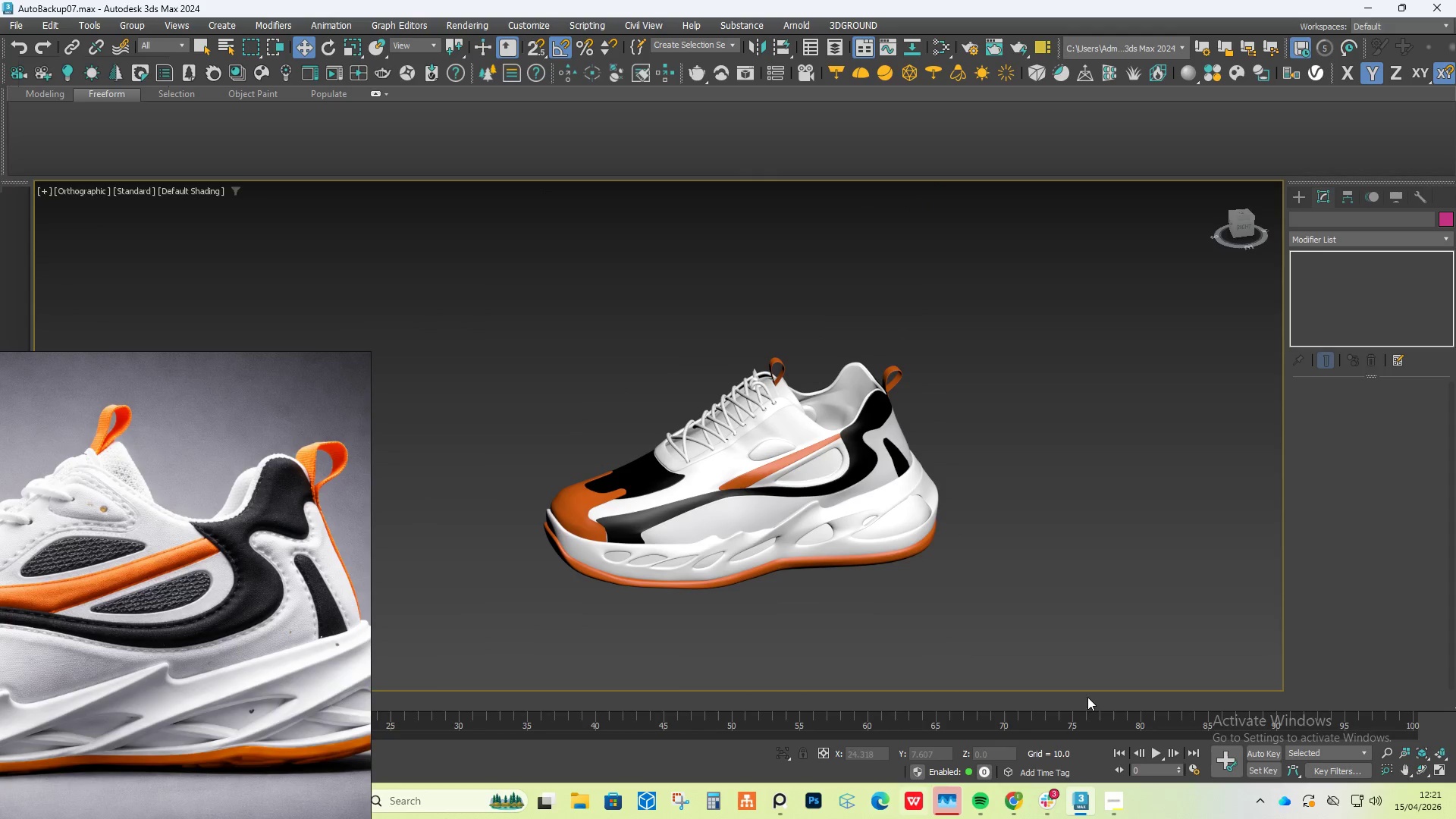 
hold_key(key=AltLeft, duration=0.53)
 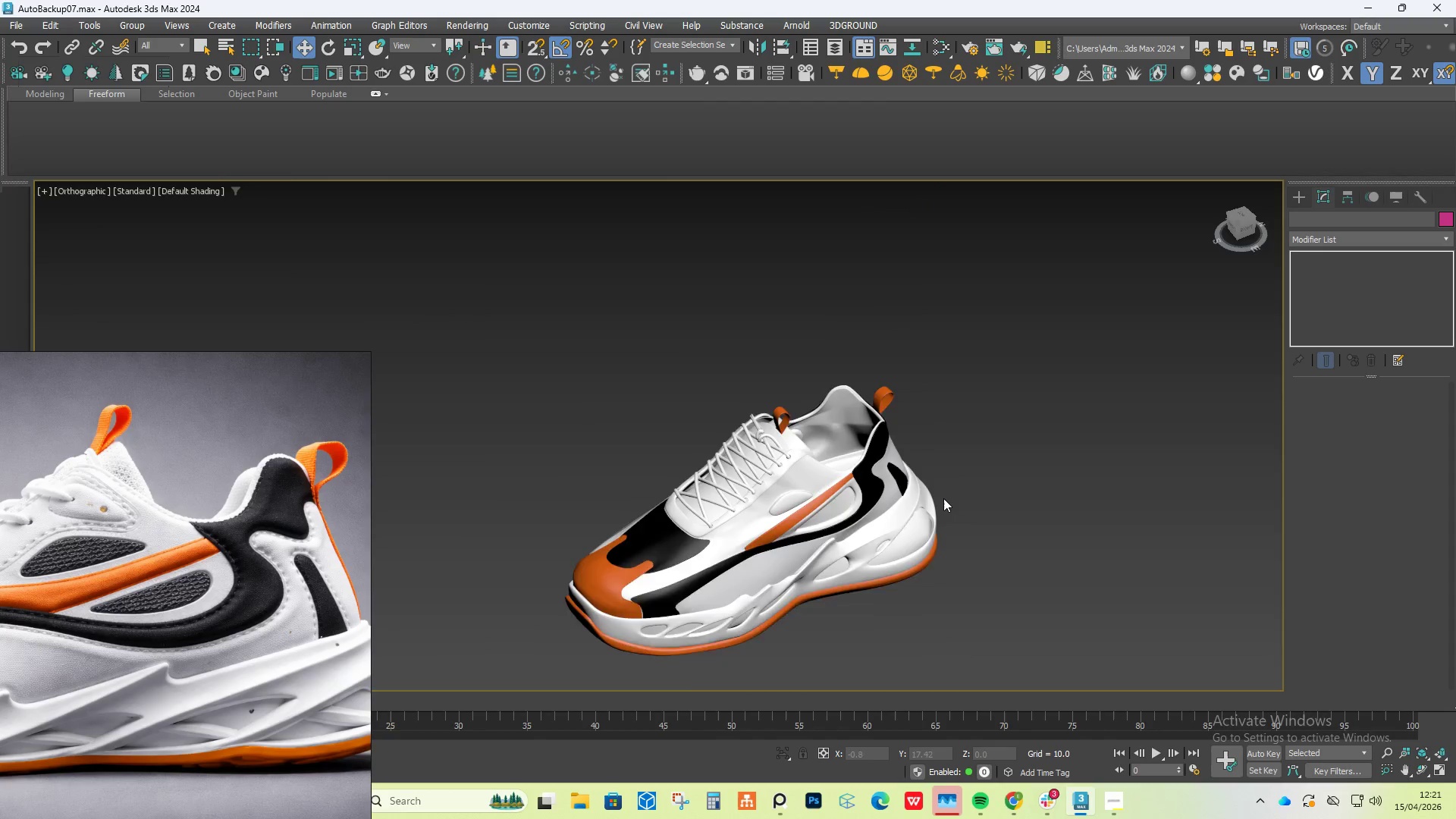 
scroll: coordinate [943, 494], scroll_direction: up, amount: 4.0
 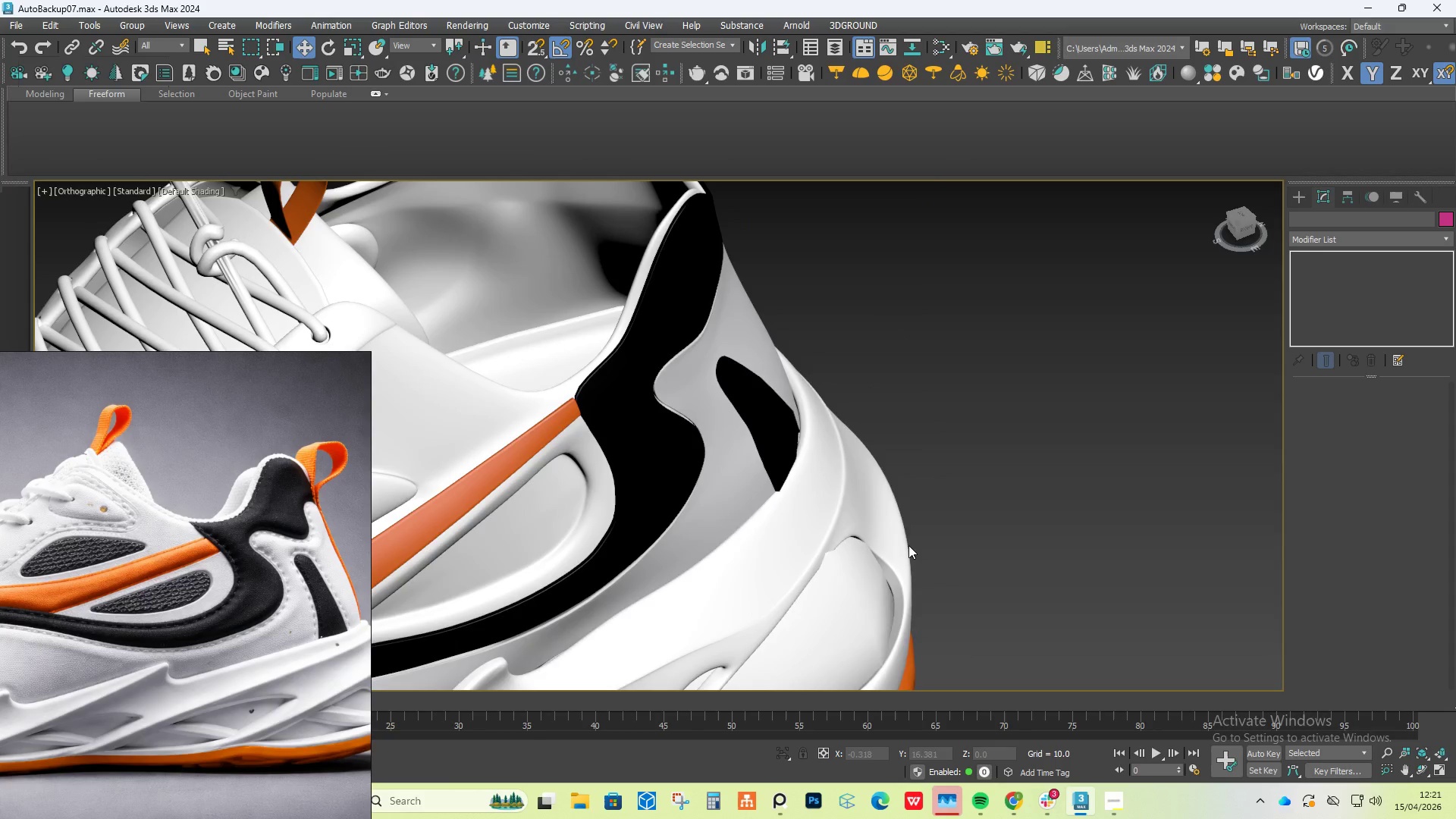 
key(Control+Z)
 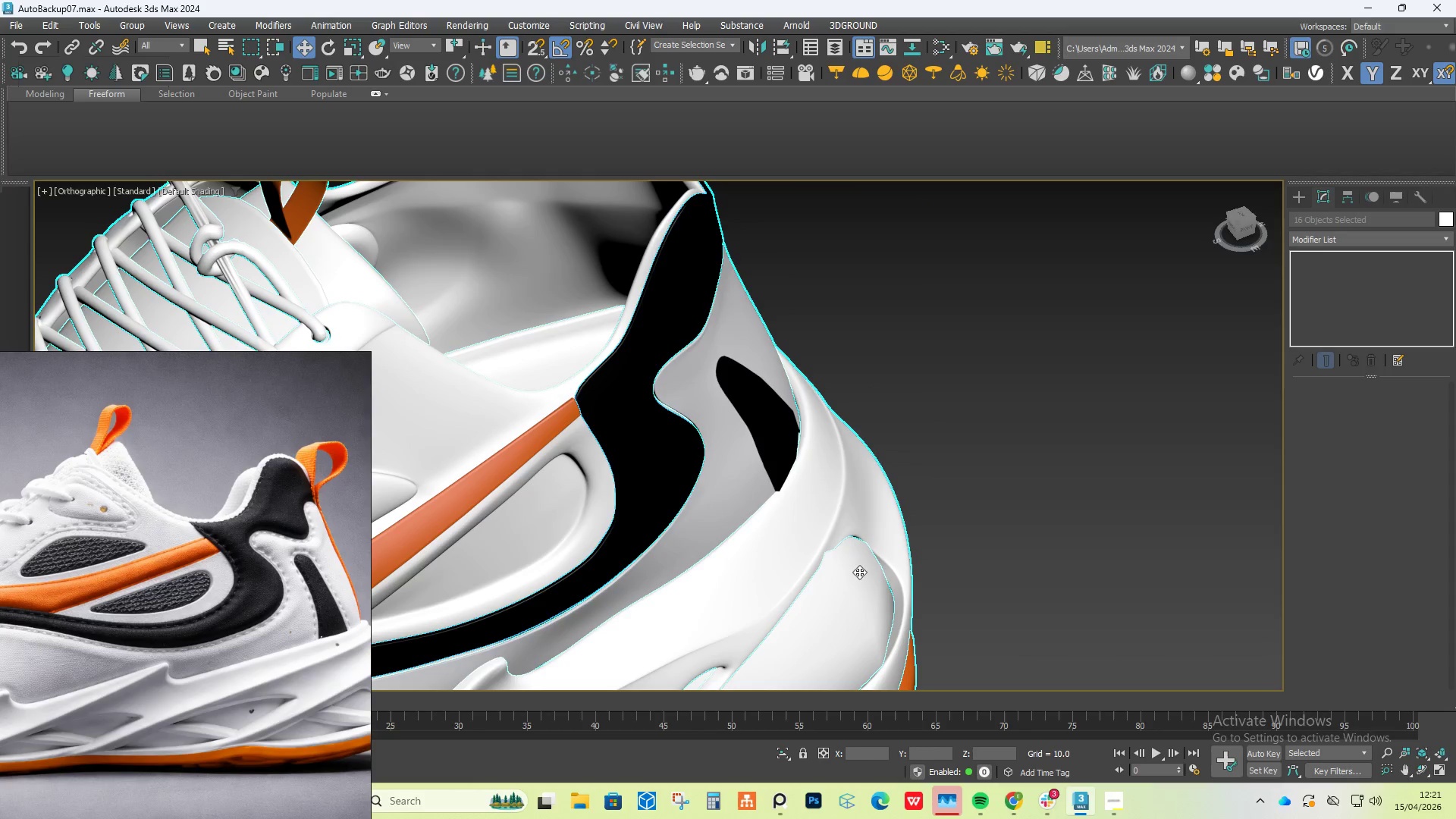 
key(Control+Z)
 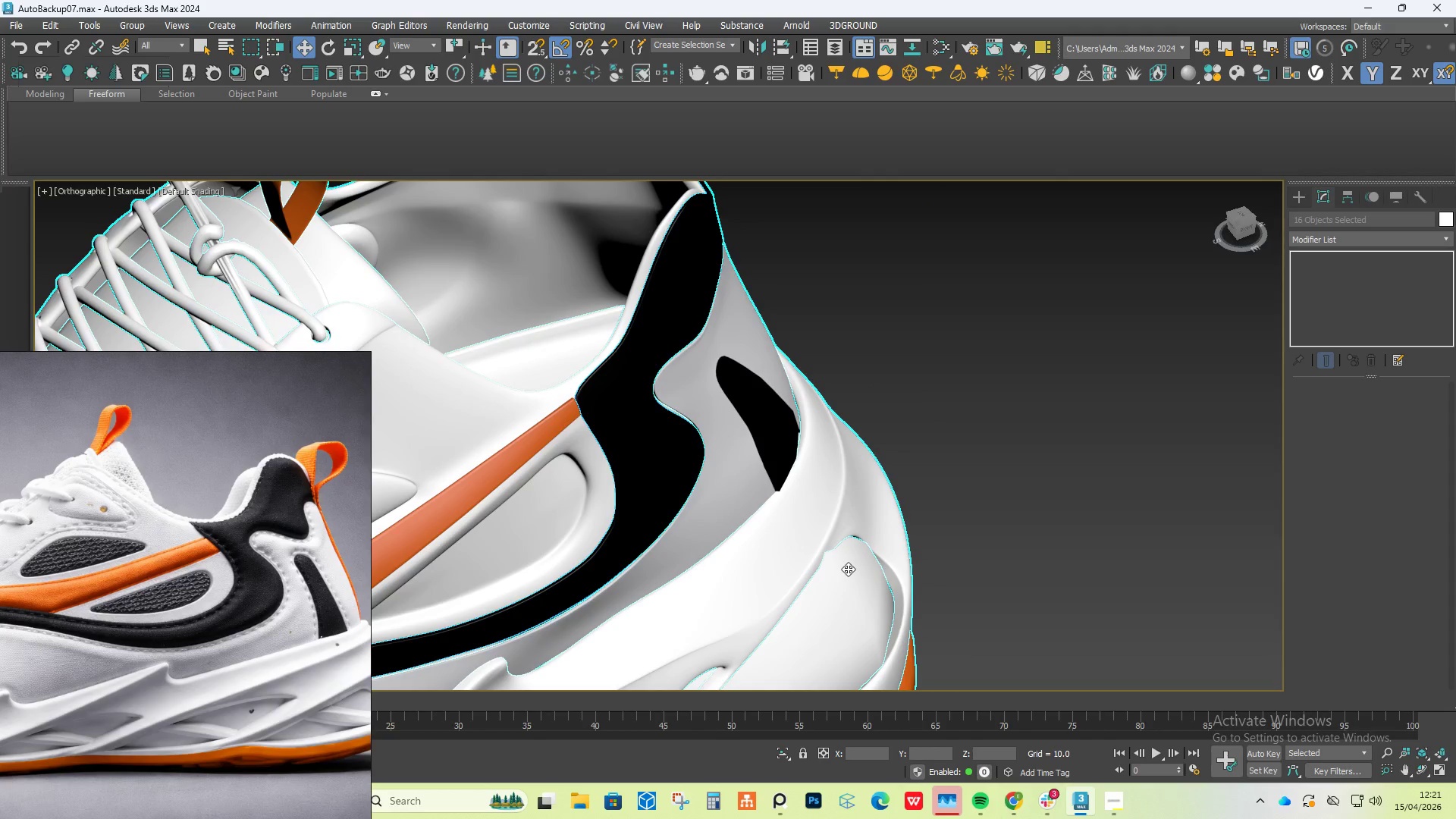 
left_click([848, 569])
 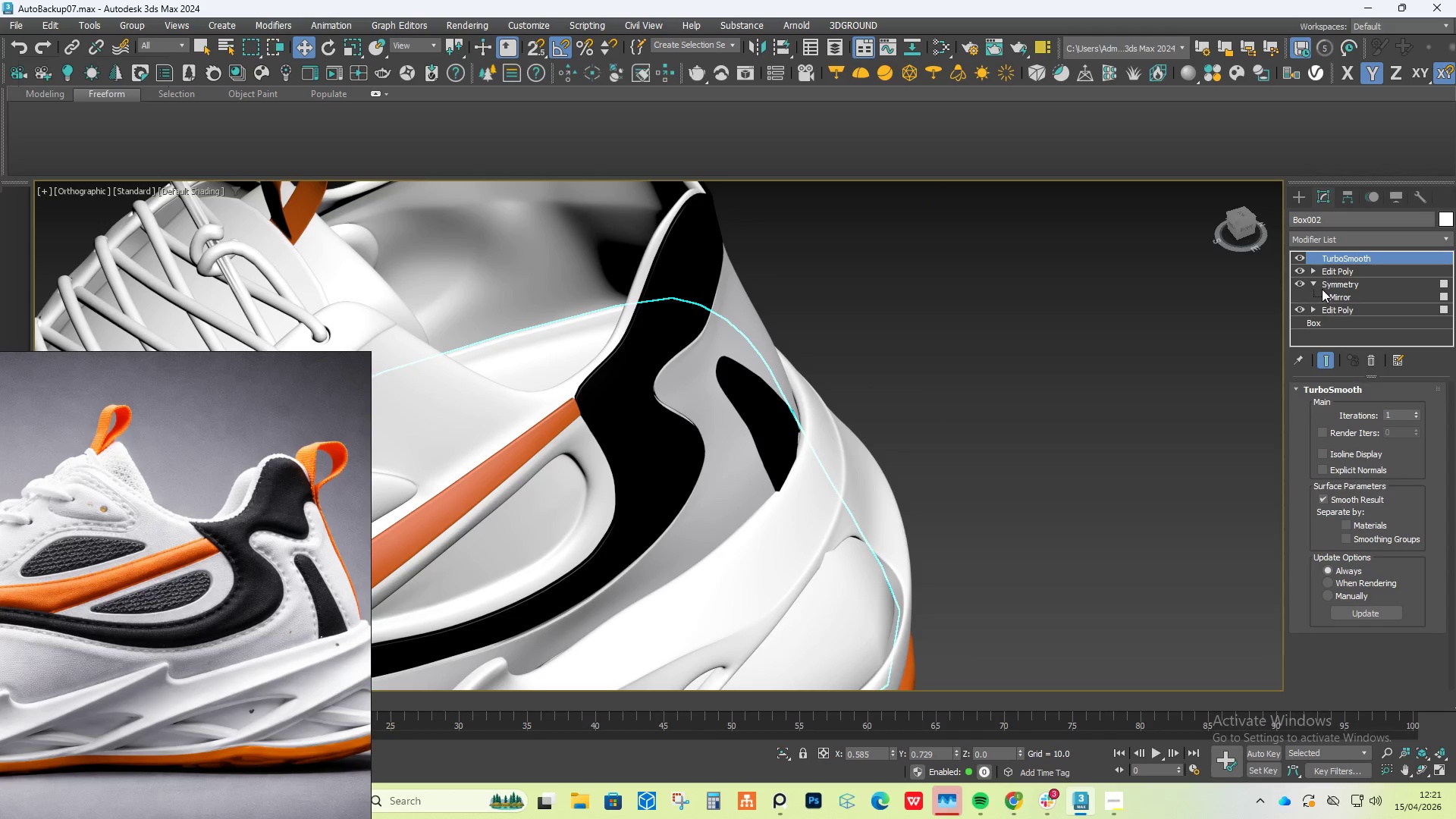 
left_click([1339, 271])
 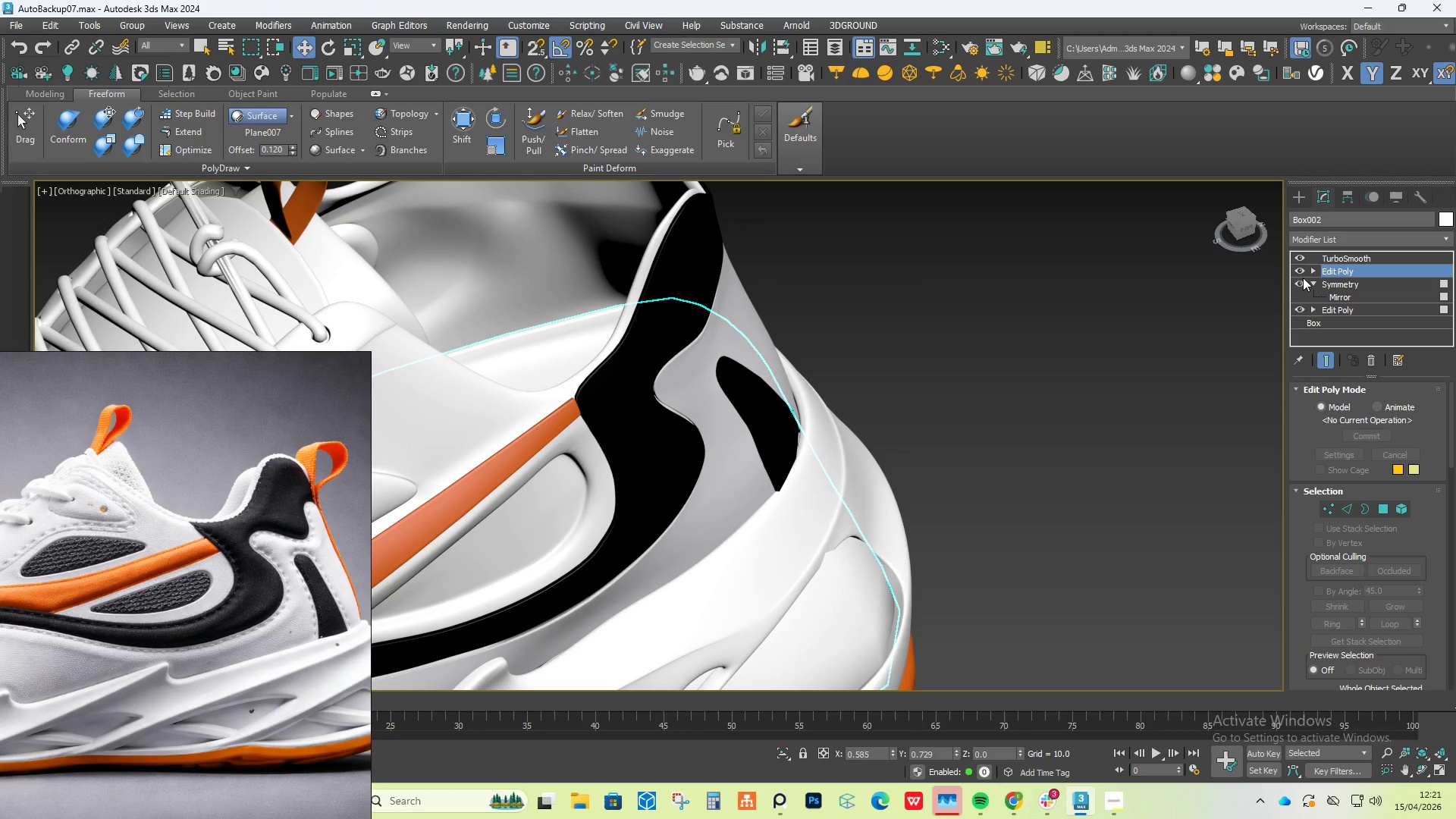 
left_click([1301, 253])
 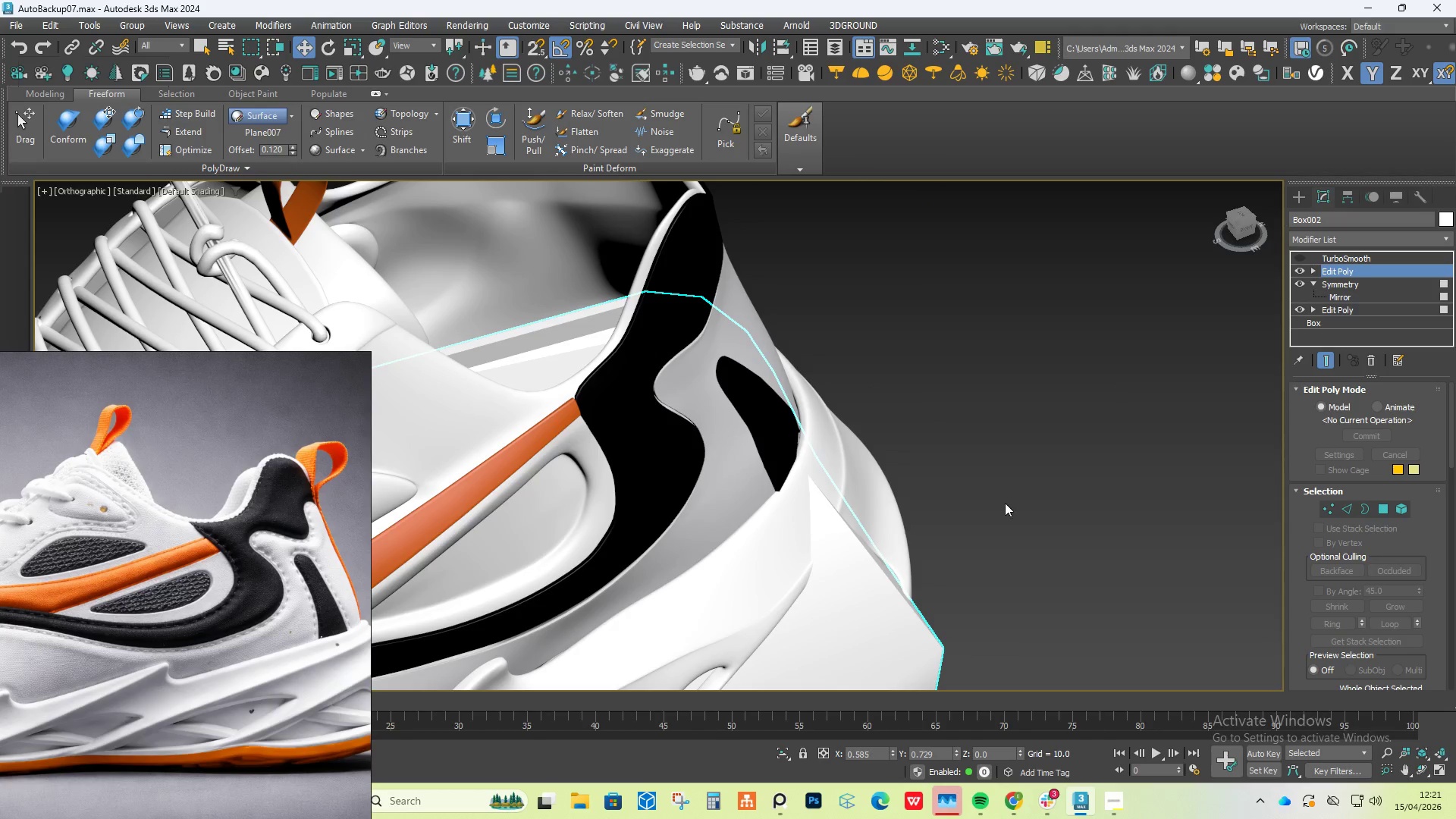 
scroll: coordinate [987, 536], scroll_direction: down, amount: 2.0
 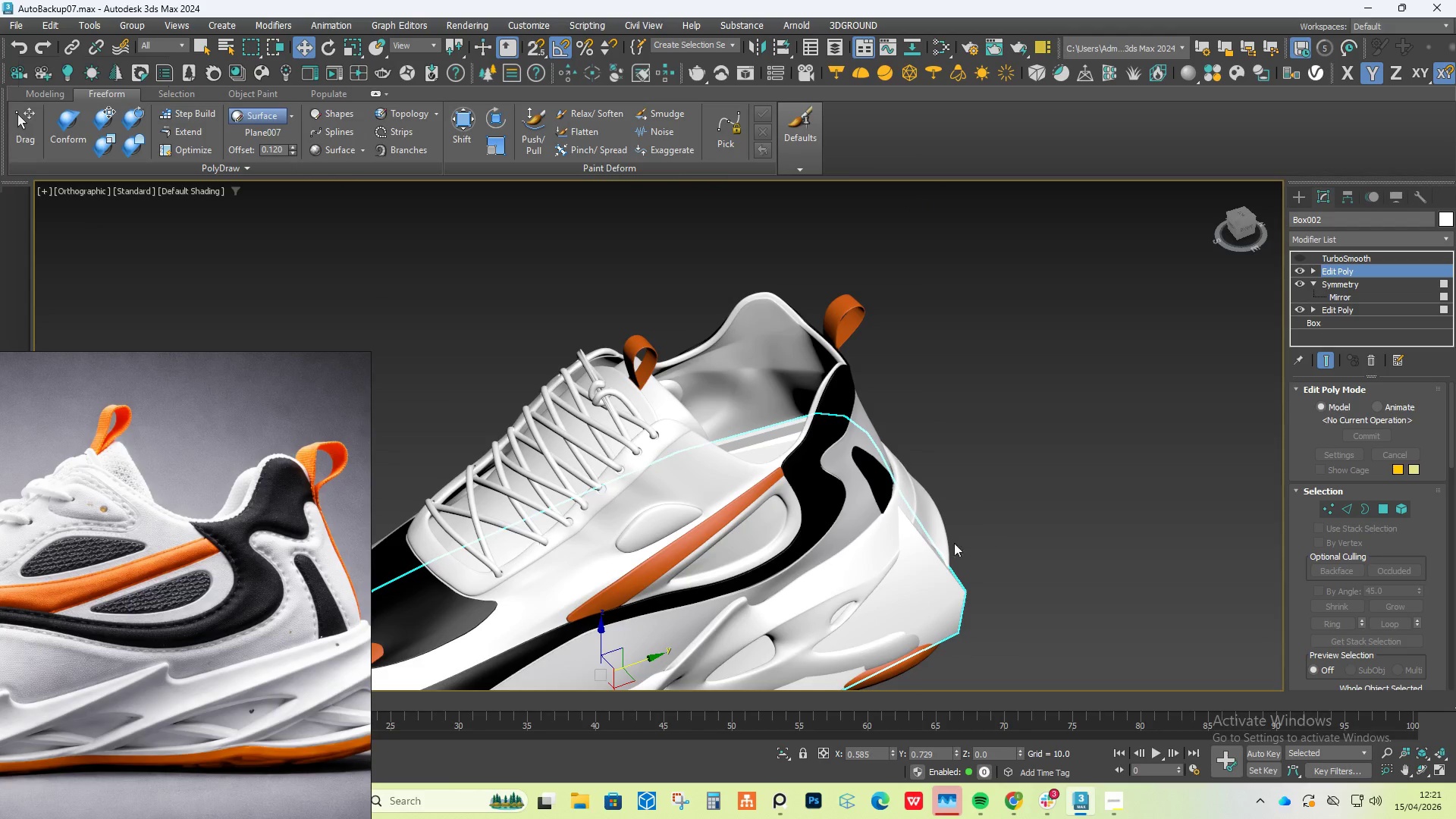 
scroll: coordinate [949, 538], scroll_direction: up, amount: 1.0
 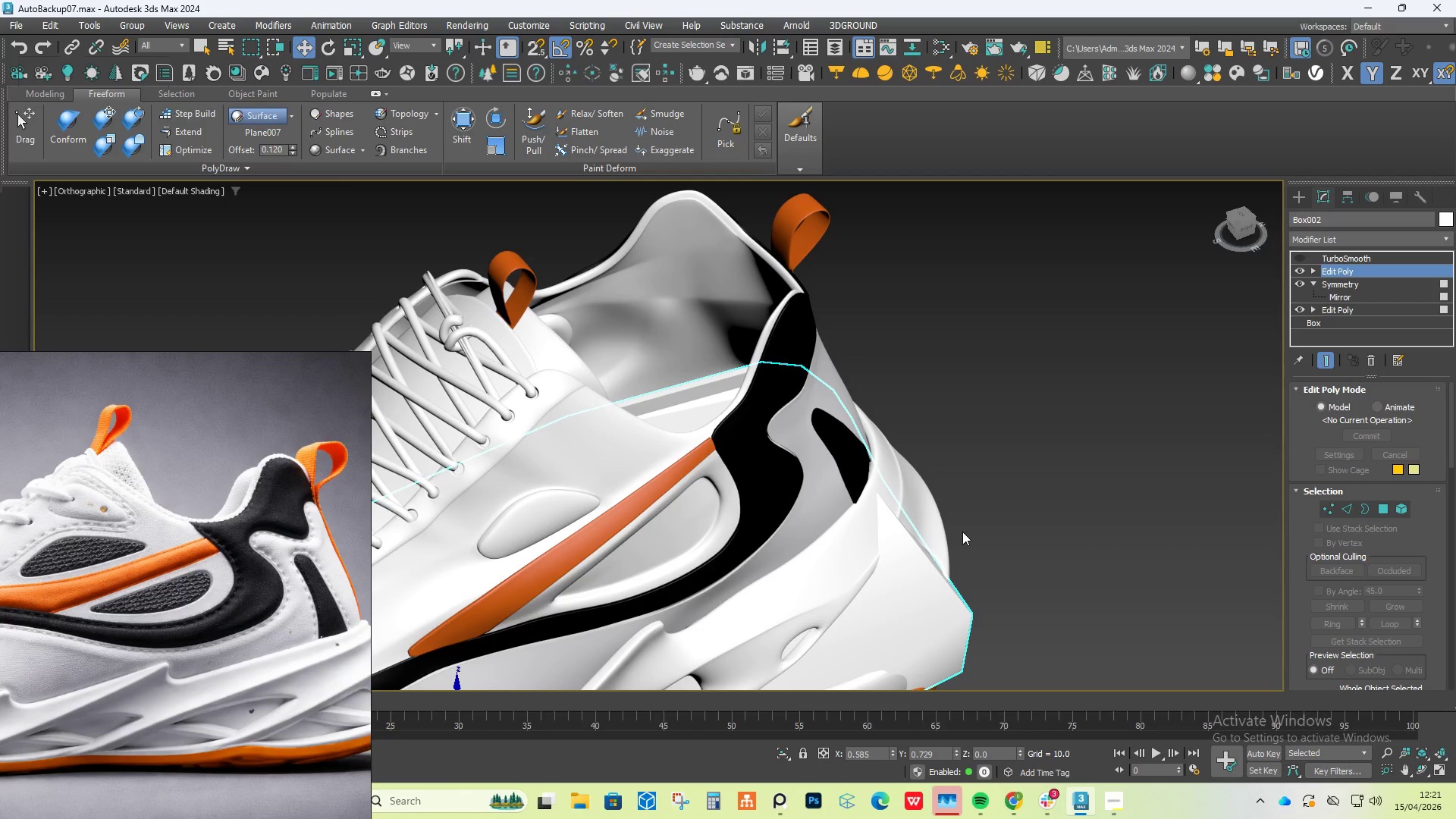 
key(1)
 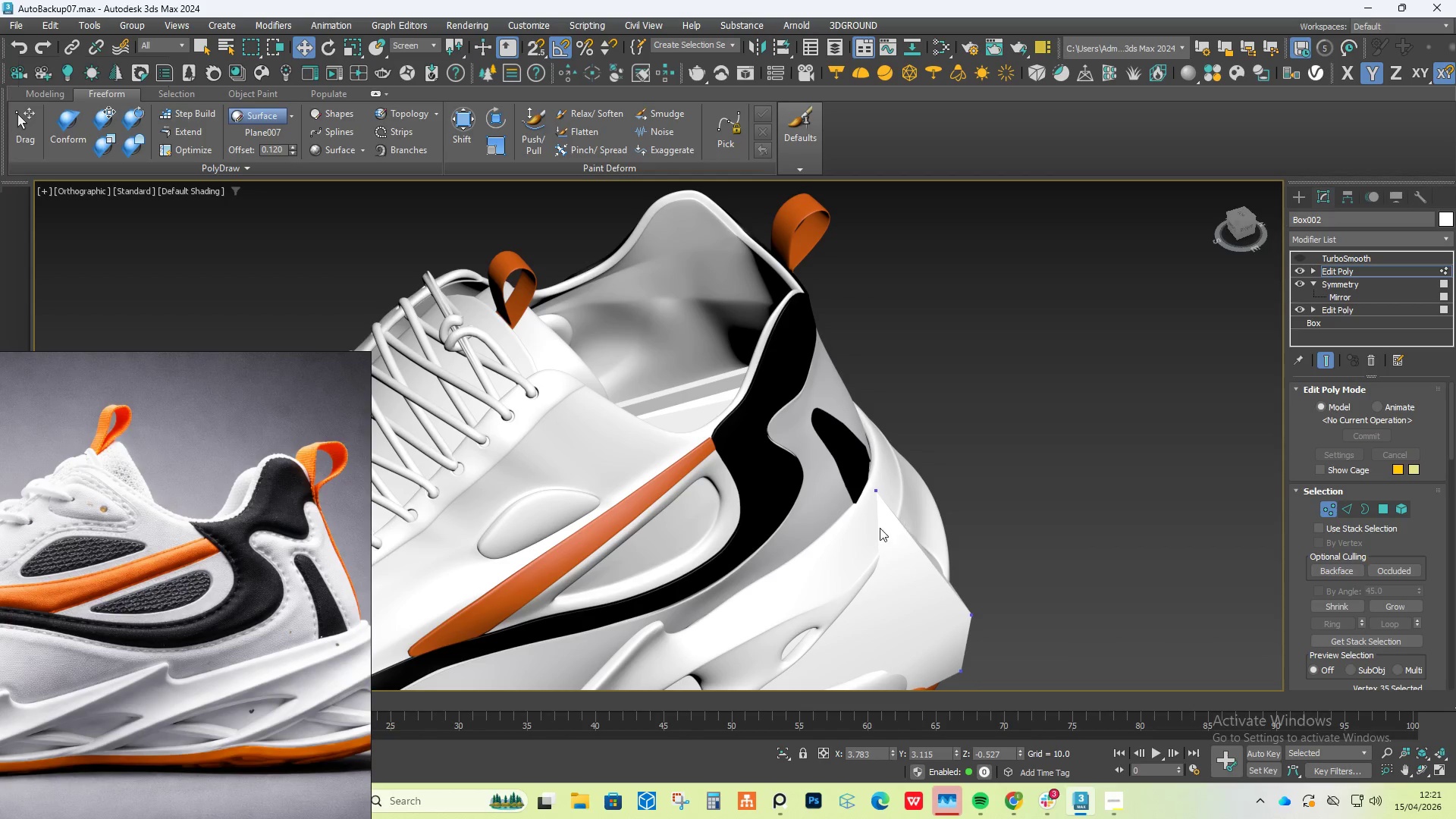 
scroll: coordinate [886, 499], scroll_direction: up, amount: 2.0
 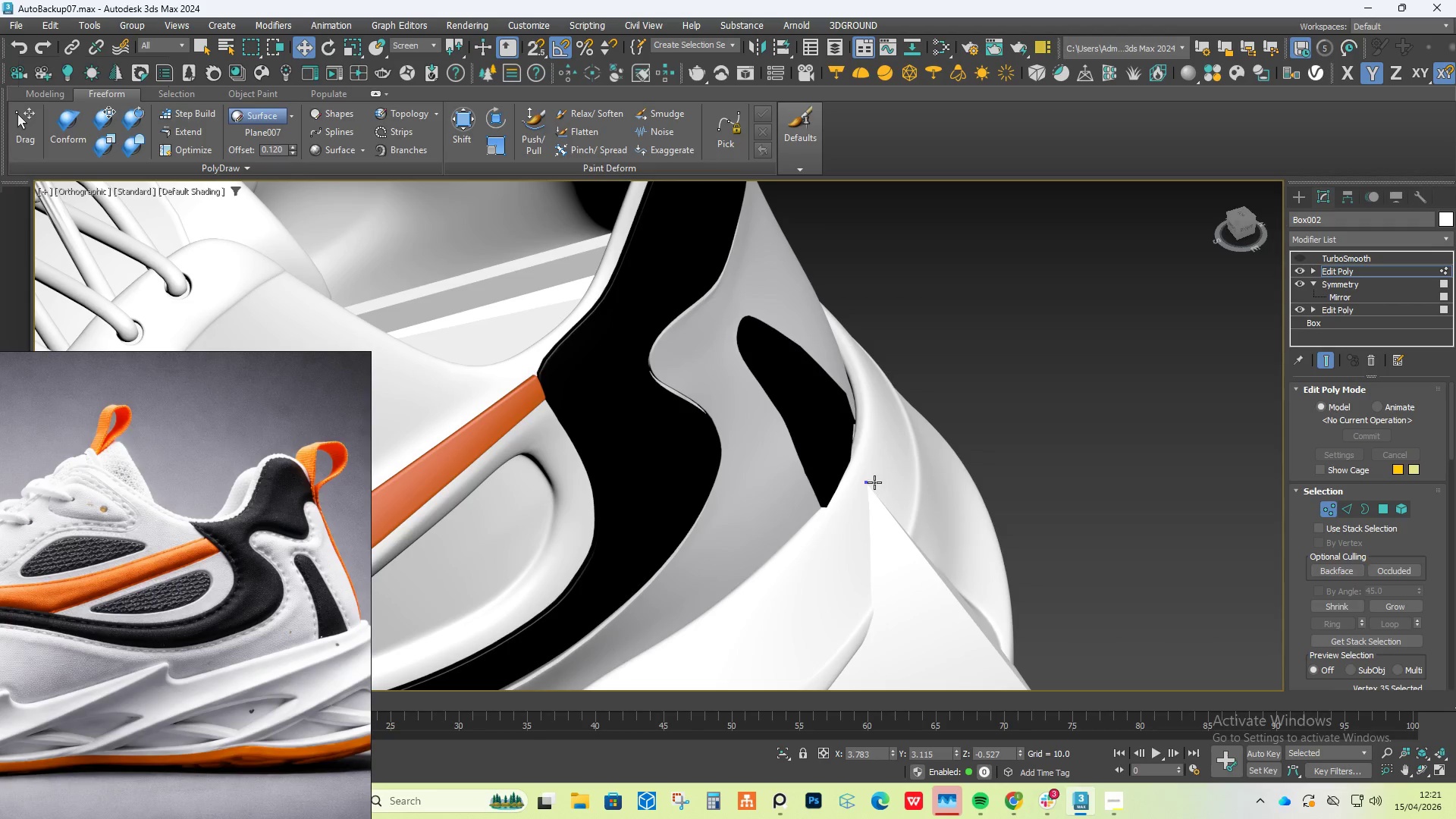 
left_click([868, 486])
 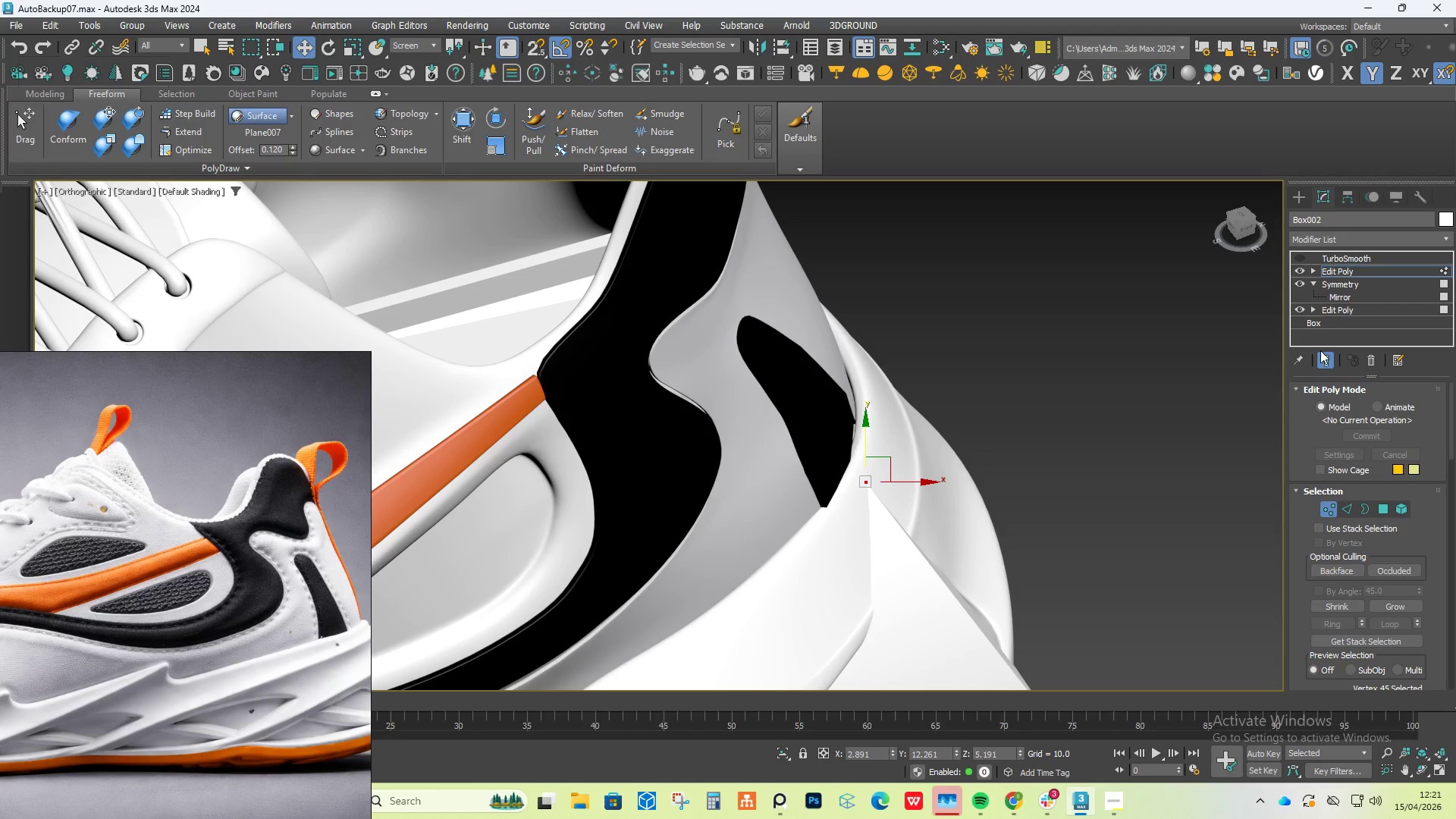 
left_click([1324, 354])
 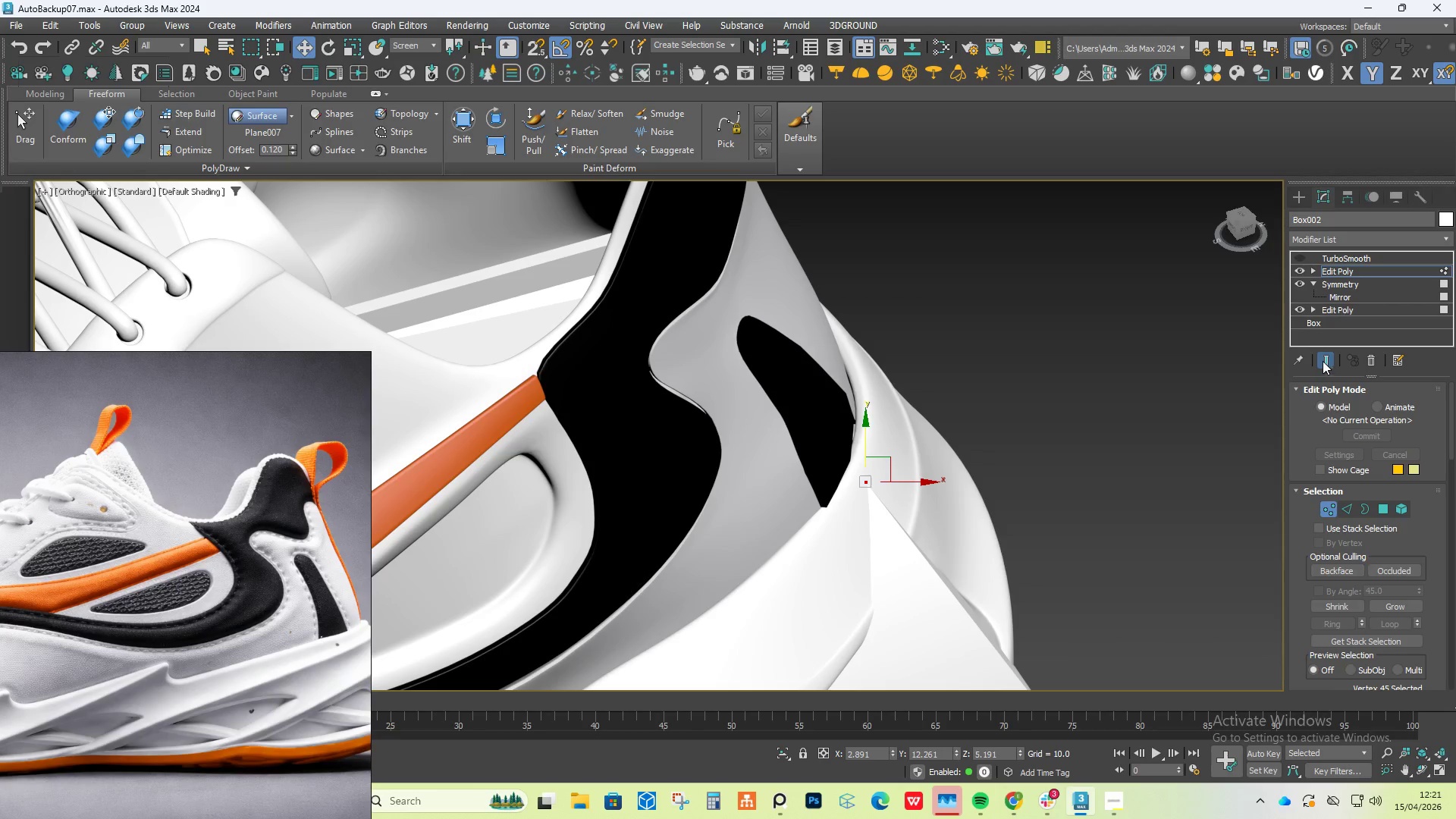 
left_click([1303, 260])
 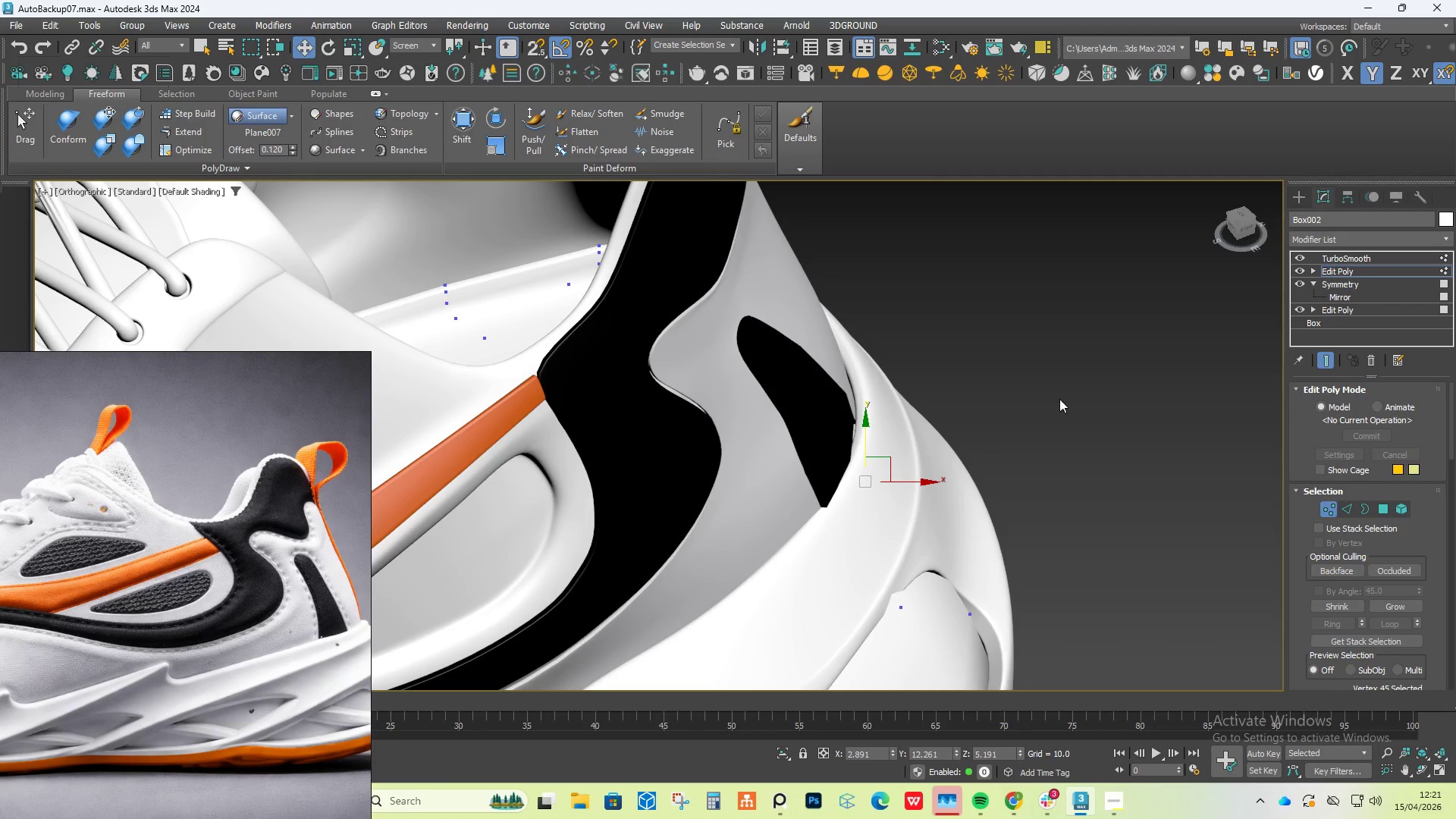 
hold_key(key=AltLeft, duration=1.5)
 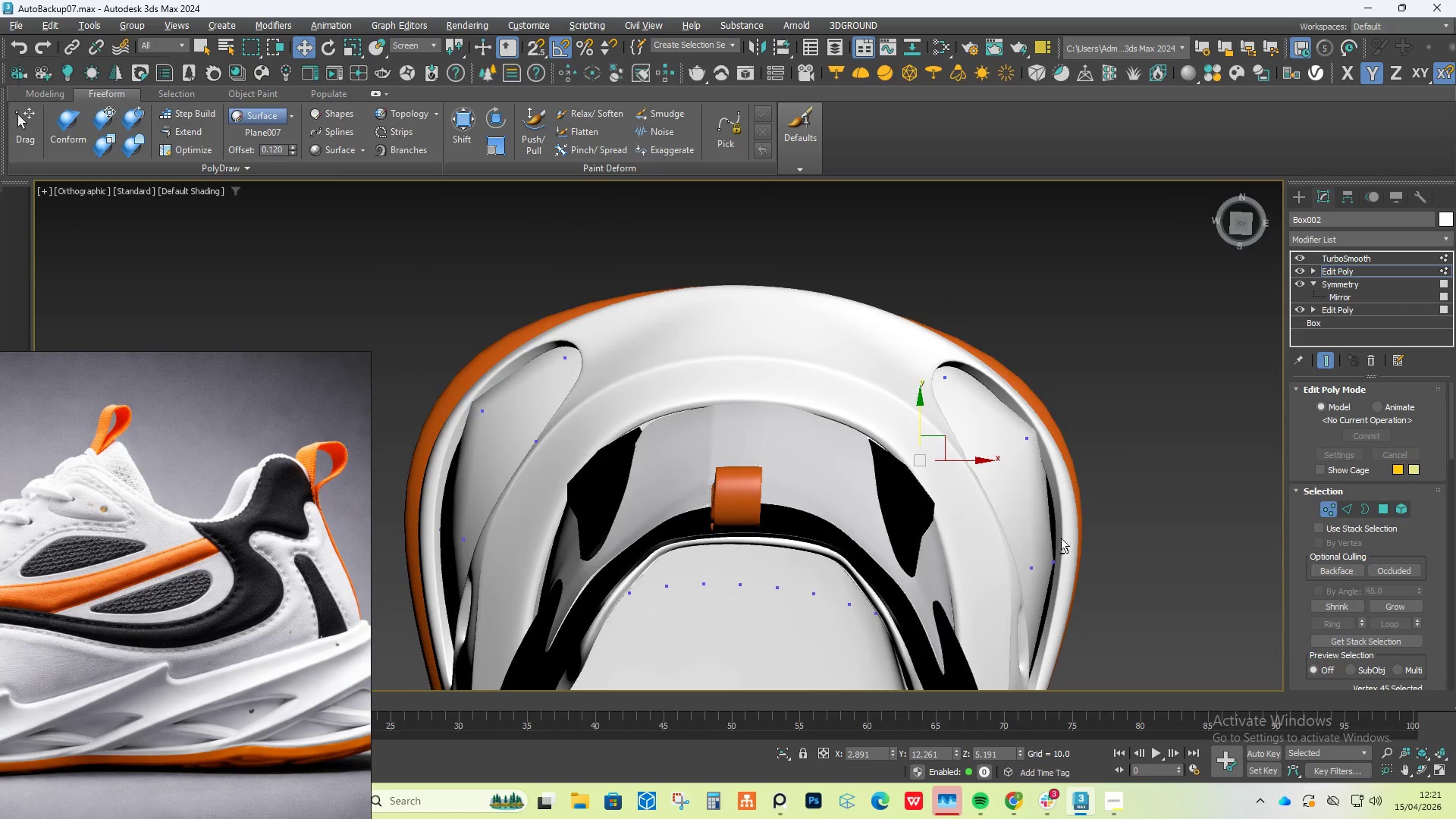 
scroll: coordinate [1051, 408], scroll_direction: down, amount: 1.0
 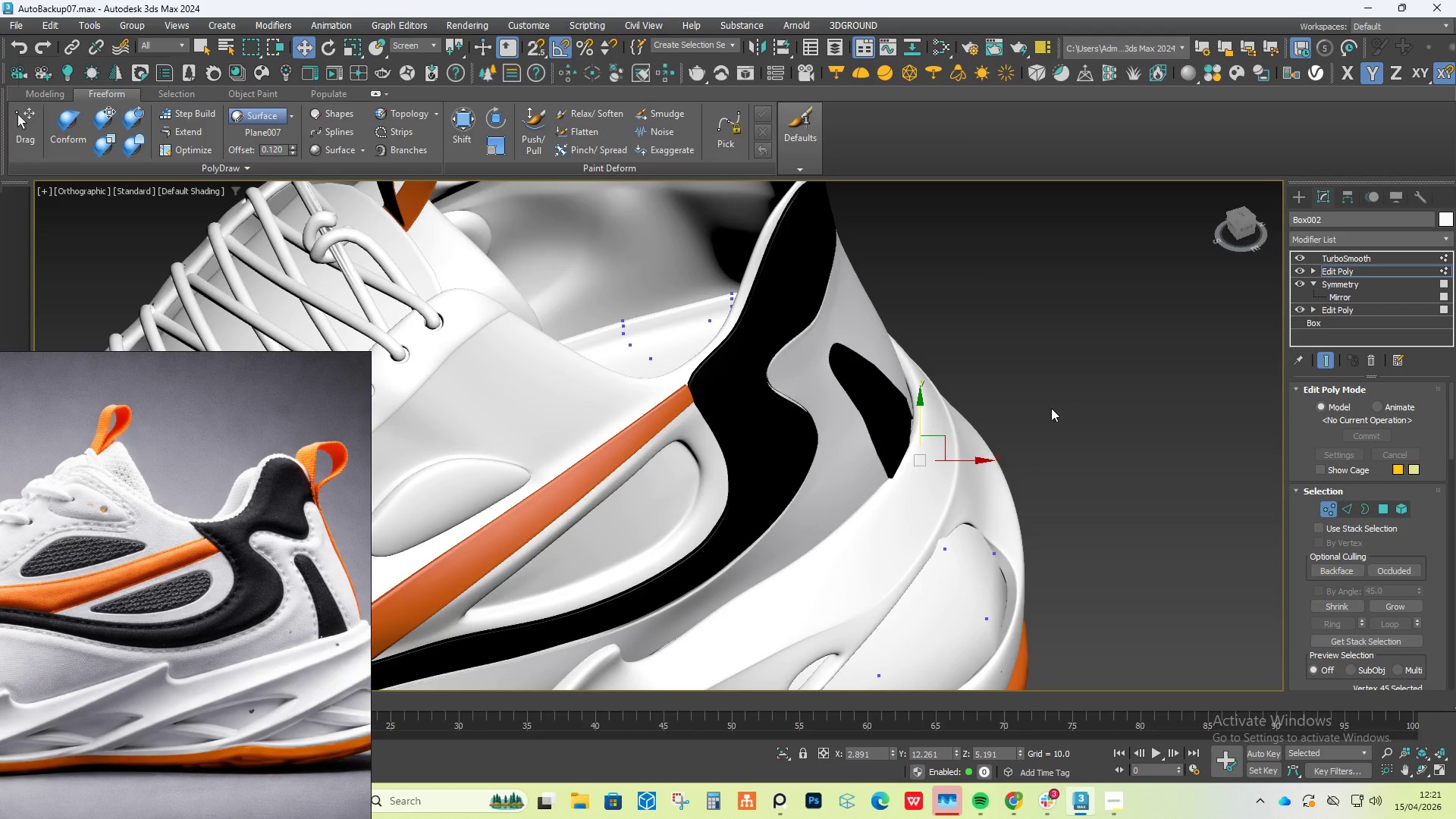 
key(Alt+AltLeft)
 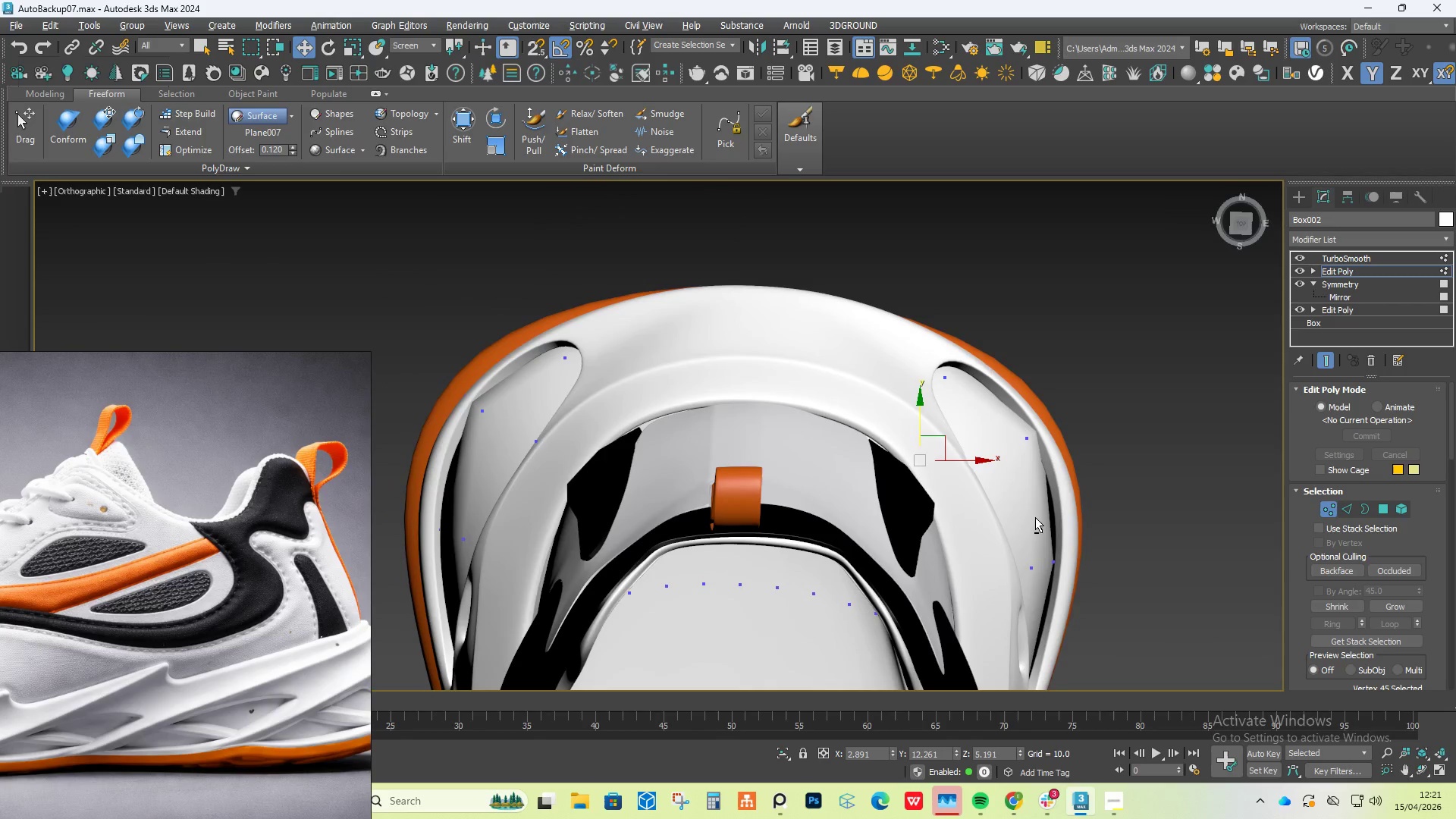 
key(Alt+AltLeft)
 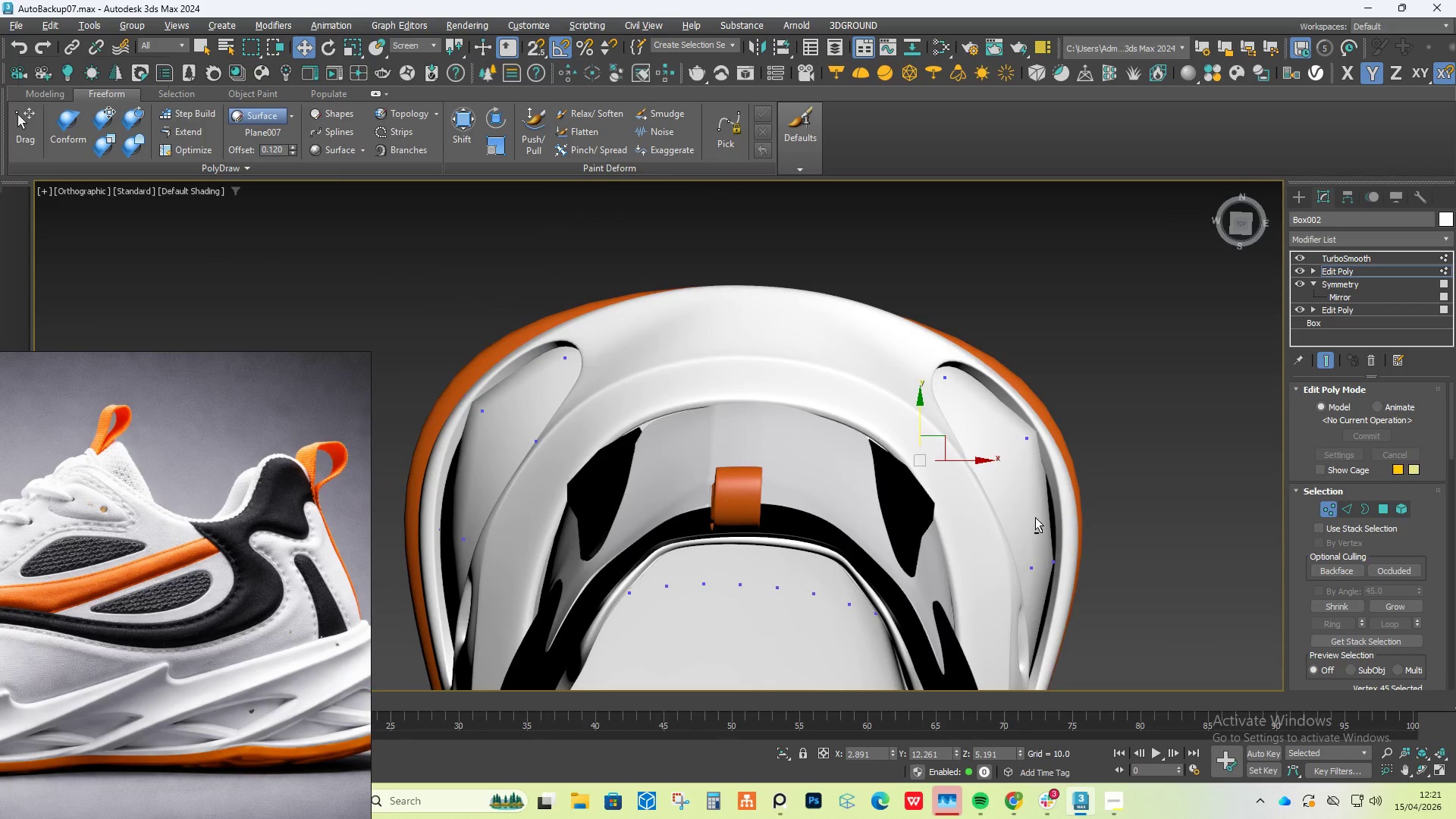 
key(Alt+AltLeft)
 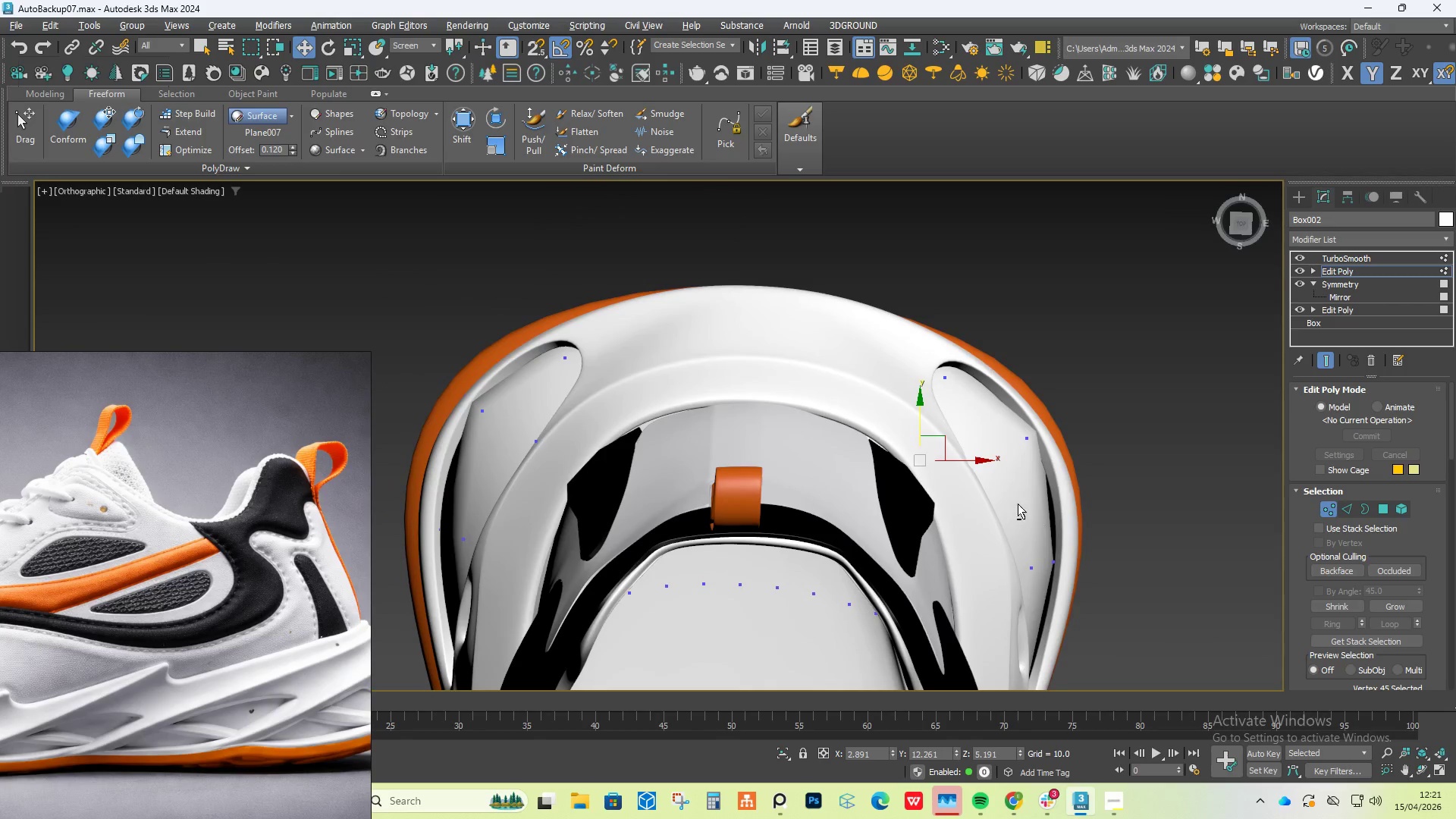 
key(Alt+AltLeft)
 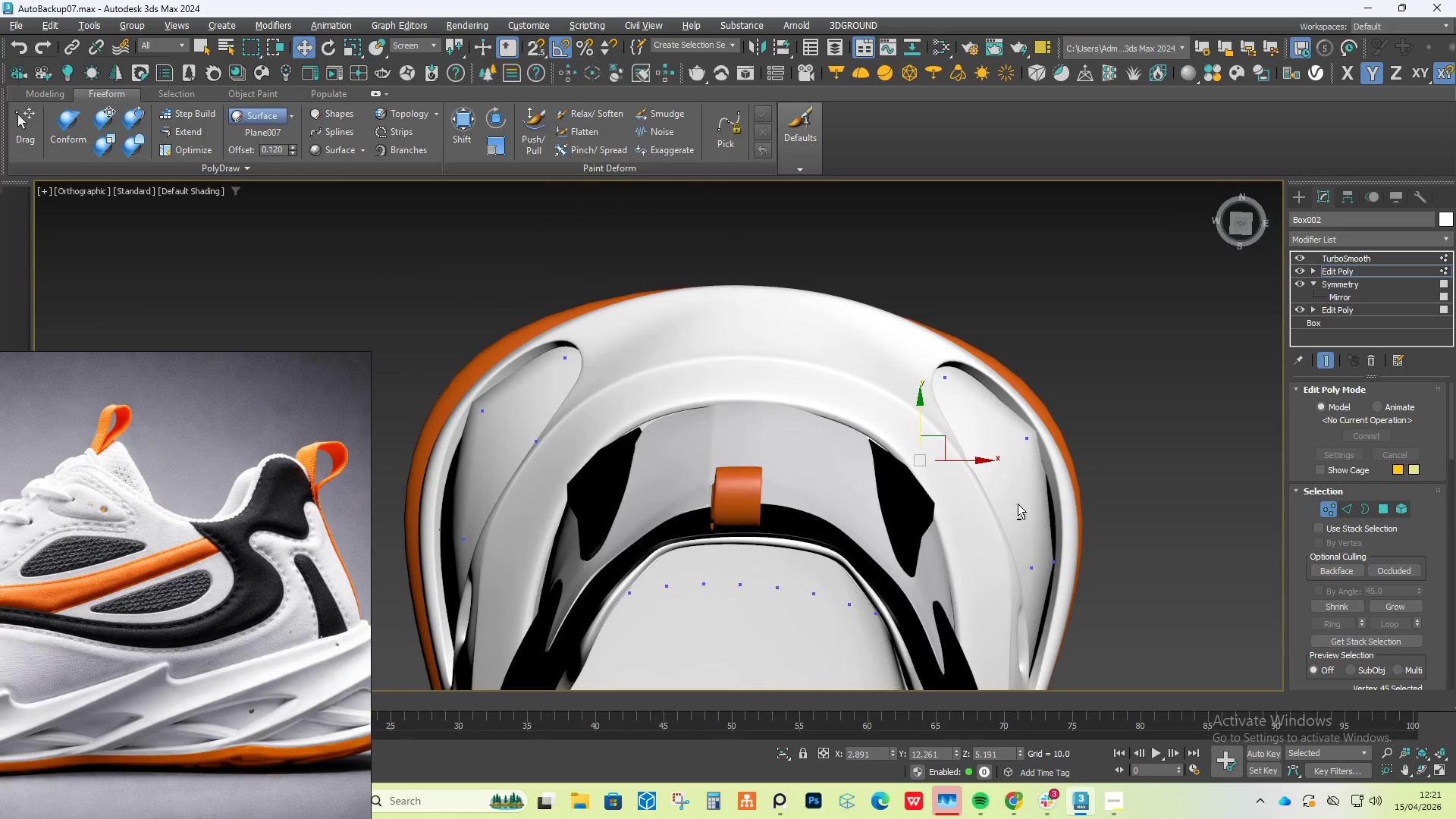 
key(Alt+AltLeft)
 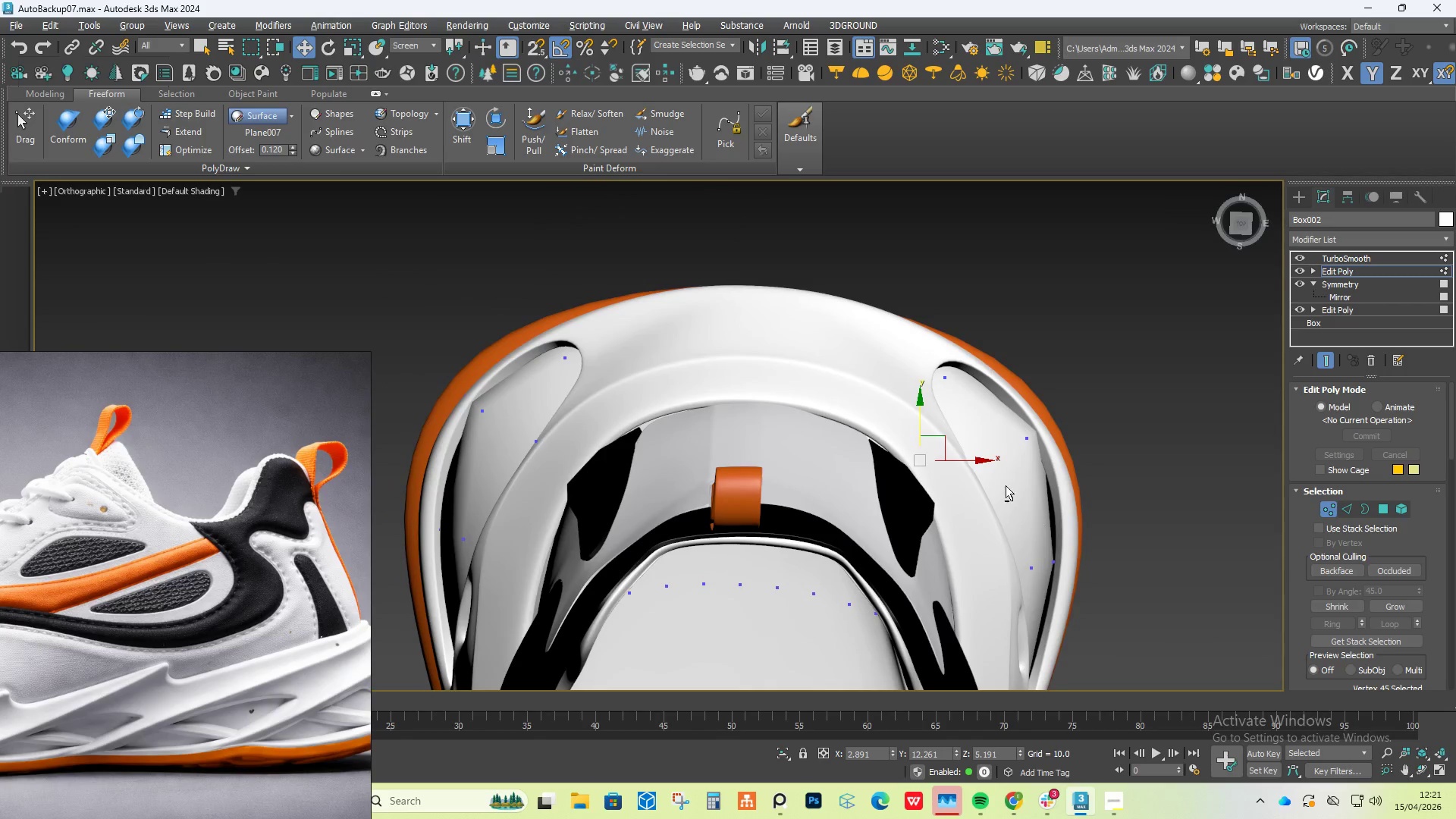 
key(Alt+AltLeft)
 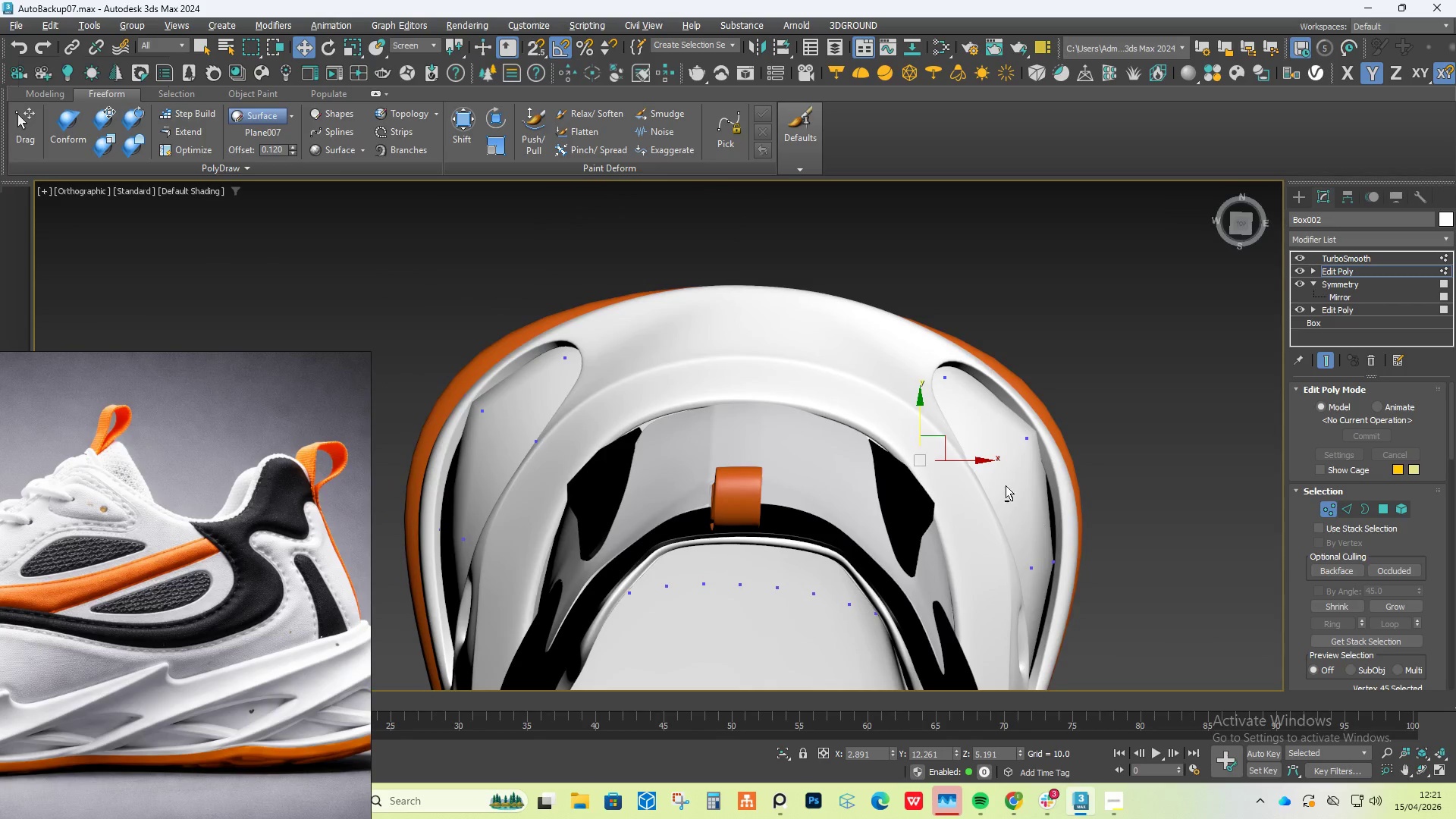 
key(Alt+AltLeft)
 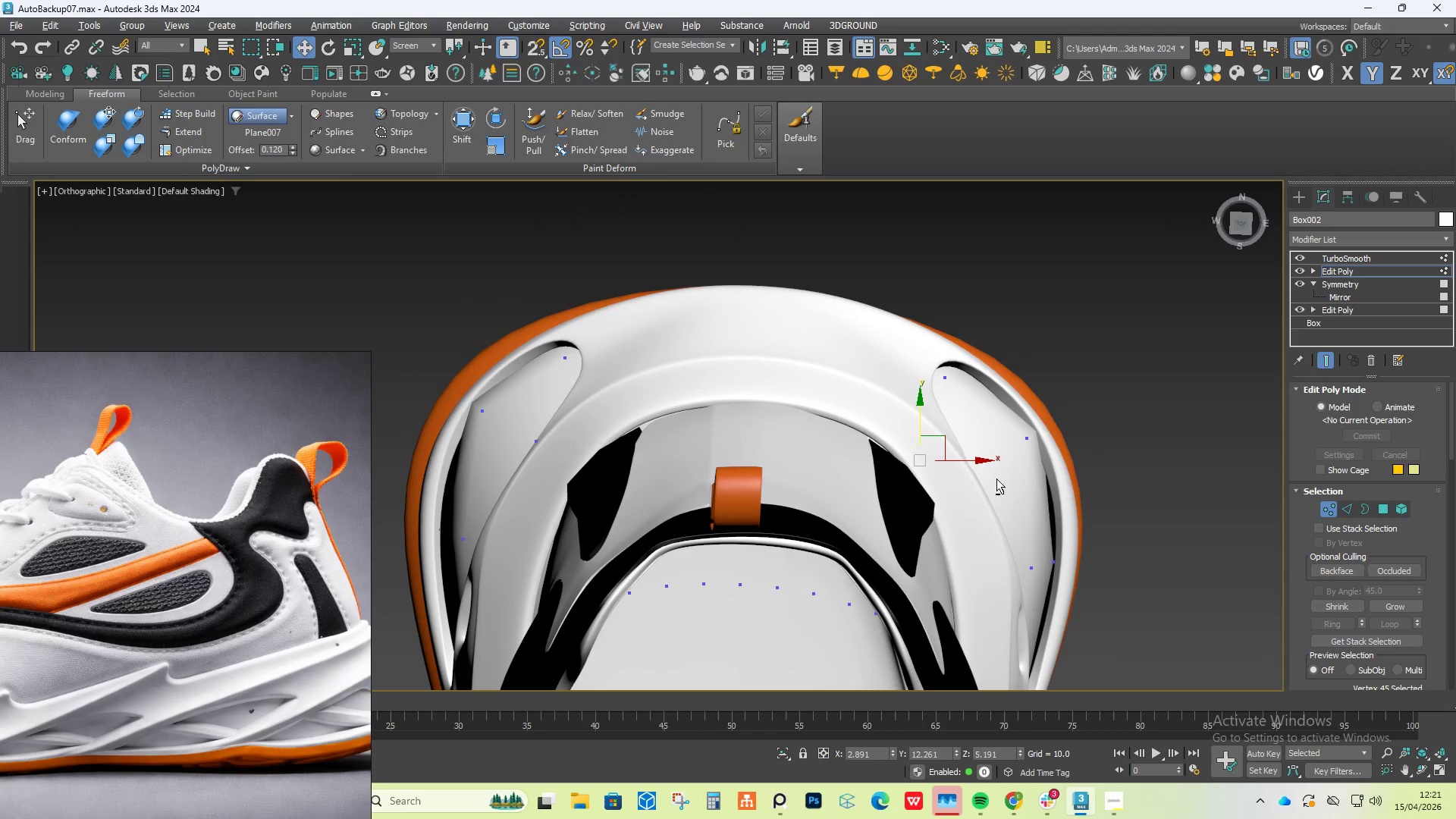 
key(Alt+AltLeft)
 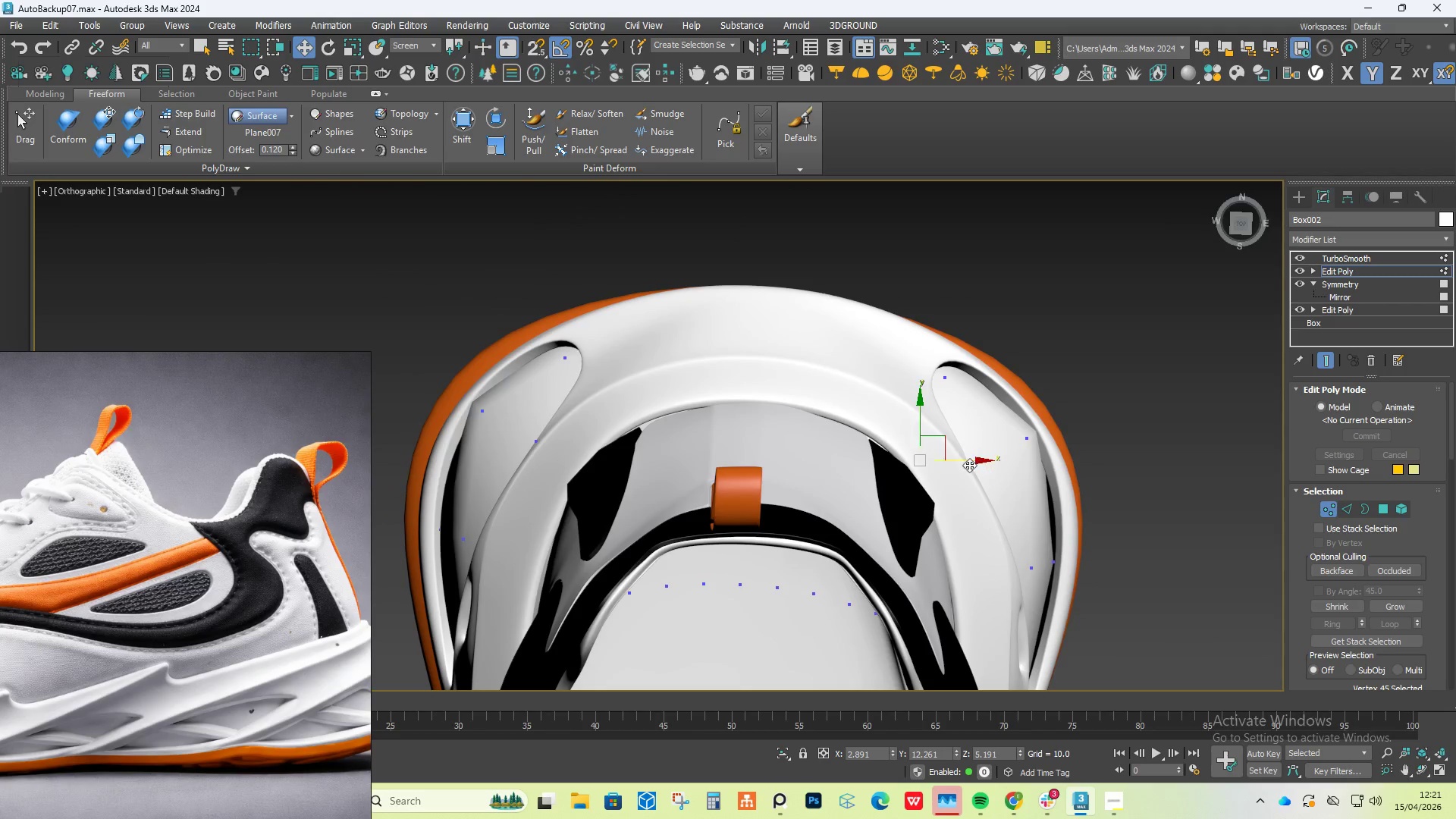 
scroll: coordinate [968, 466], scroll_direction: up, amount: 2.0
 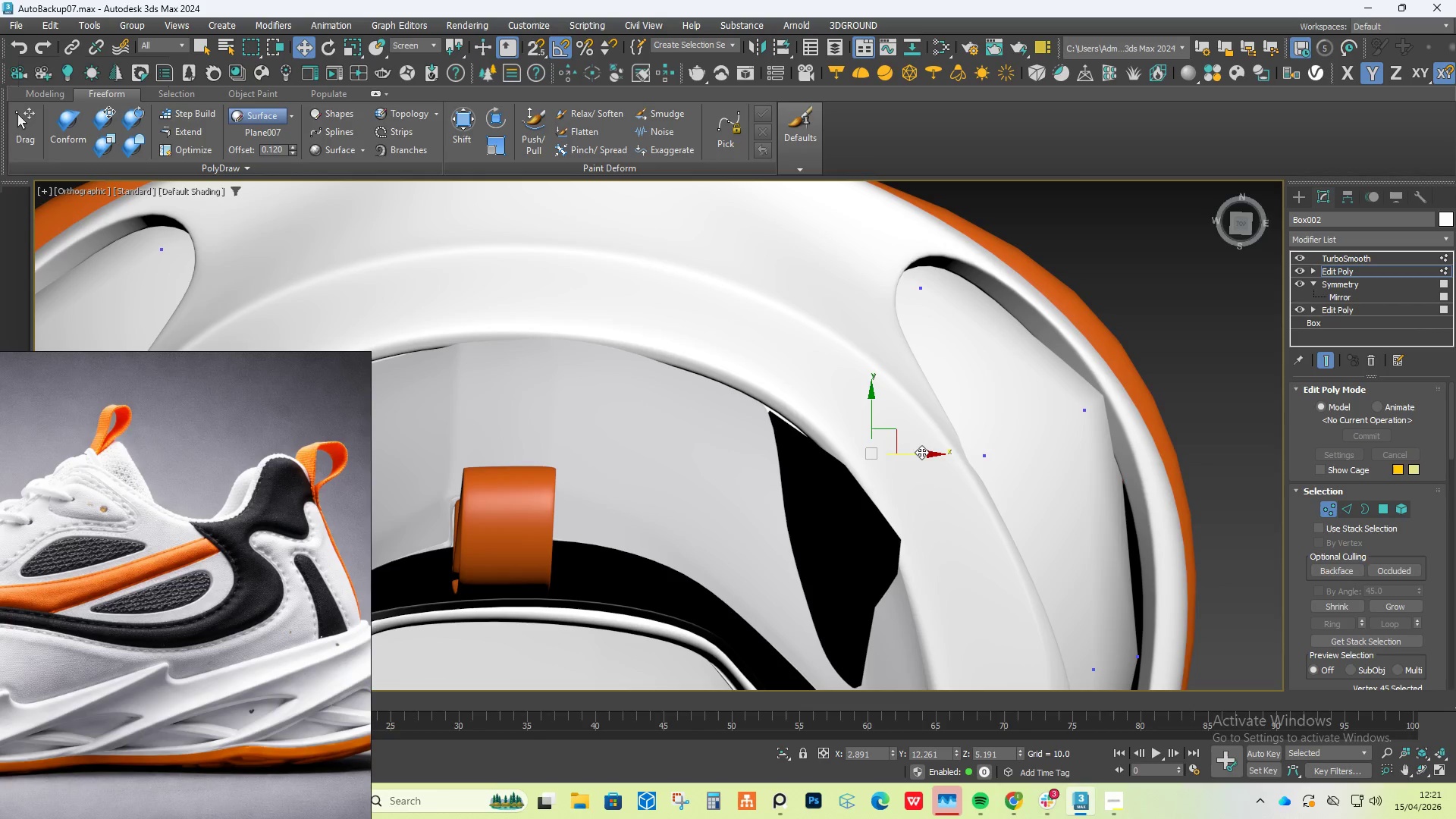 
left_click_drag(start_coordinate=[923, 450], to_coordinate=[884, 453])
 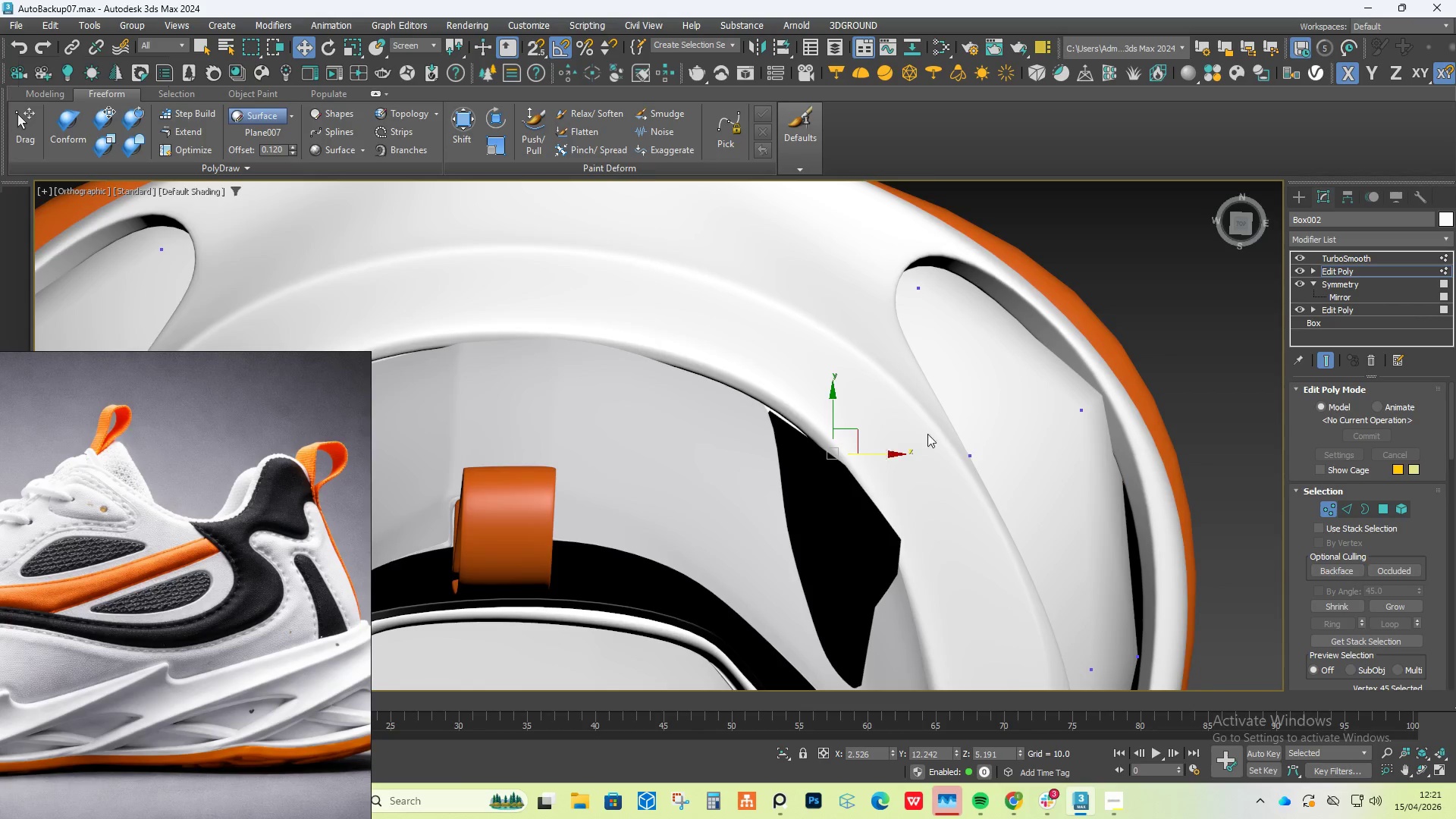 
hold_key(key=AltLeft, duration=1.53)
 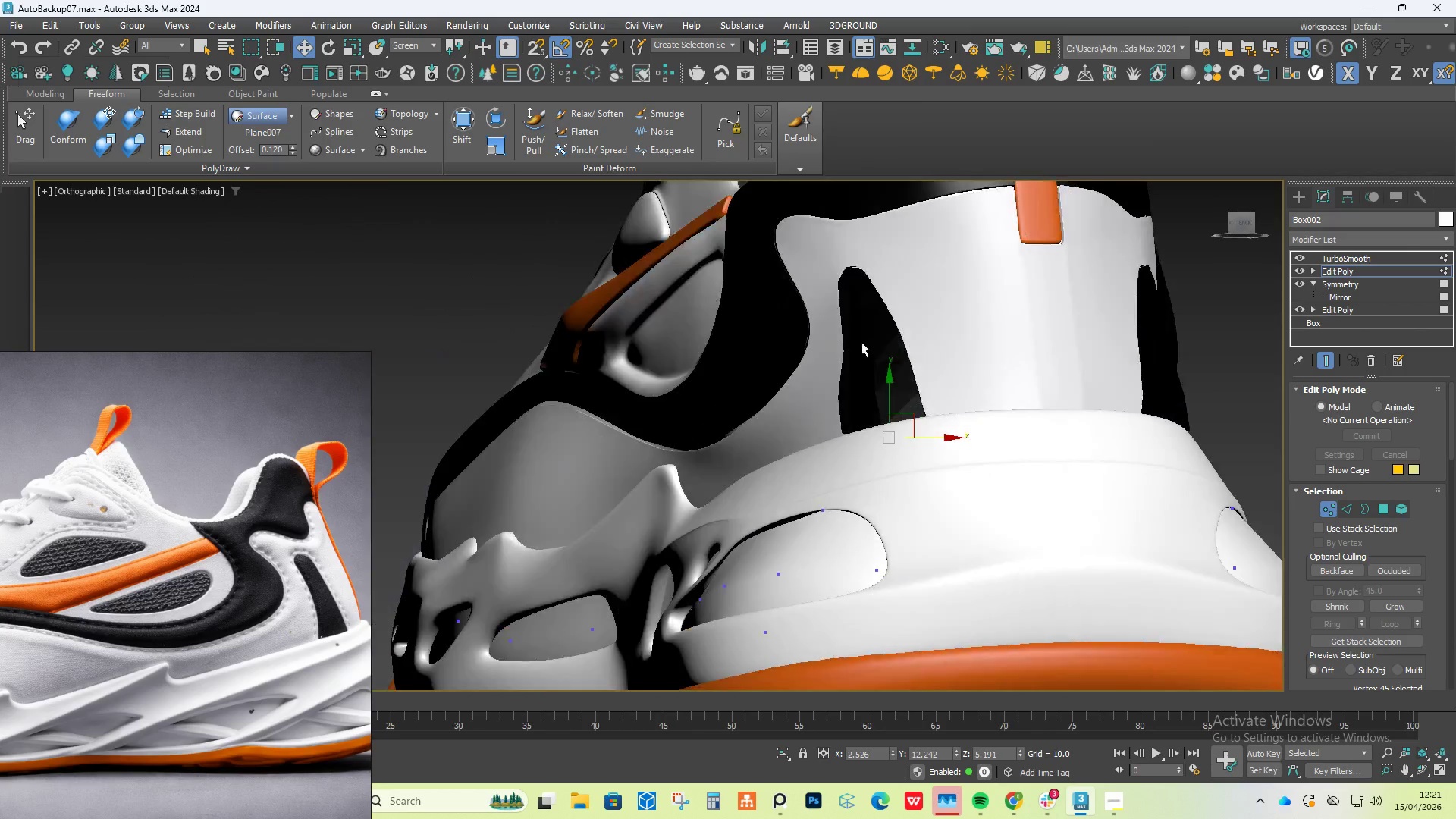 
scroll: coordinate [946, 421], scroll_direction: down, amount: 2.0
 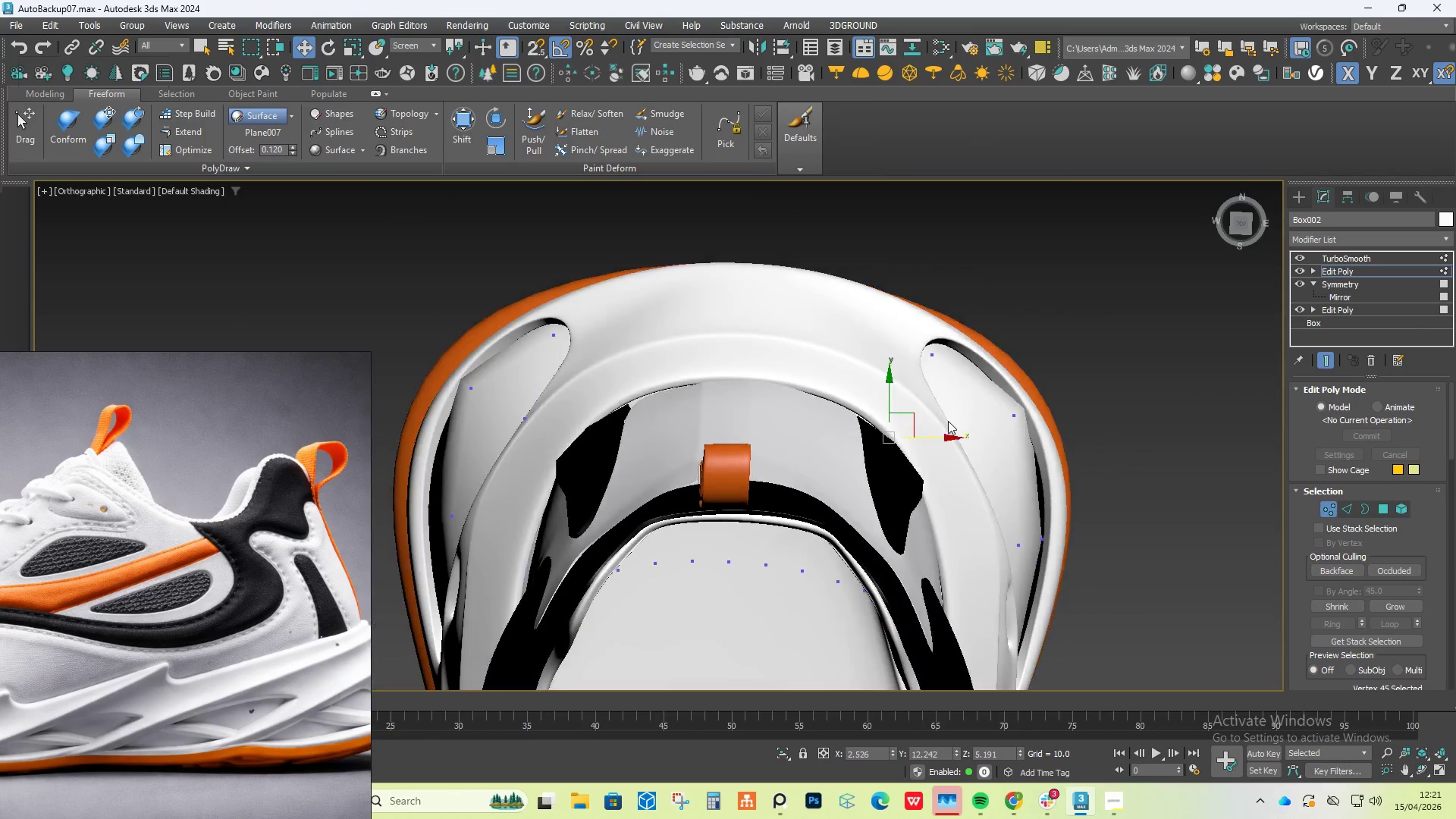 
hold_key(key=AltLeft, duration=1.51)
 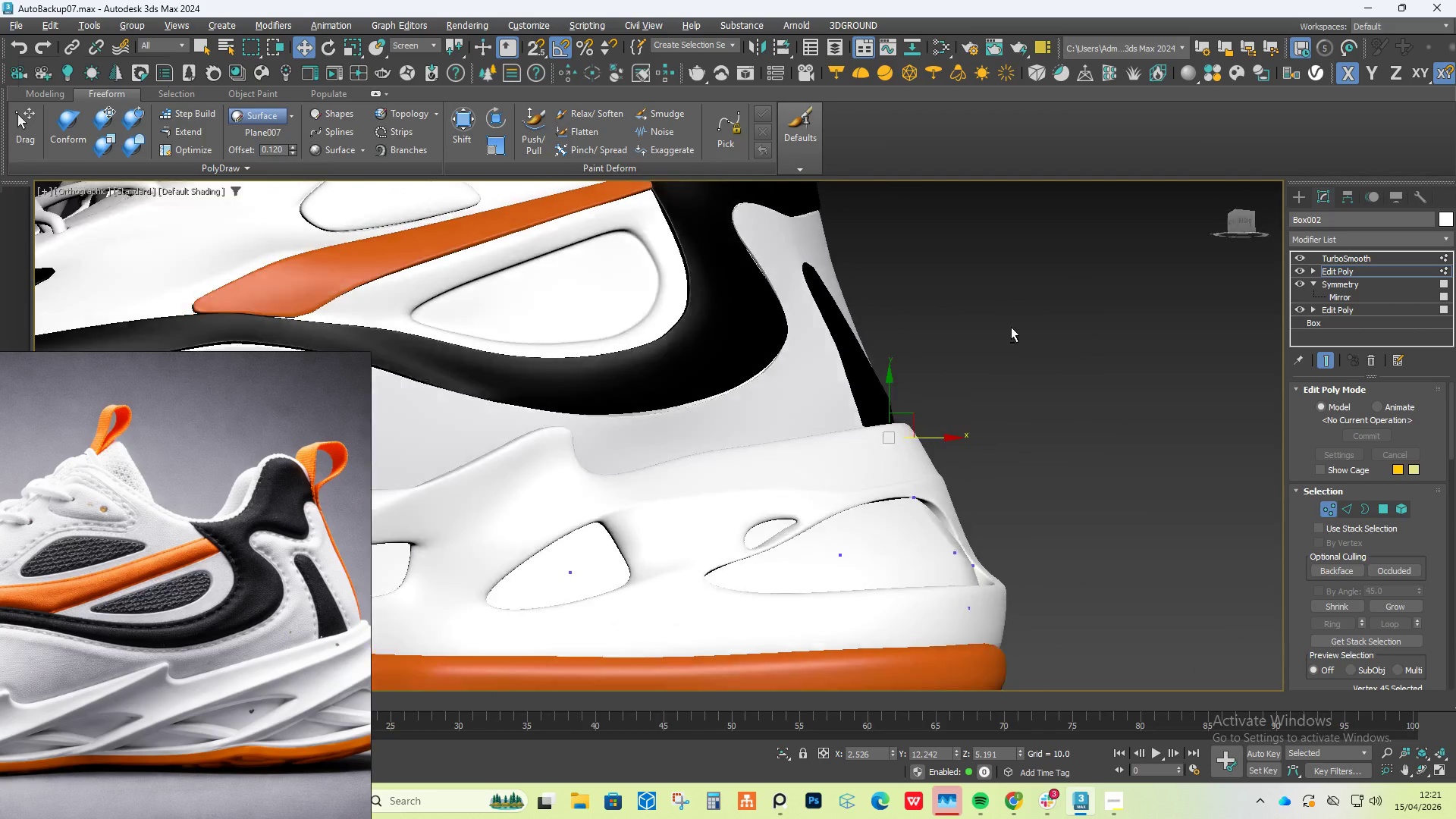 
hold_key(key=AltLeft, duration=1.52)
 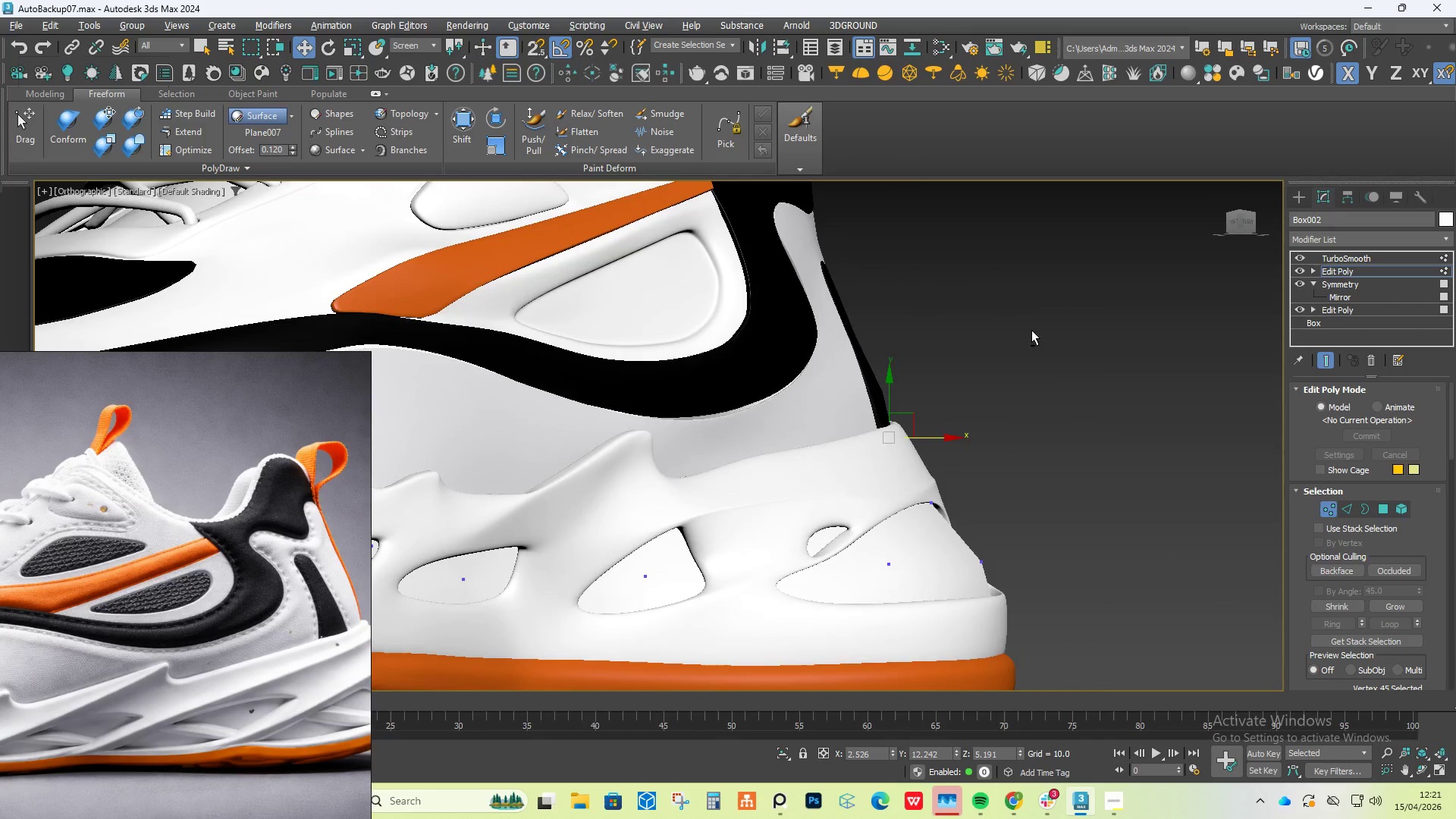 
hold_key(key=AltLeft, duration=0.69)
 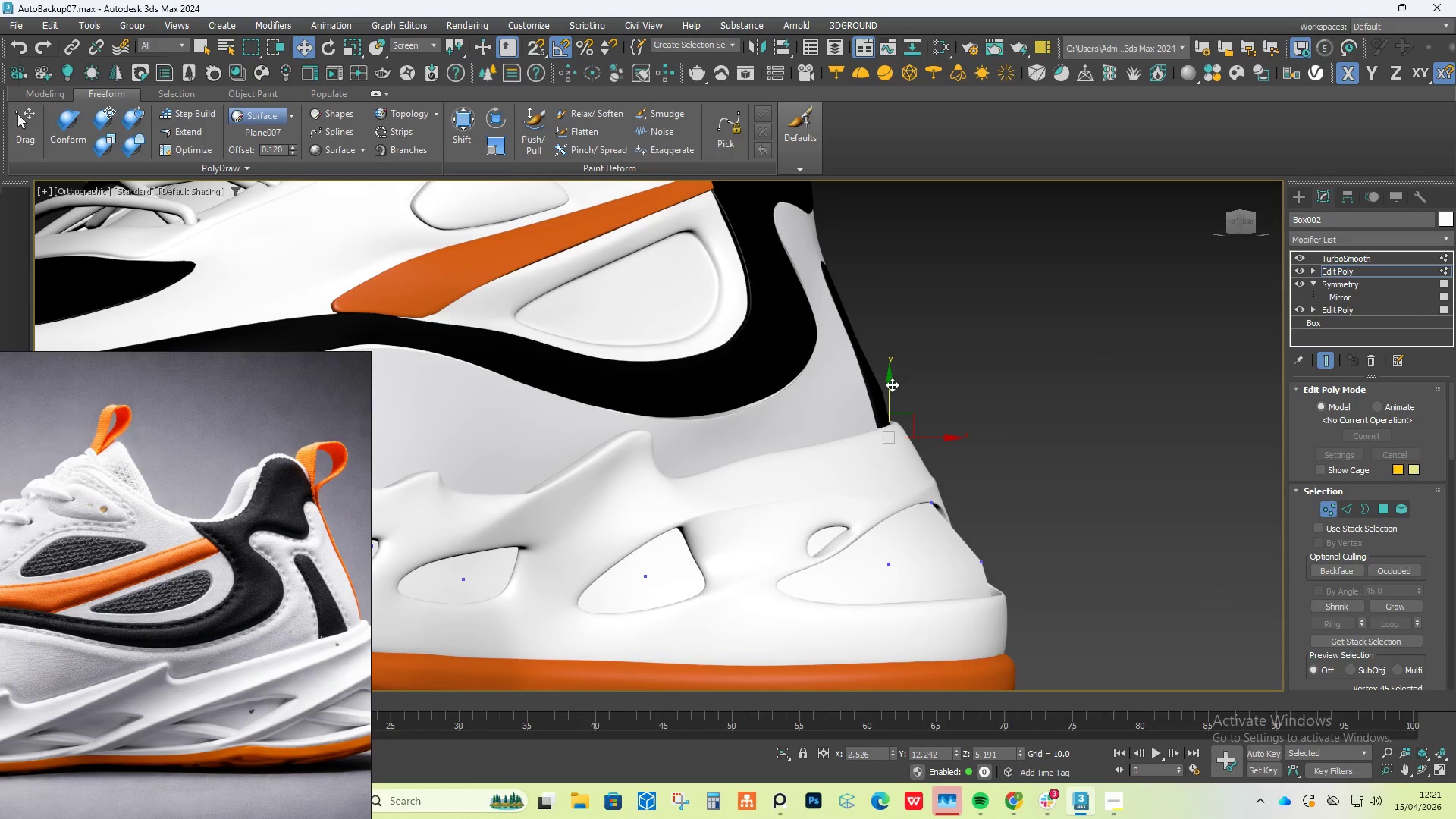 
left_click_drag(start_coordinate=[891, 382], to_coordinate=[898, 381])
 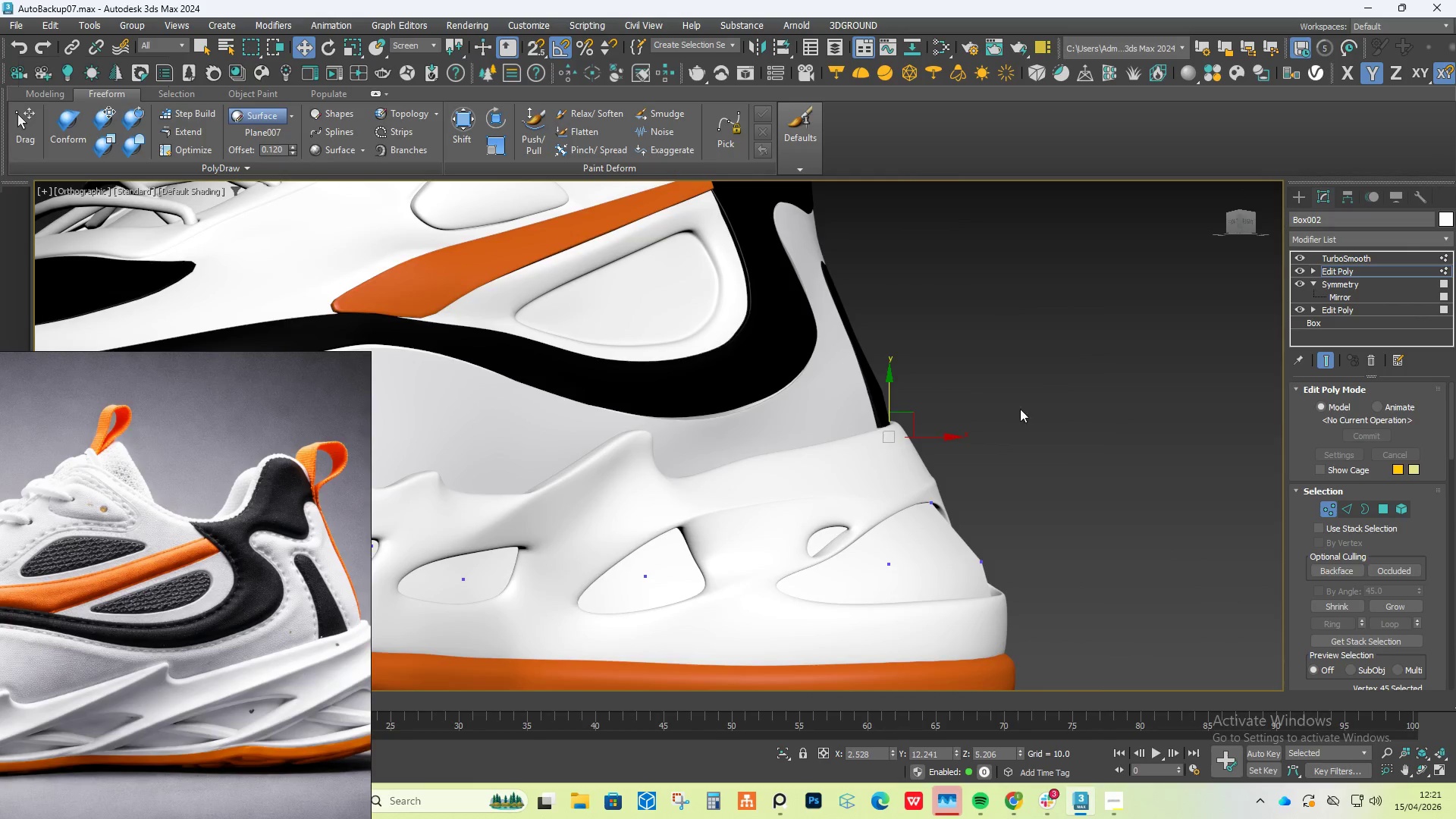 
hold_key(key=AltLeft, duration=0.92)
 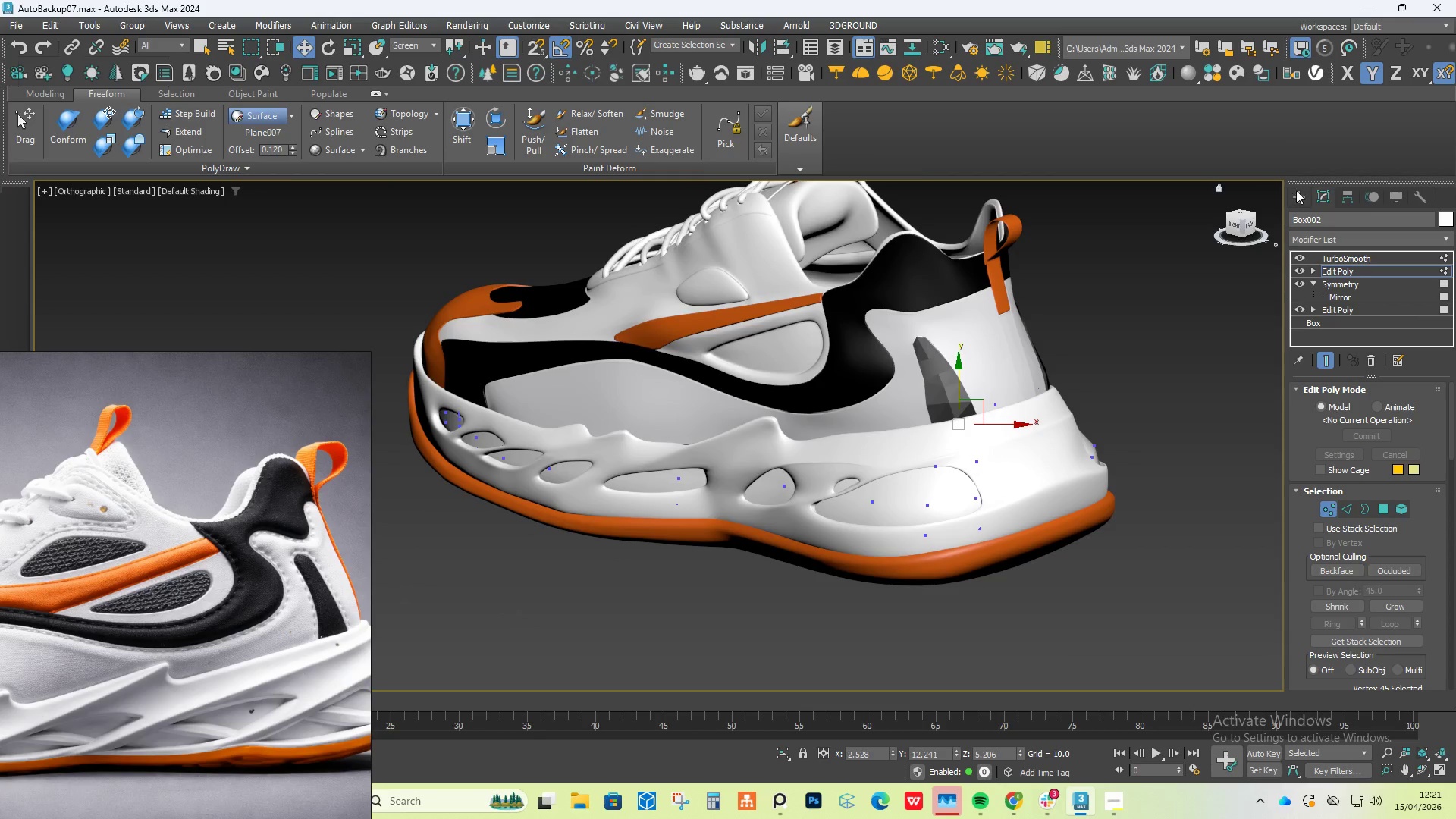 
scroll: coordinate [1028, 412], scroll_direction: down, amount: 2.0
 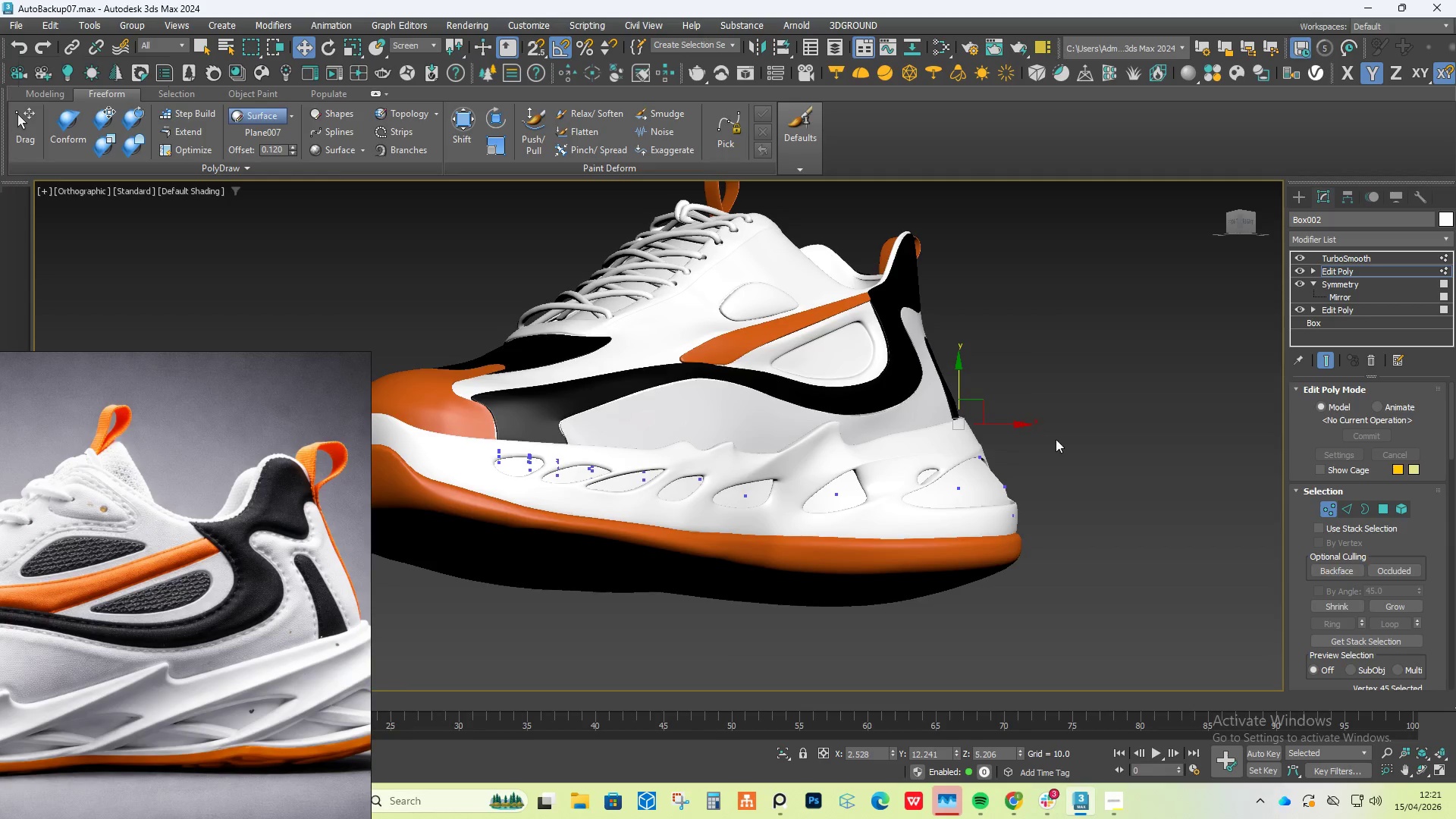 
left_click([1299, 190])
 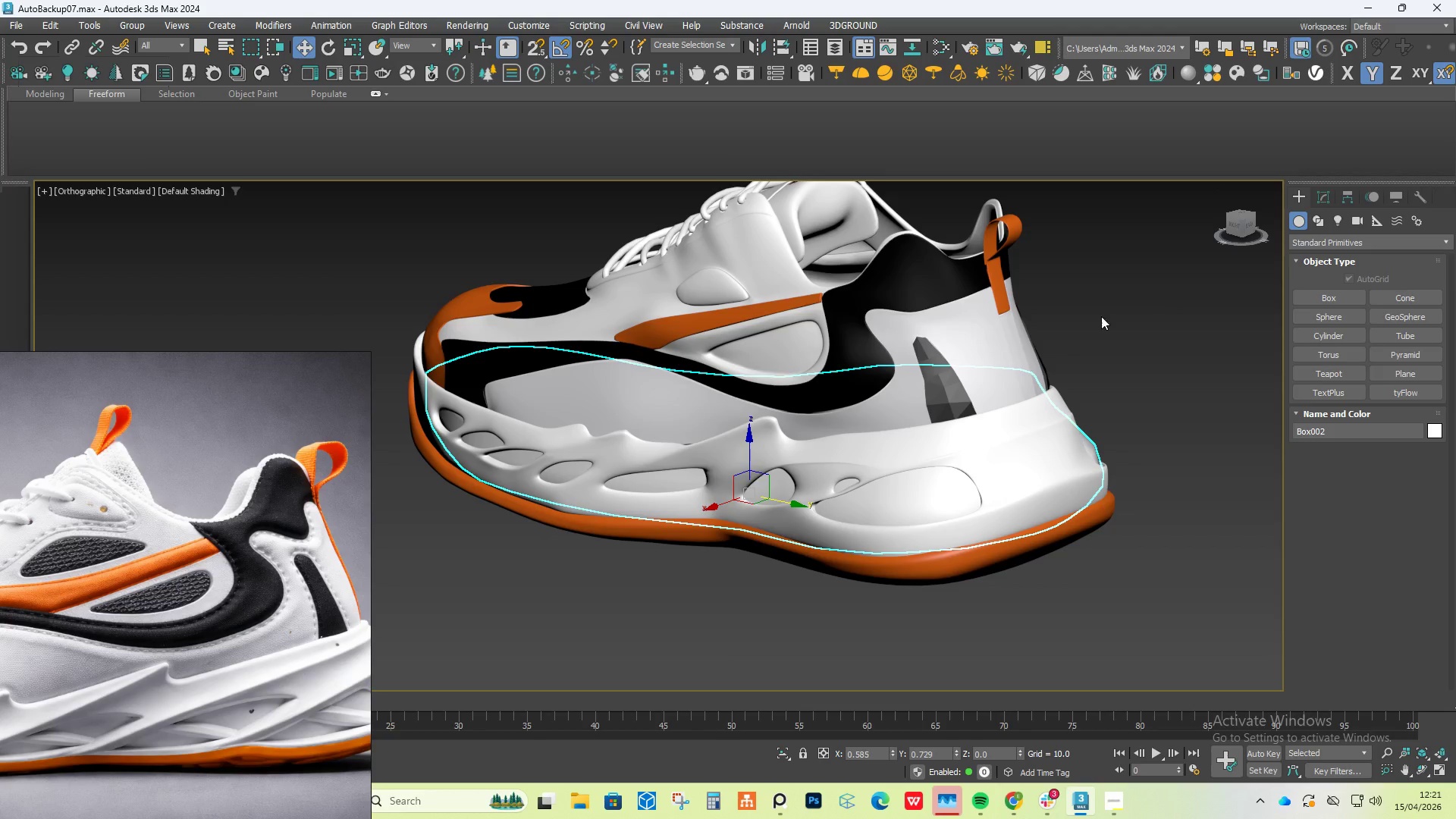 
scroll: coordinate [996, 350], scroll_direction: down, amount: 3.0
 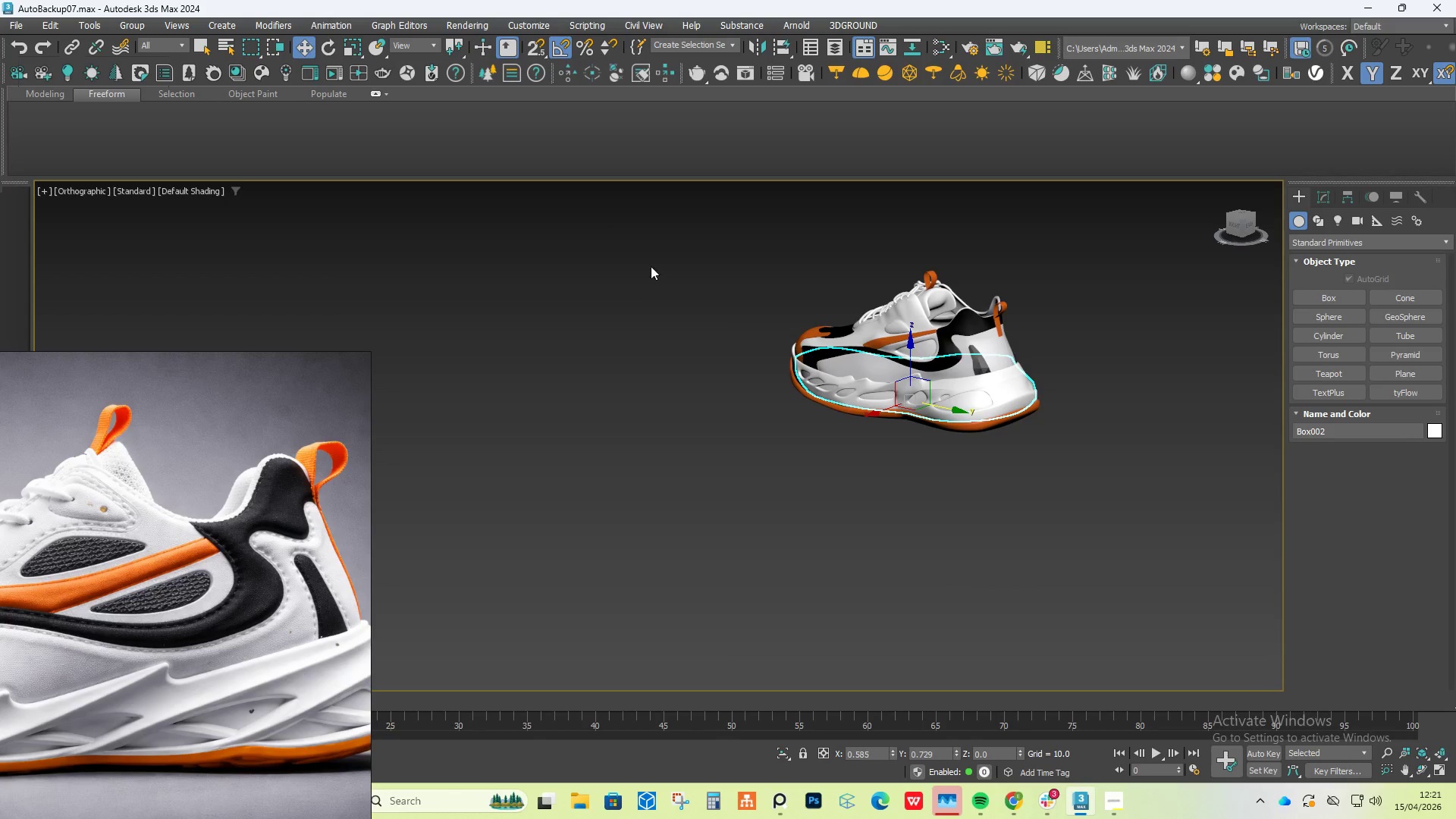 
left_click_drag(start_coordinate=[655, 244], to_coordinate=[1177, 622])
 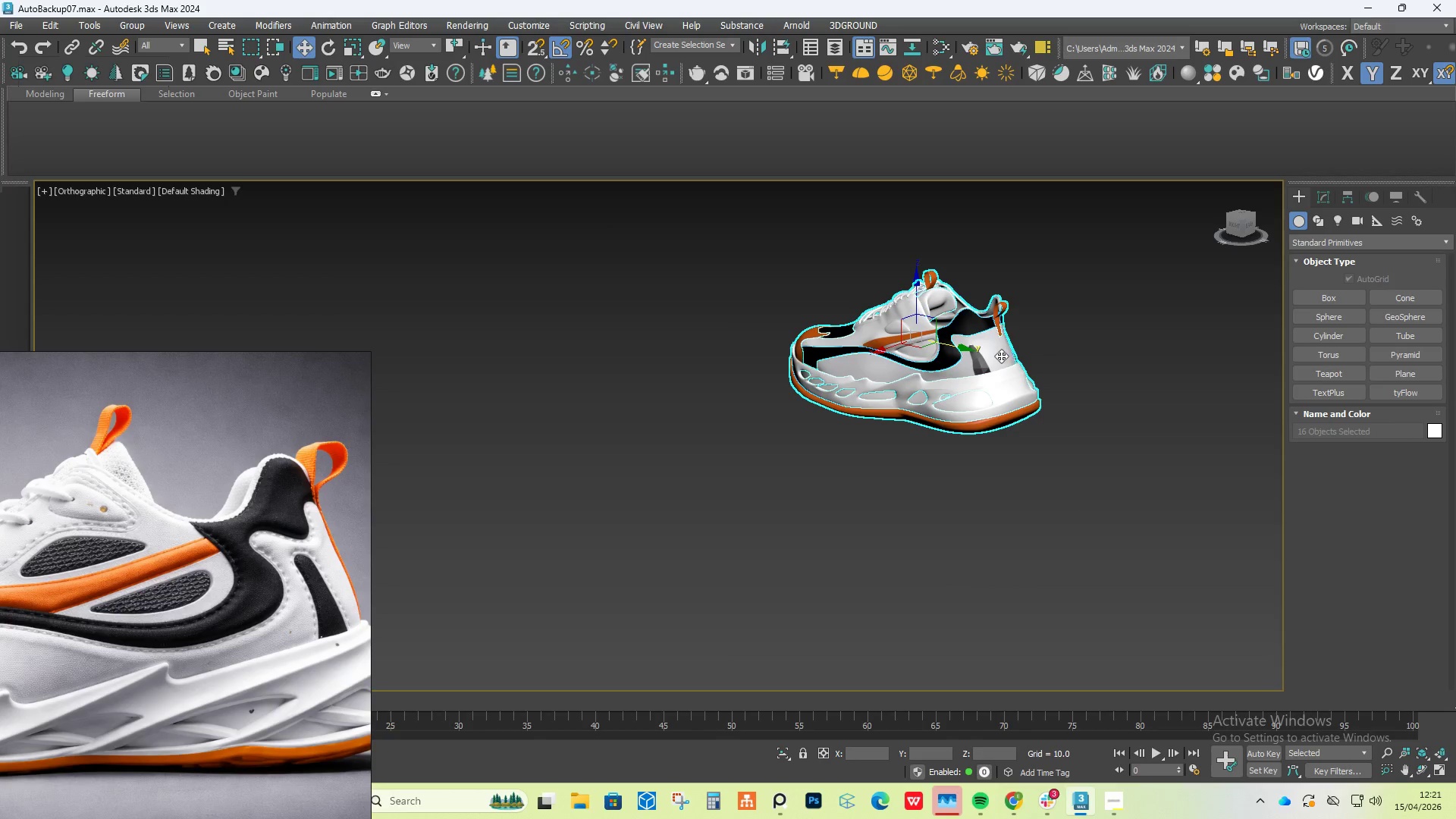 
hold_key(key=AltLeft, duration=0.66)
 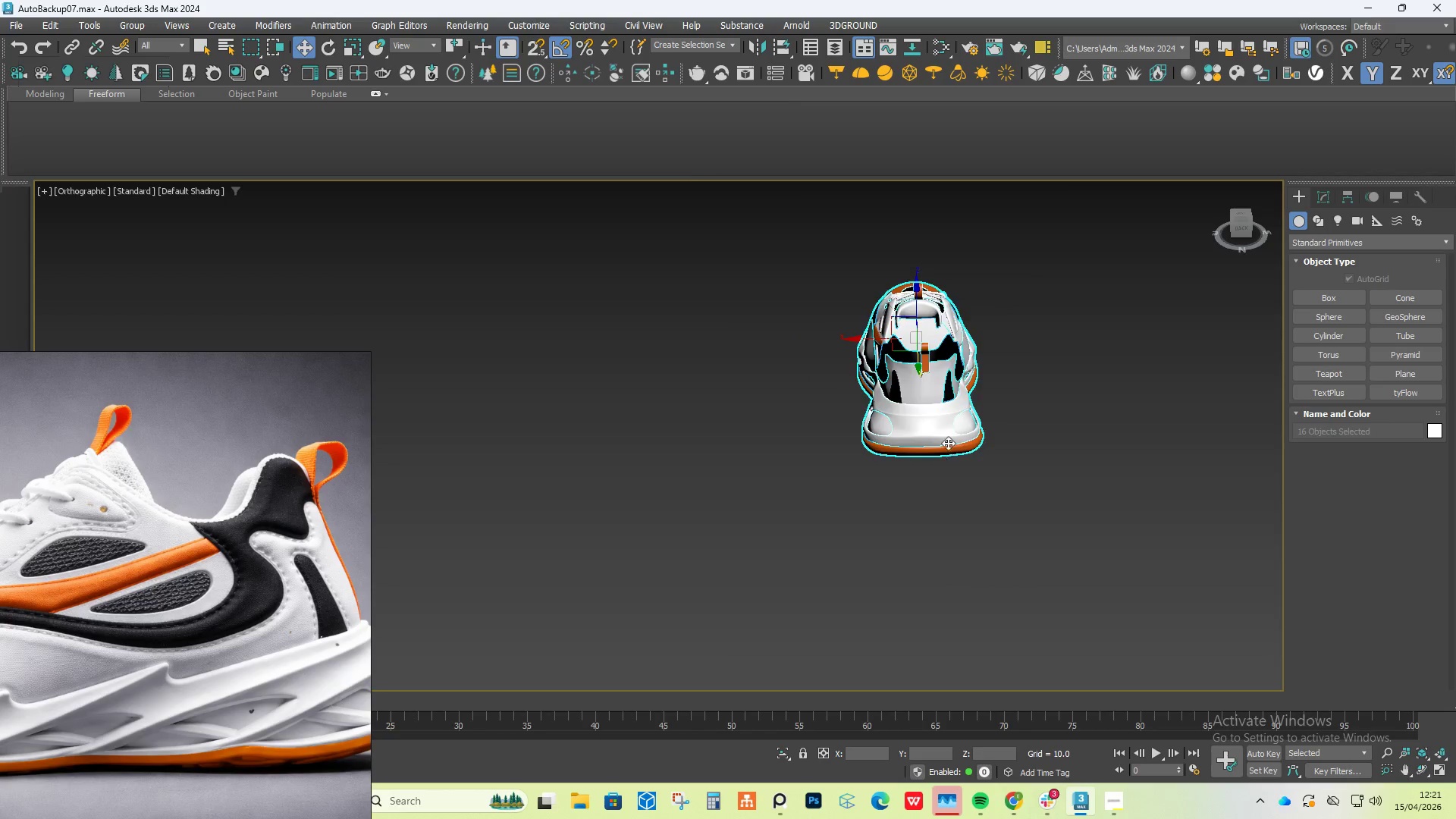 
hold_key(key=AltLeft, duration=1.5)
 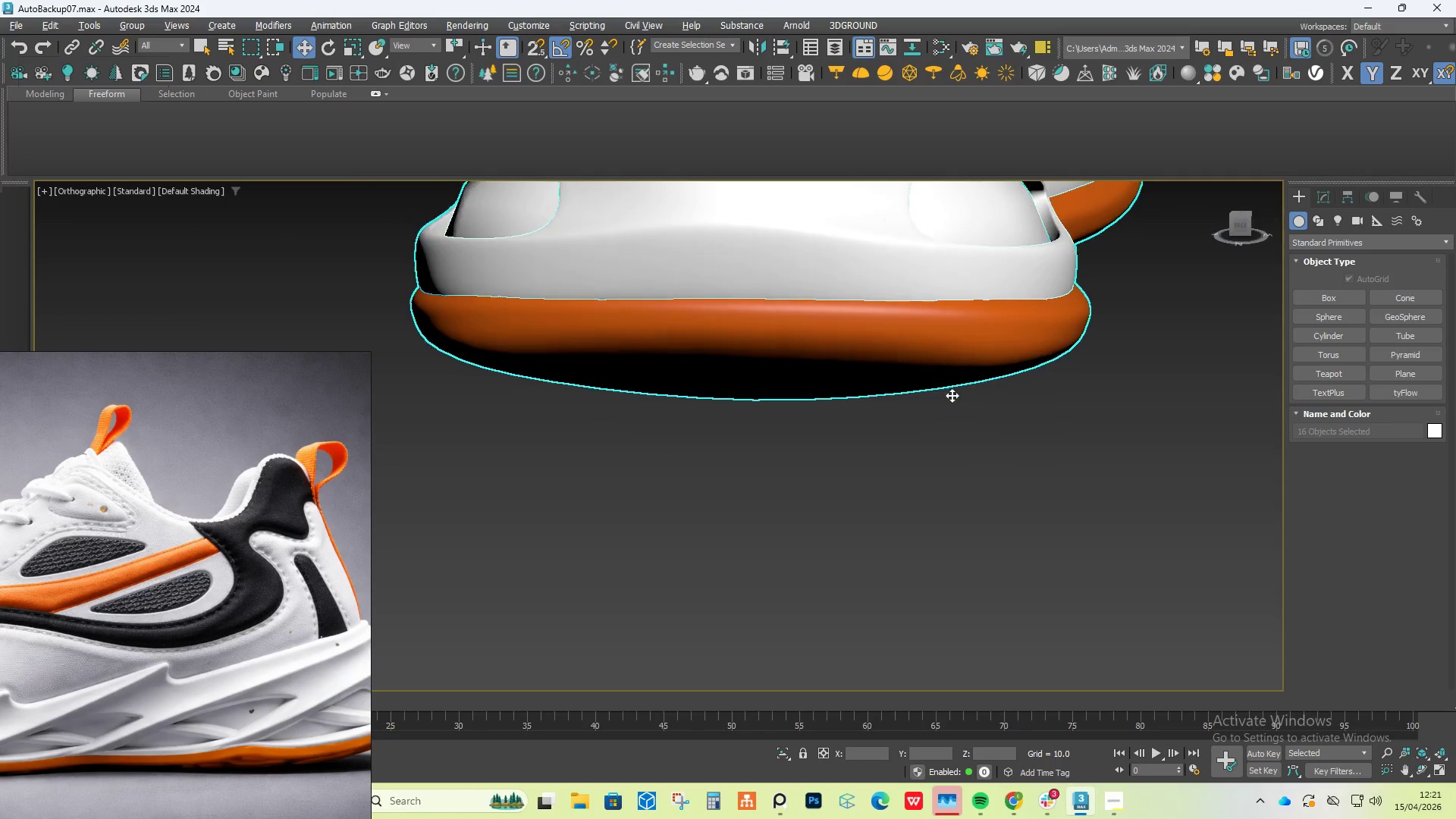 
scroll: coordinate [948, 442], scroll_direction: up, amount: 5.0
 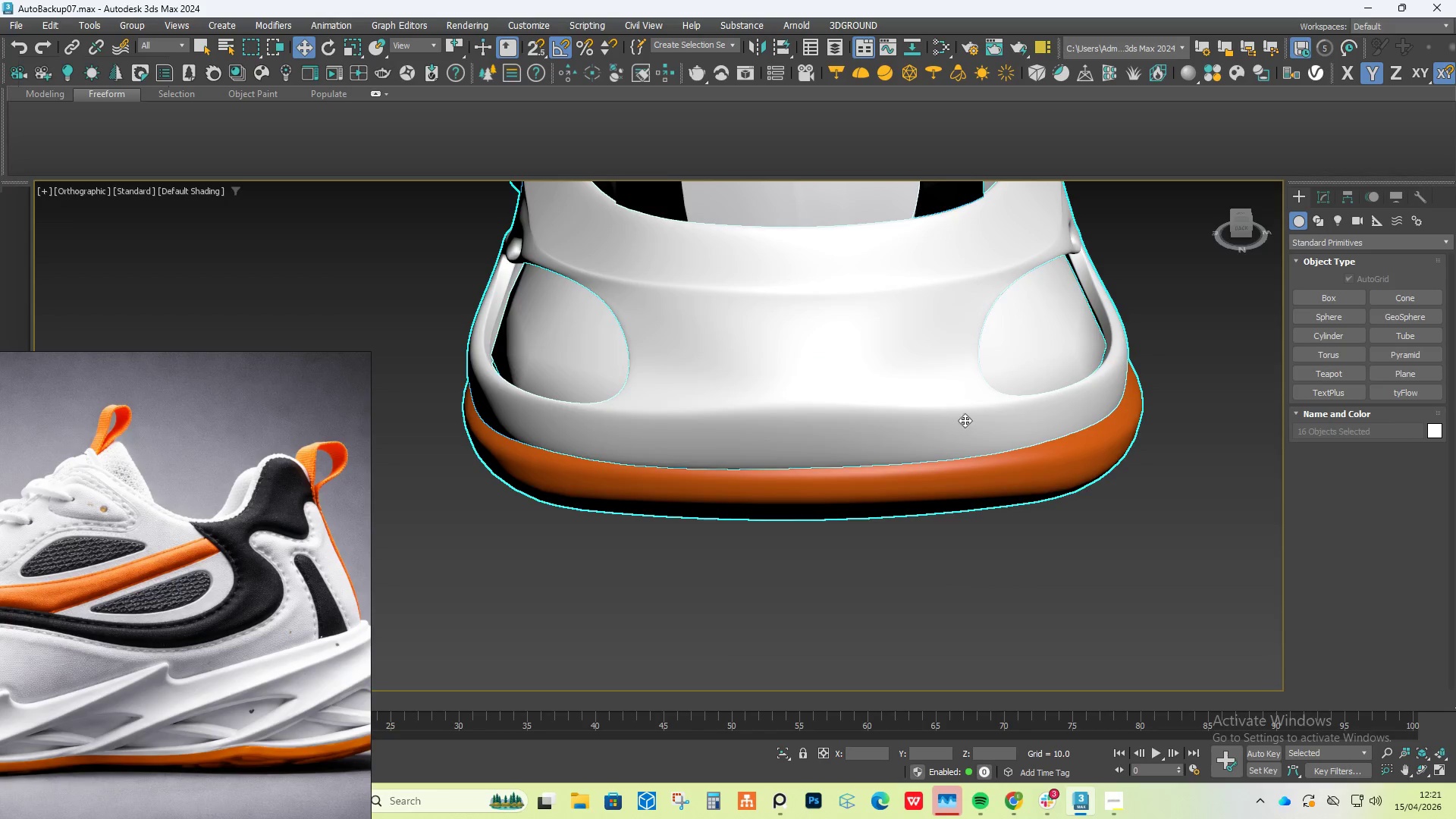 
hold_key(key=AltLeft, duration=1.5)
 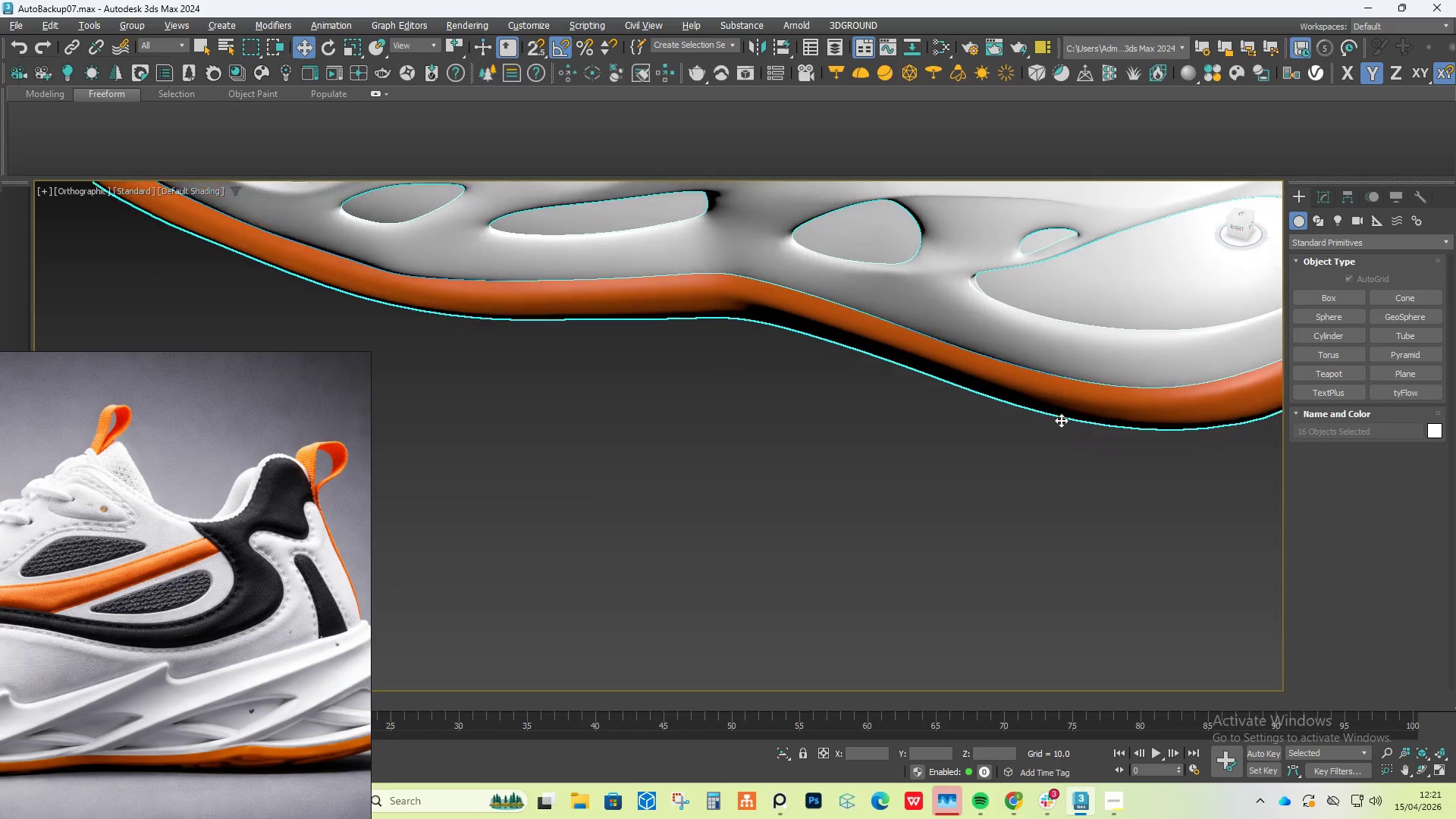 
key(Alt+AltLeft)
 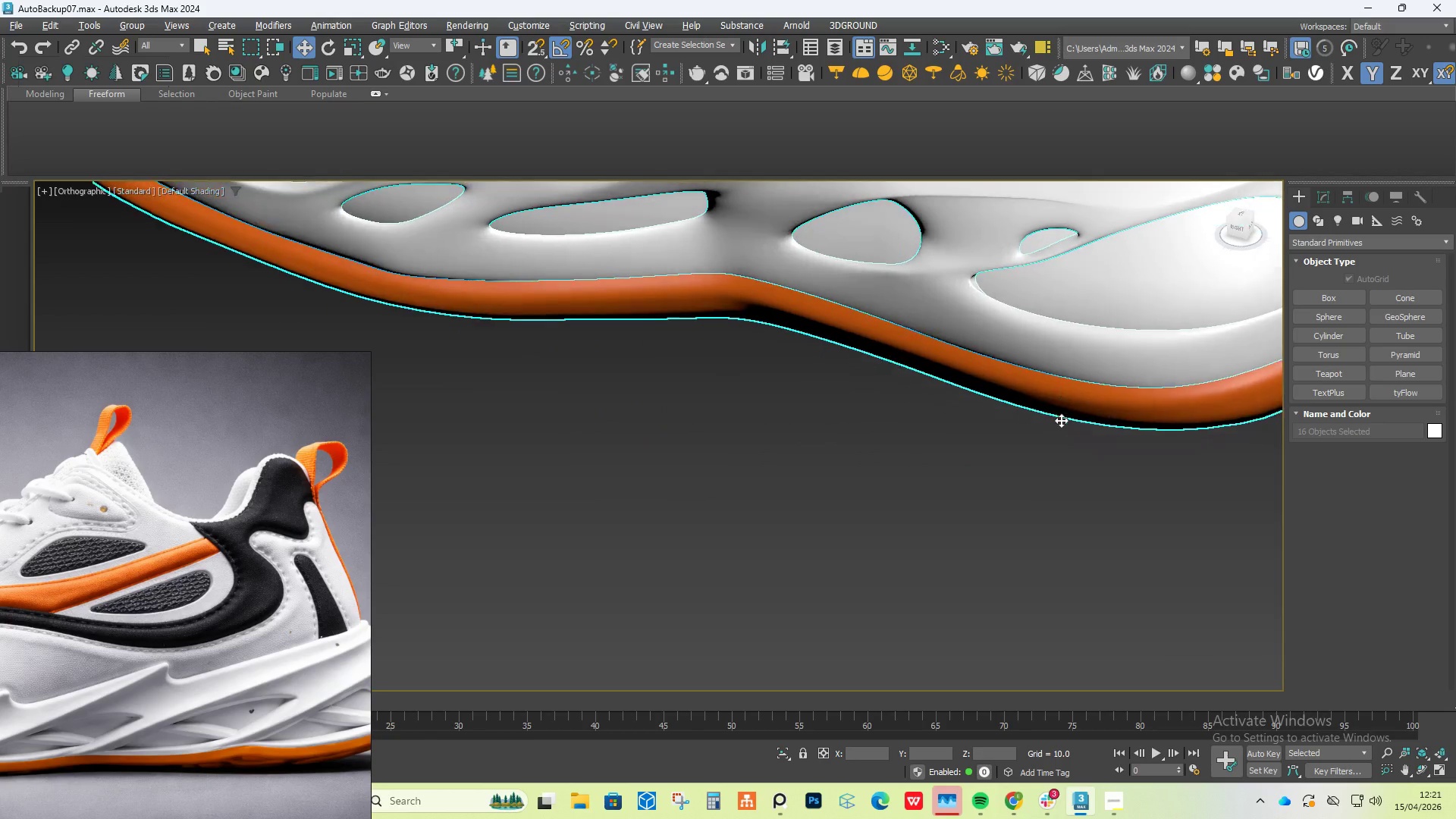 
key(Alt+AltLeft)
 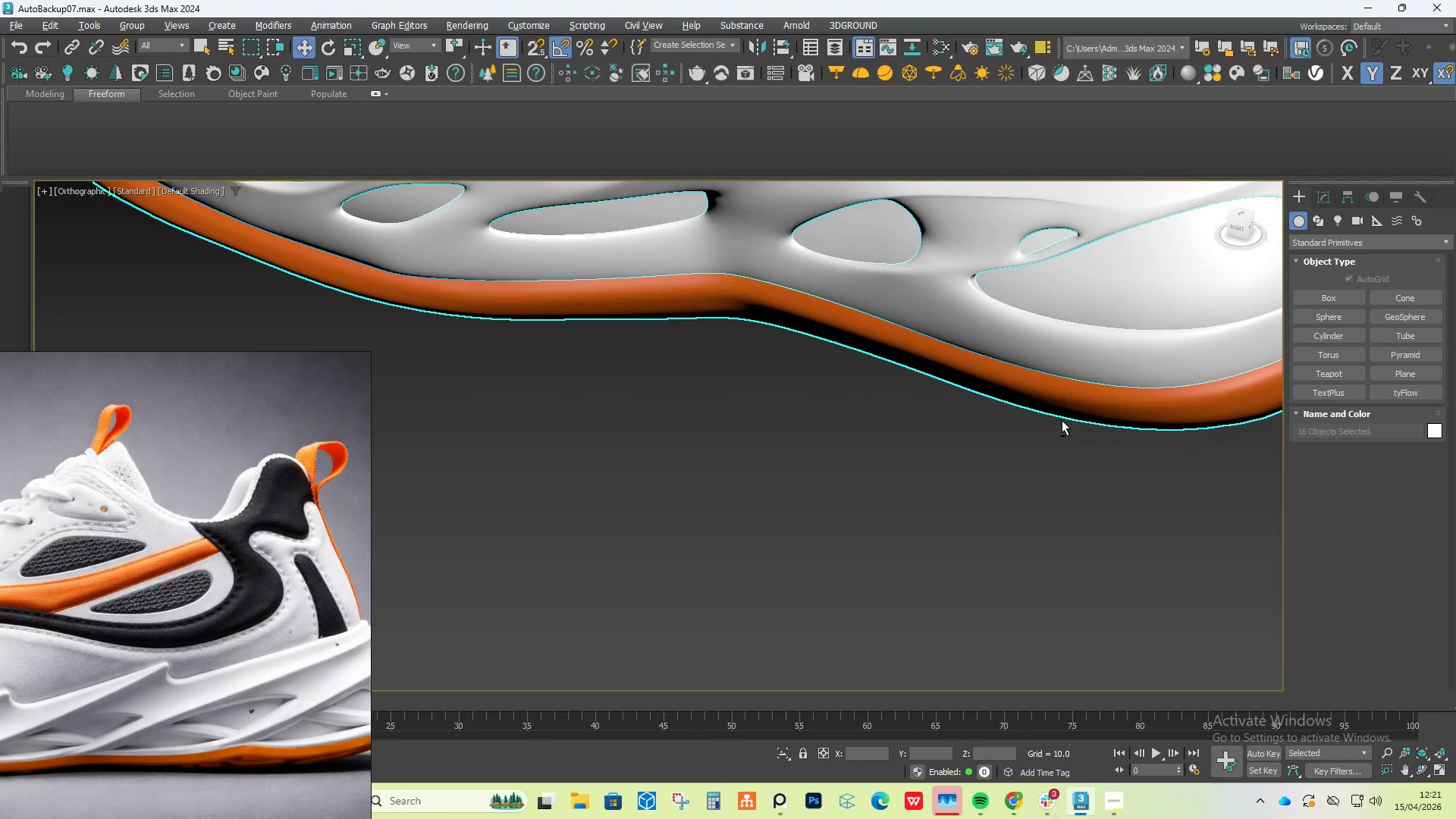 
key(Alt+AltLeft)
 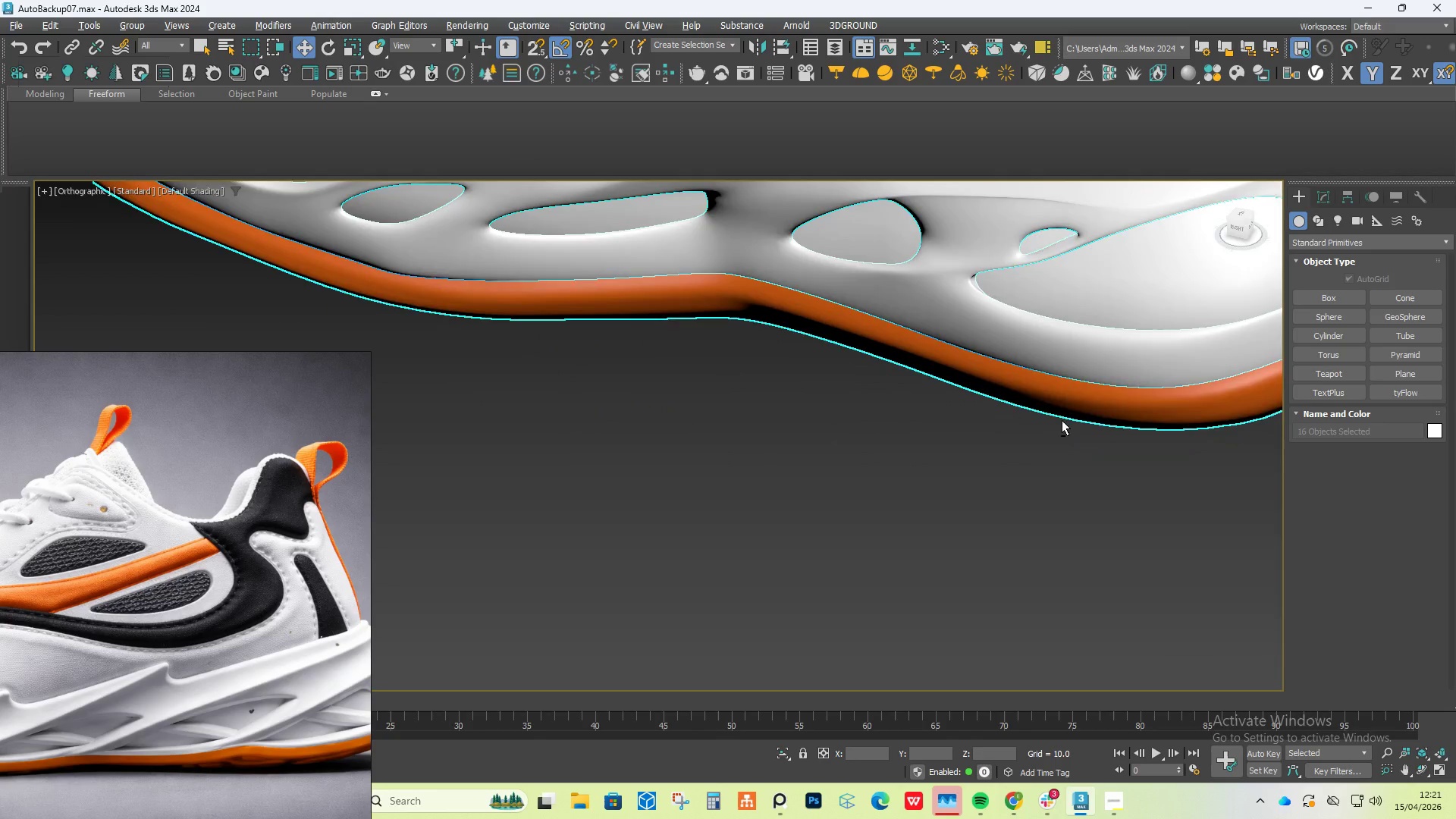 
key(Alt+AltLeft)
 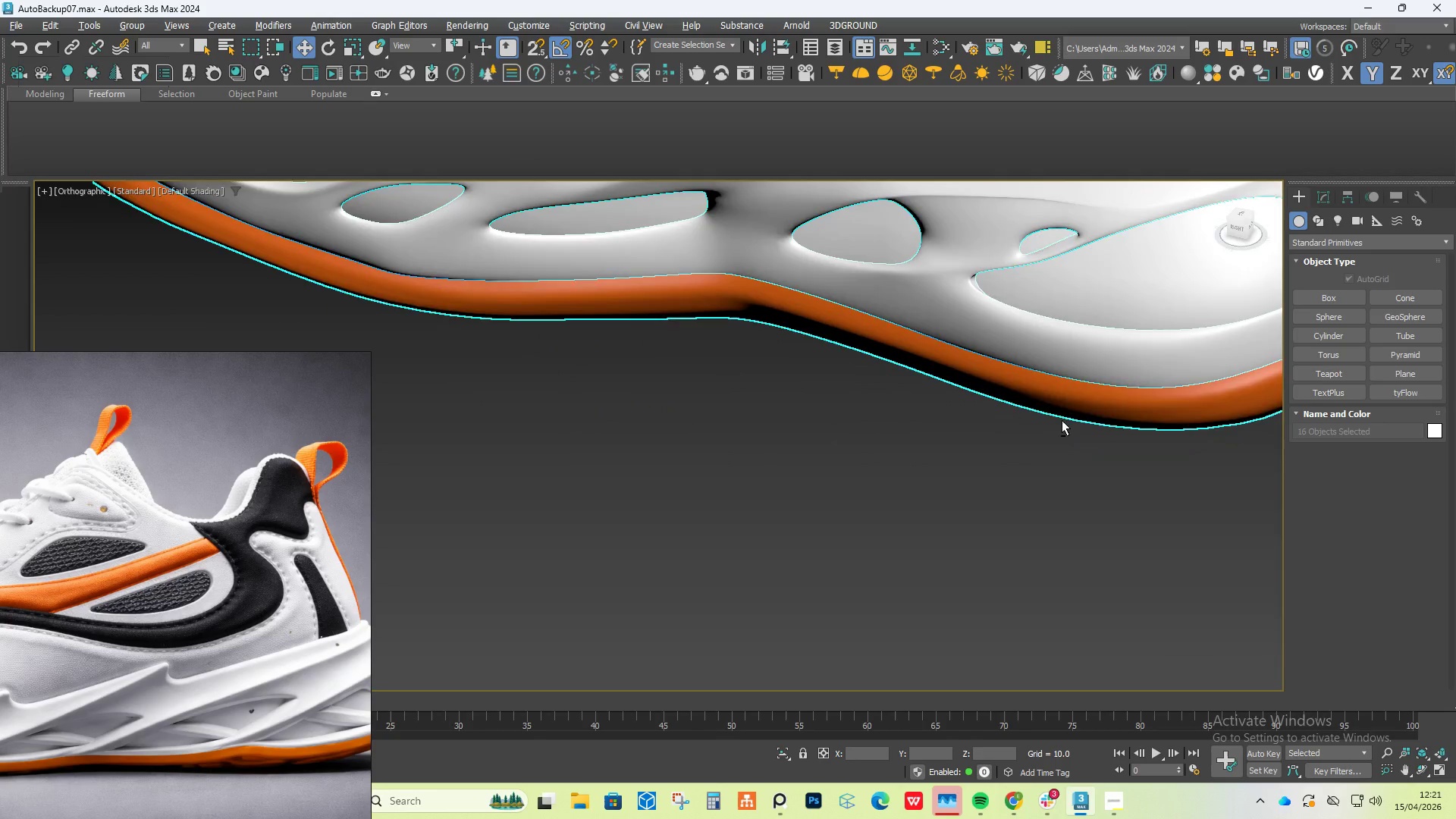 
key(Alt+AltLeft)
 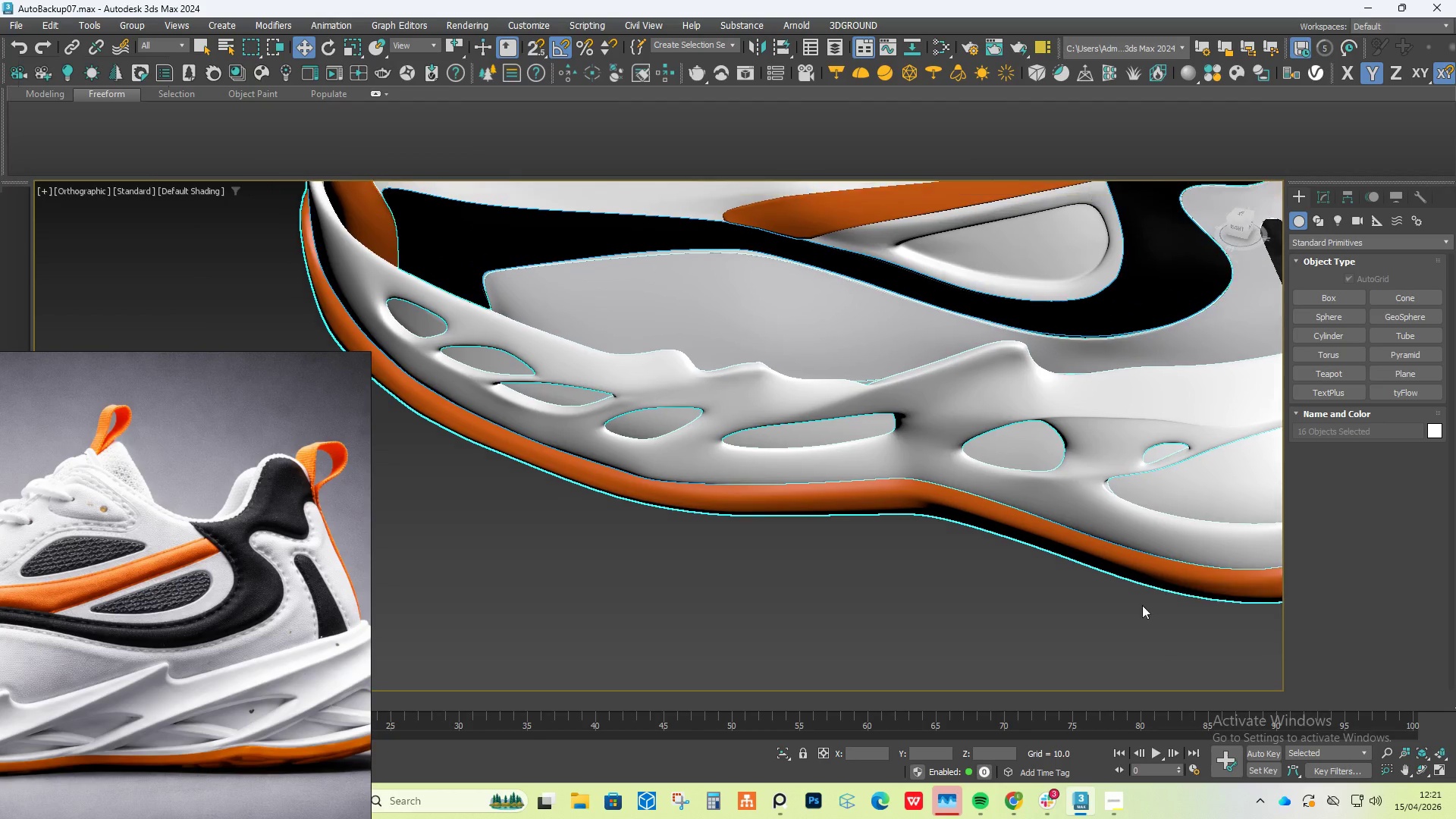 
hold_key(key=AltLeft, duration=1.5)
 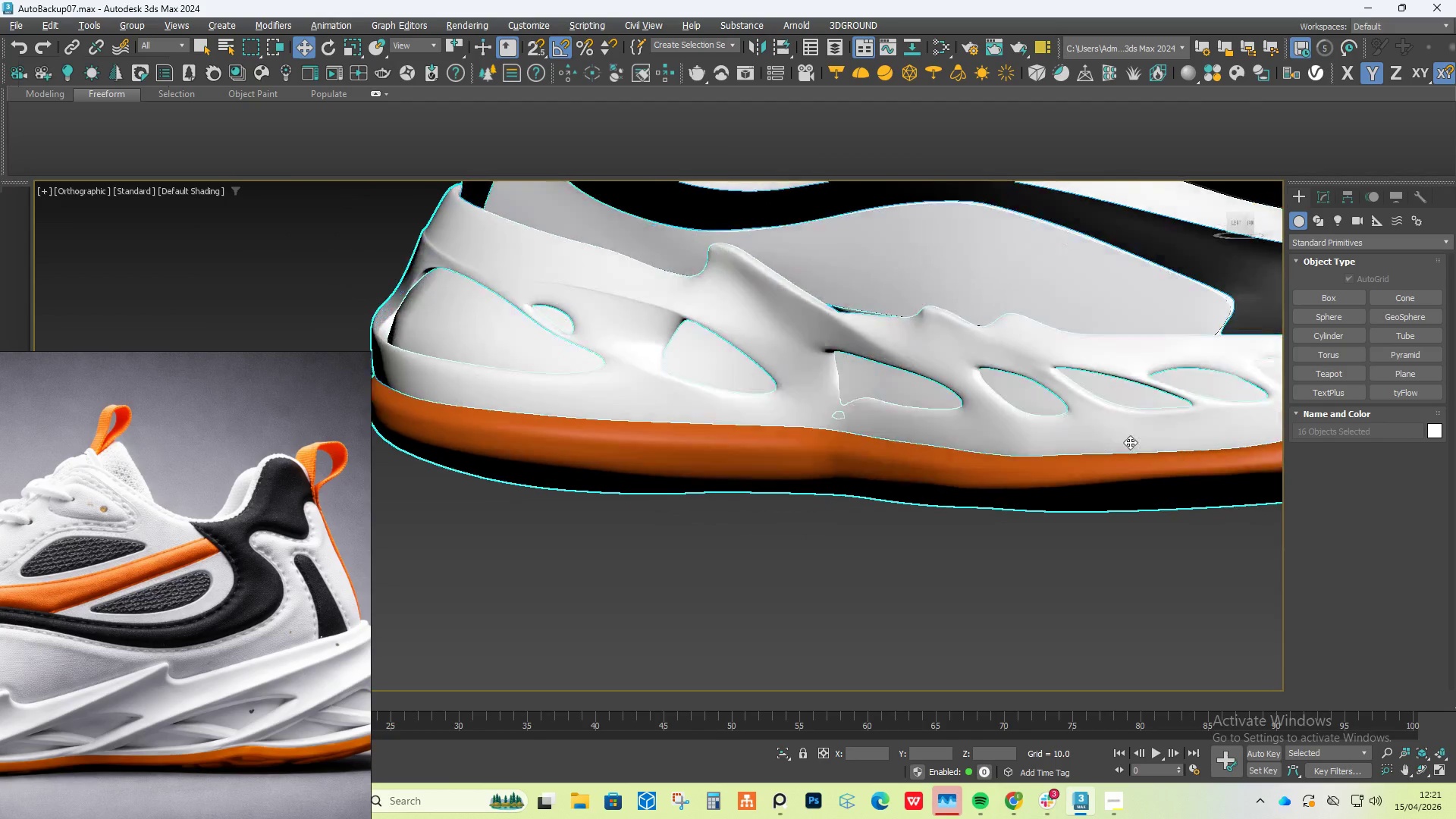 
scroll: coordinate [1018, 428], scroll_direction: down, amount: 2.0
 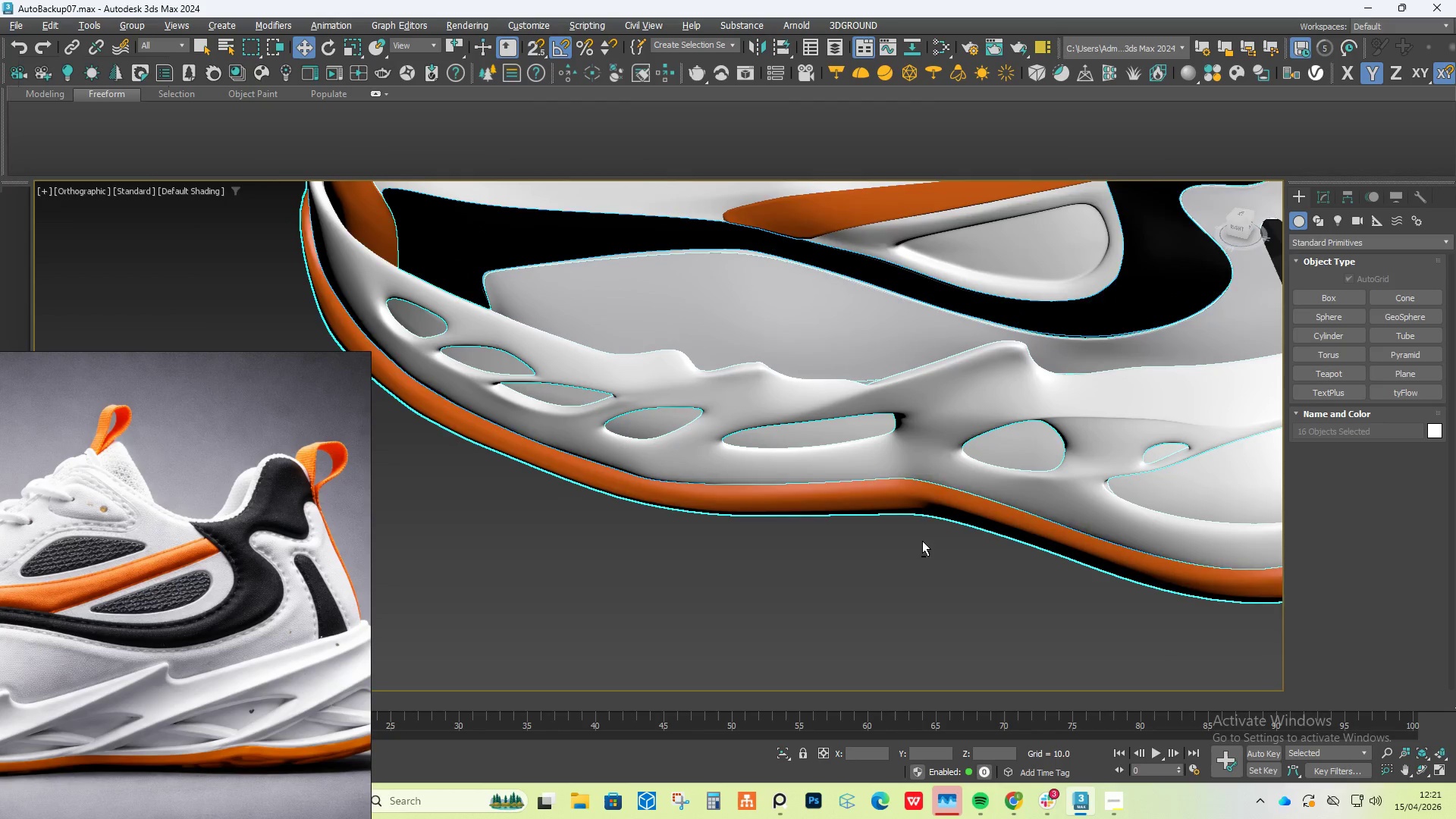 
hold_key(key=AltLeft, duration=1.52)
 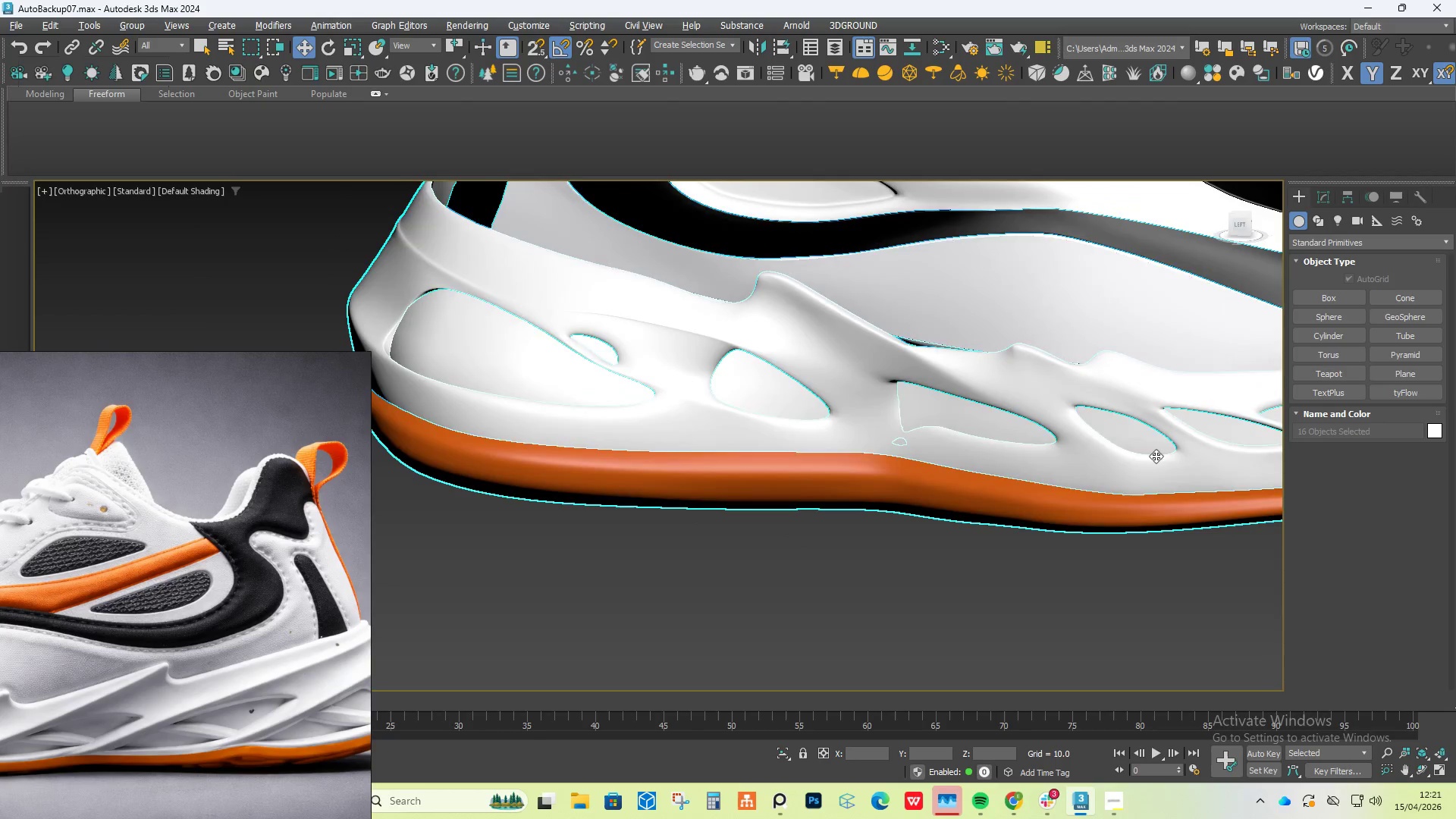 
key(Alt+AltLeft)
 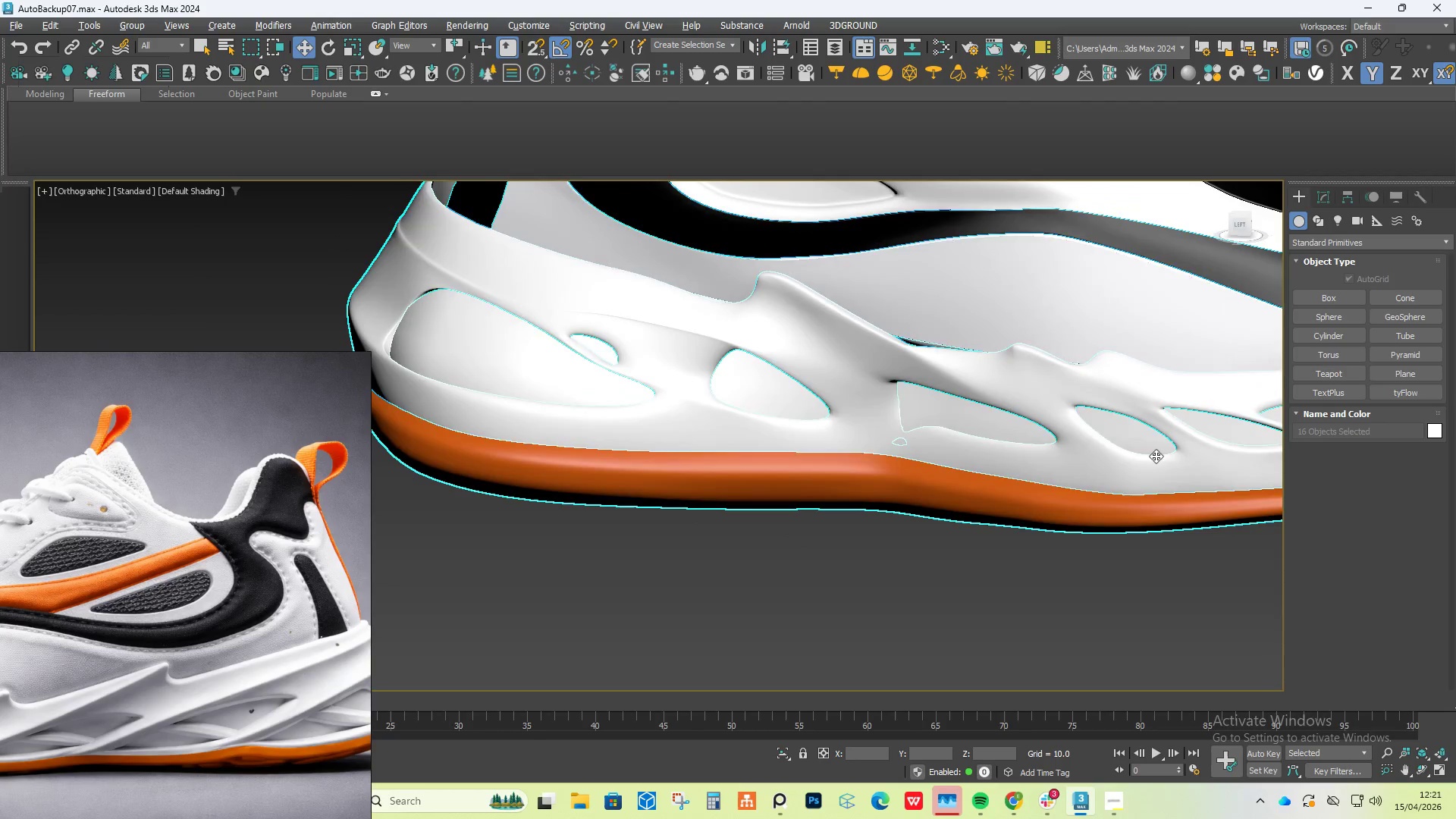 
key(Alt+AltLeft)
 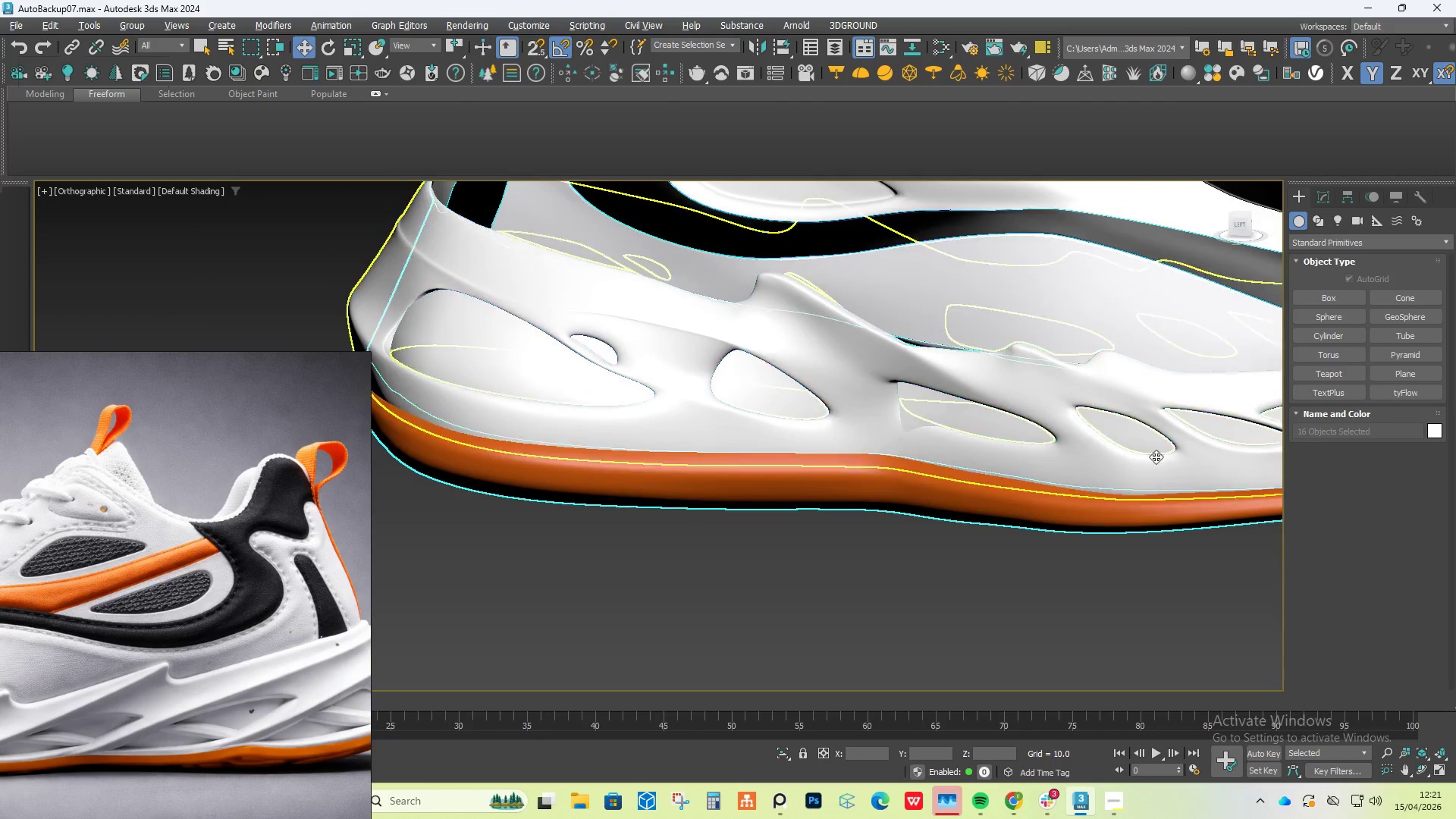 
key(Alt+AltLeft)
 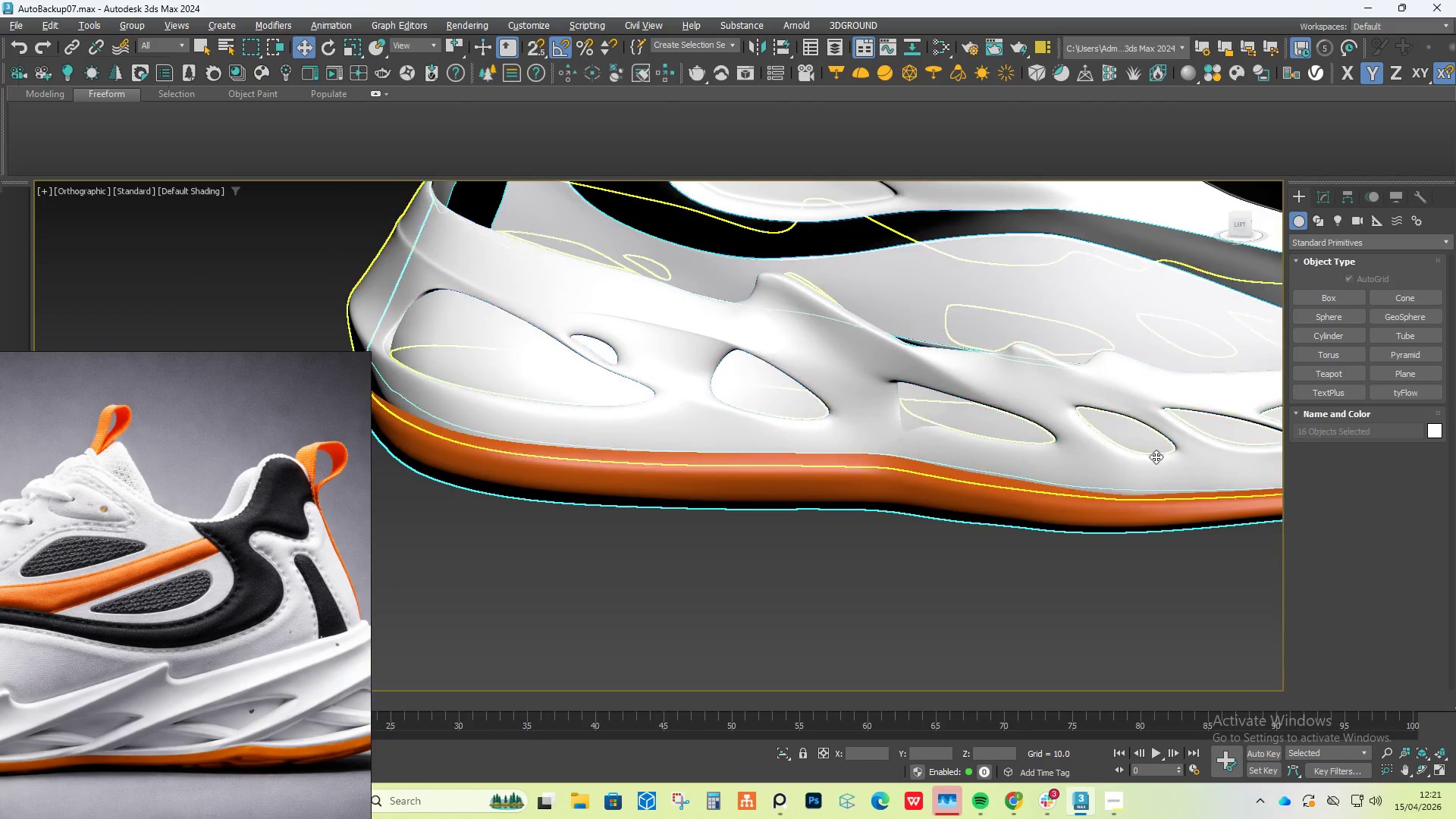 
key(Alt+AltLeft)
 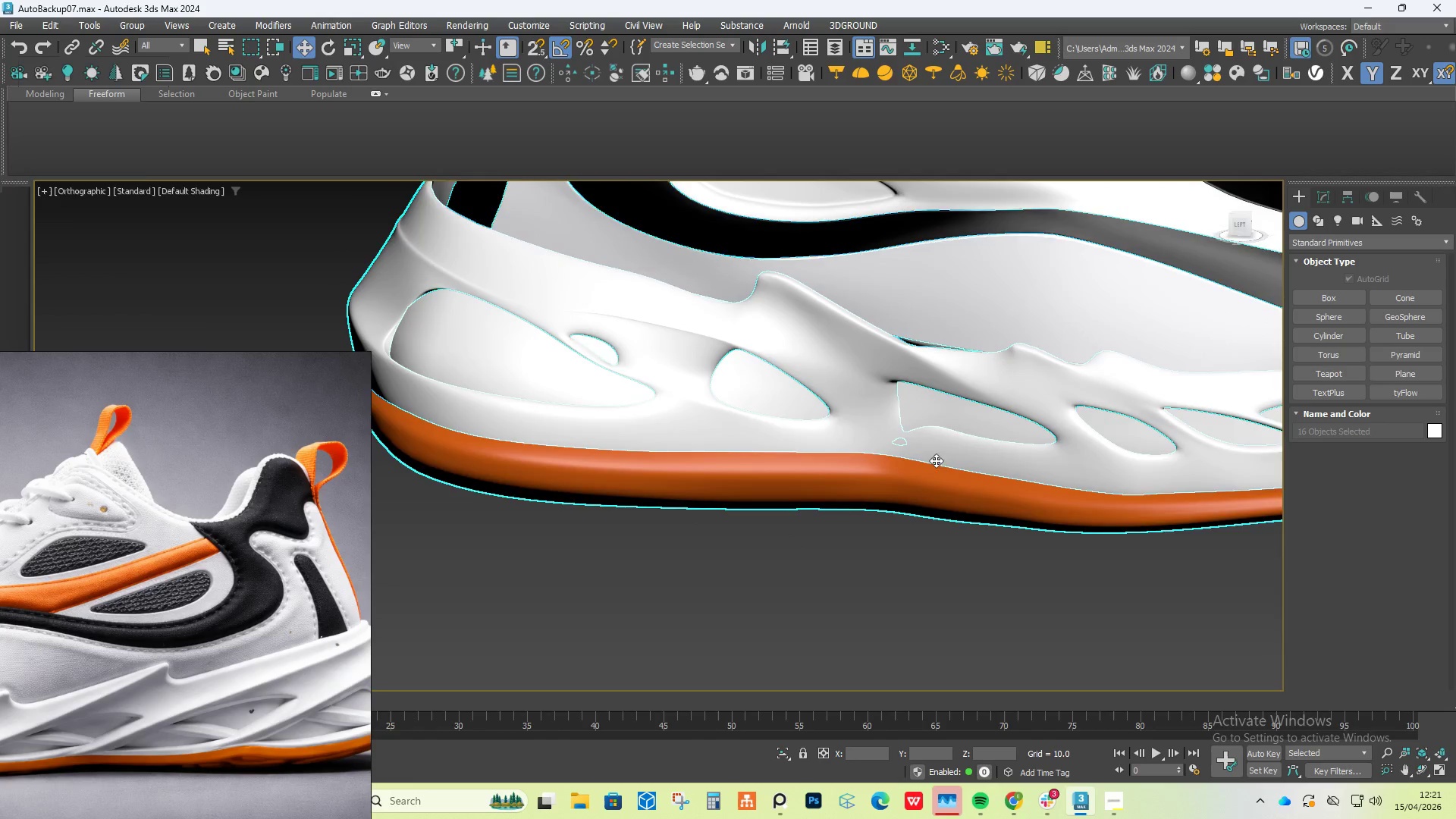 
scroll: coordinate [914, 456], scroll_direction: up, amount: 1.0
 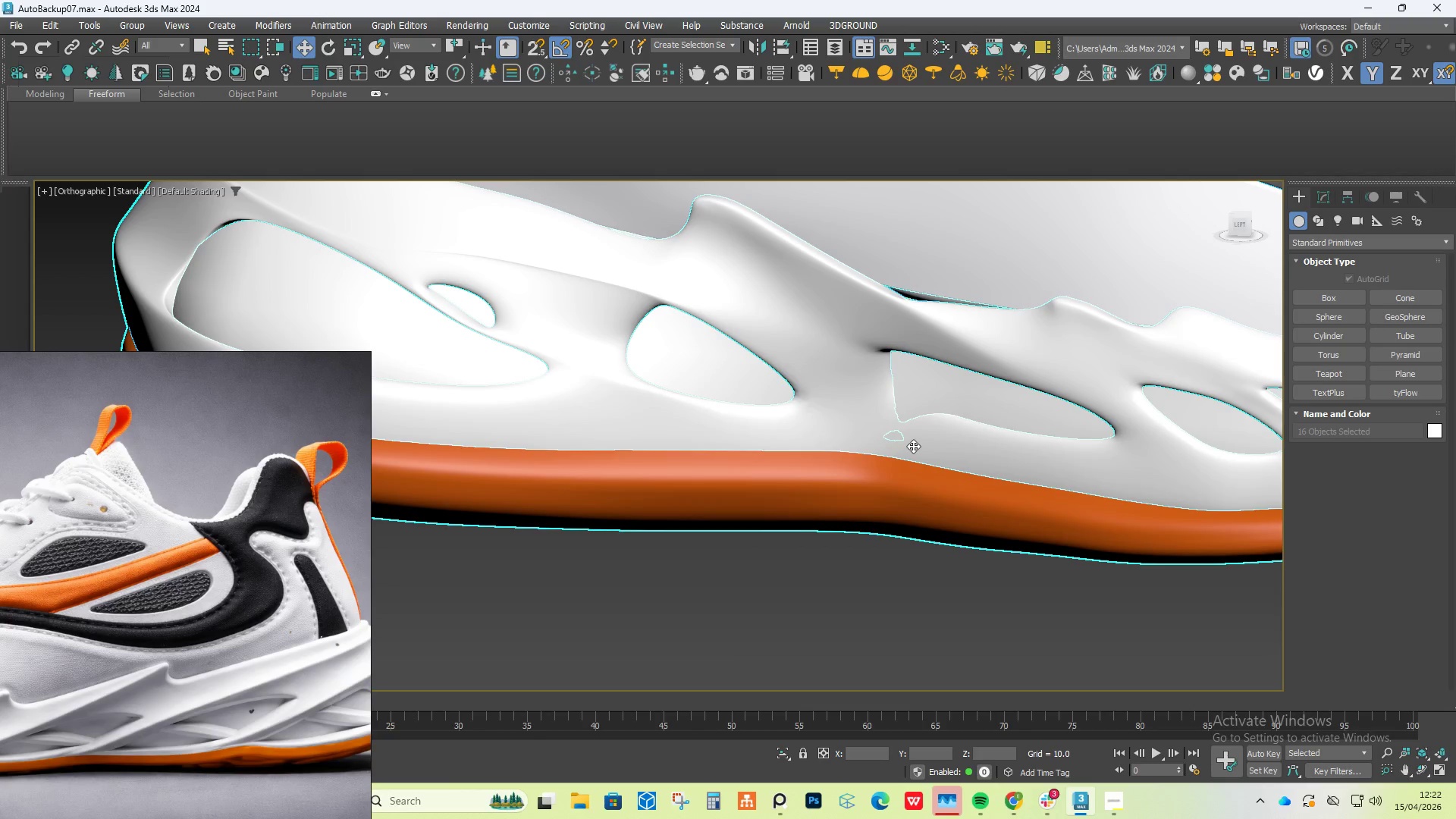 
right_click([913, 446])
 